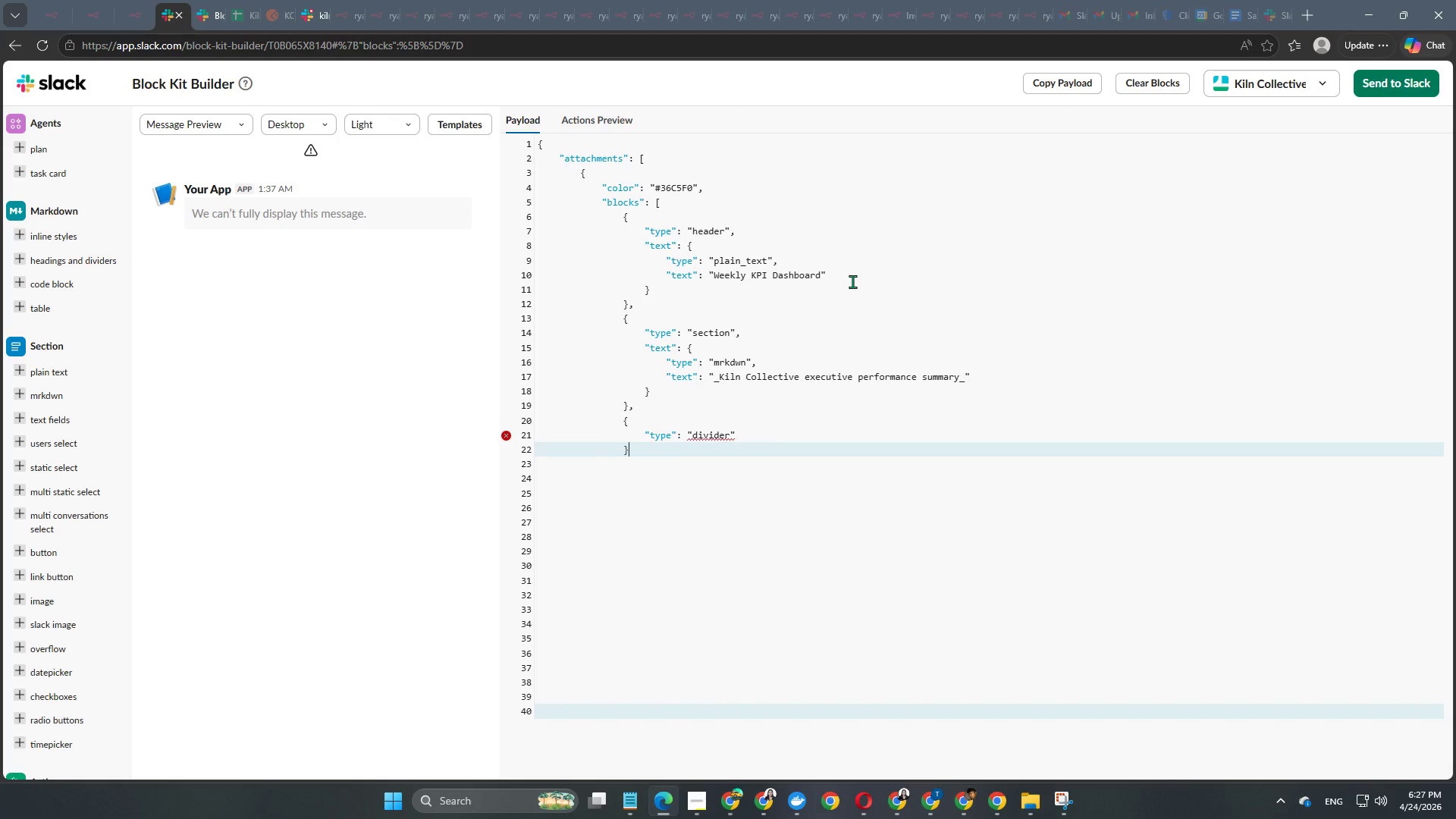 
key(Shift+BracketRight)
 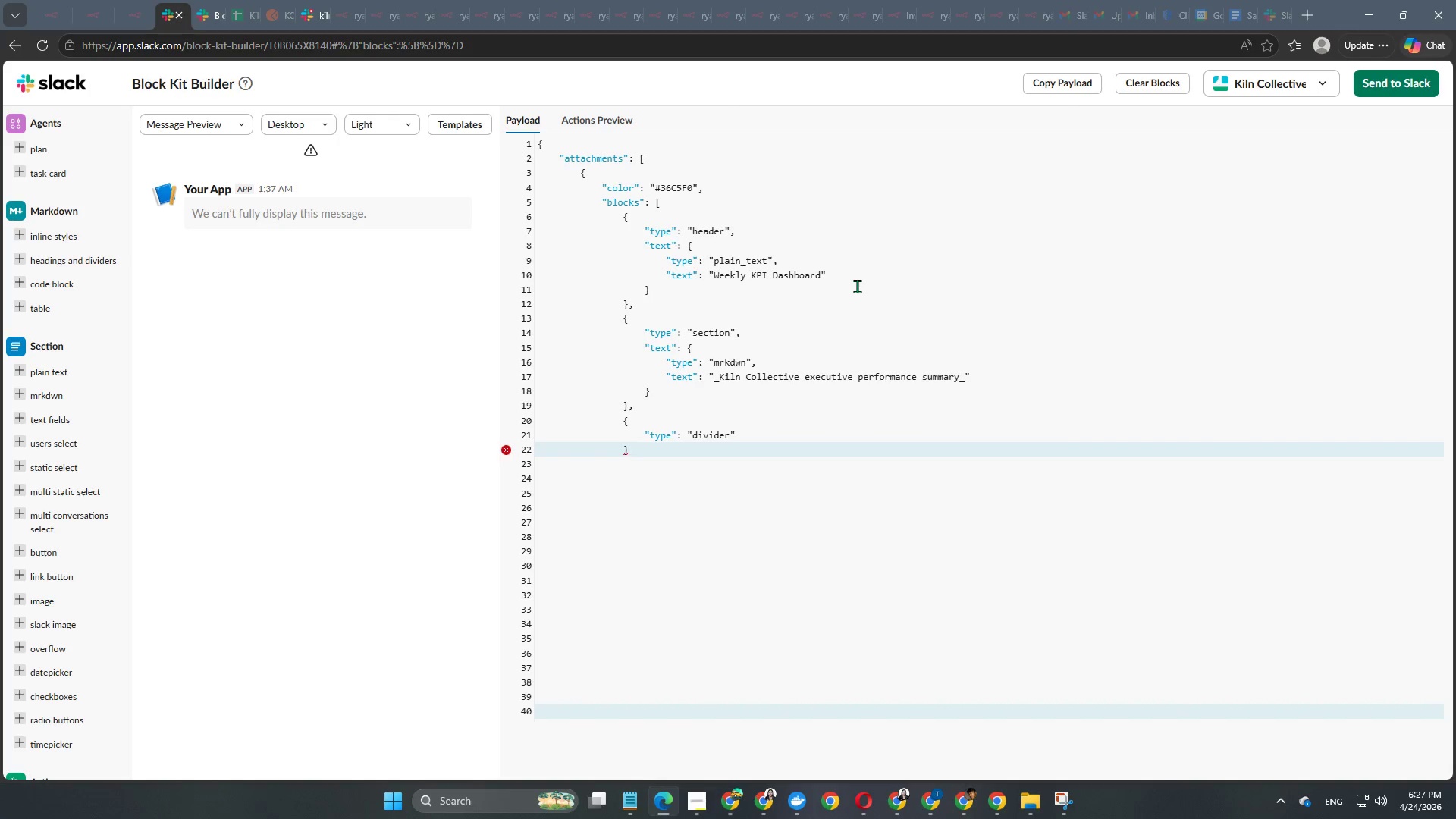 
wait(6.3)
 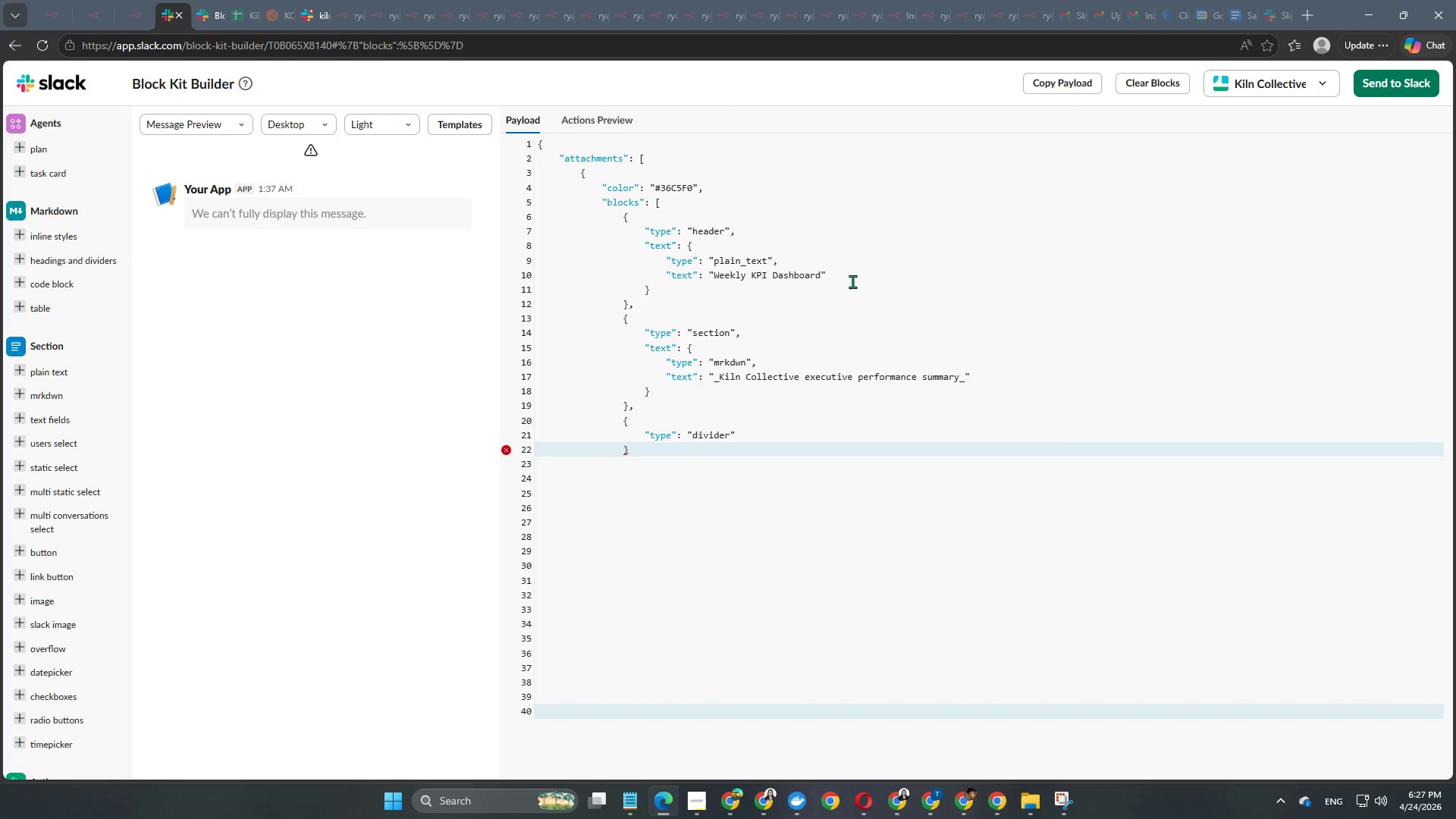 
key(Comma)
 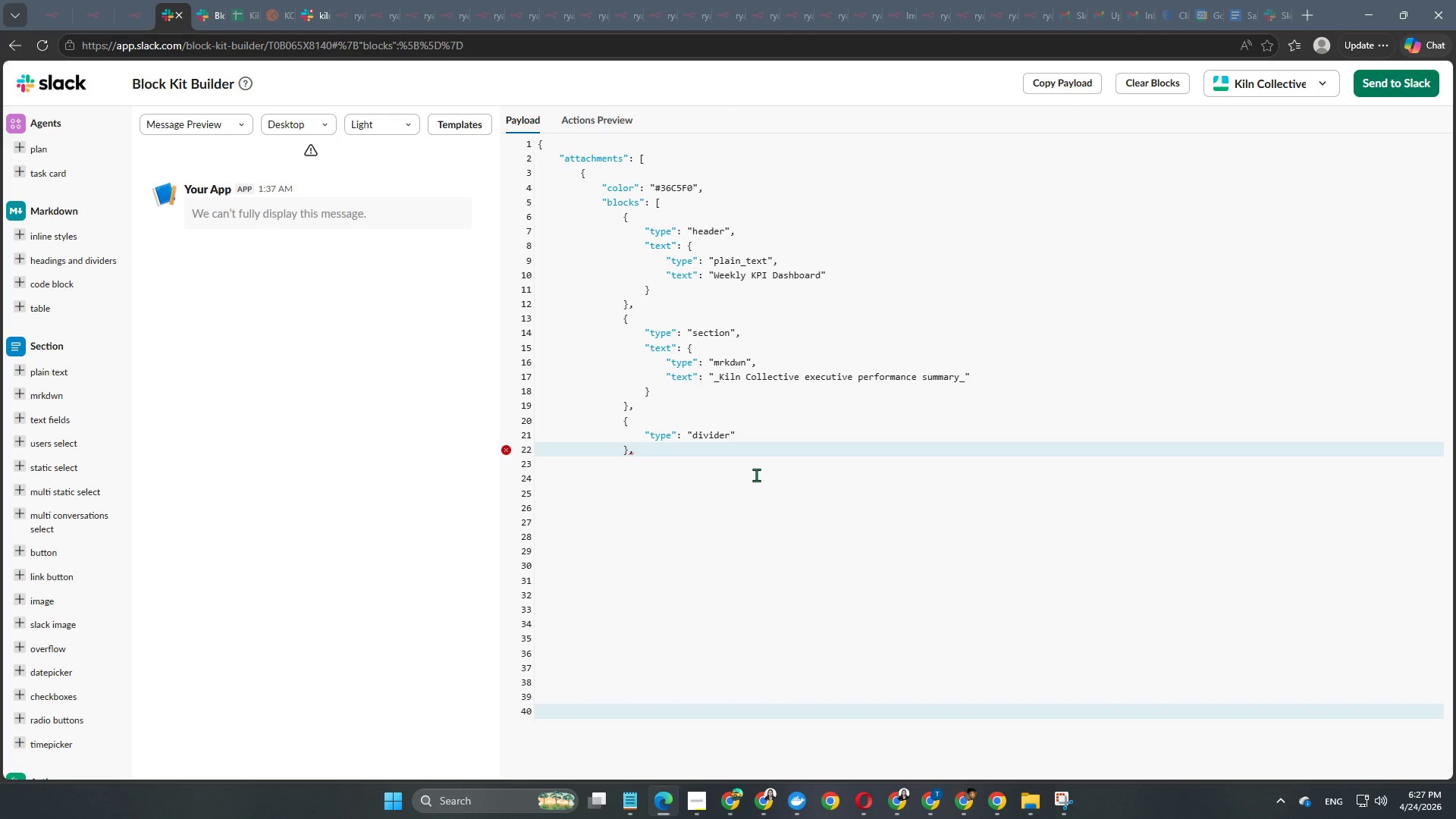 
key(ArrowRight)
 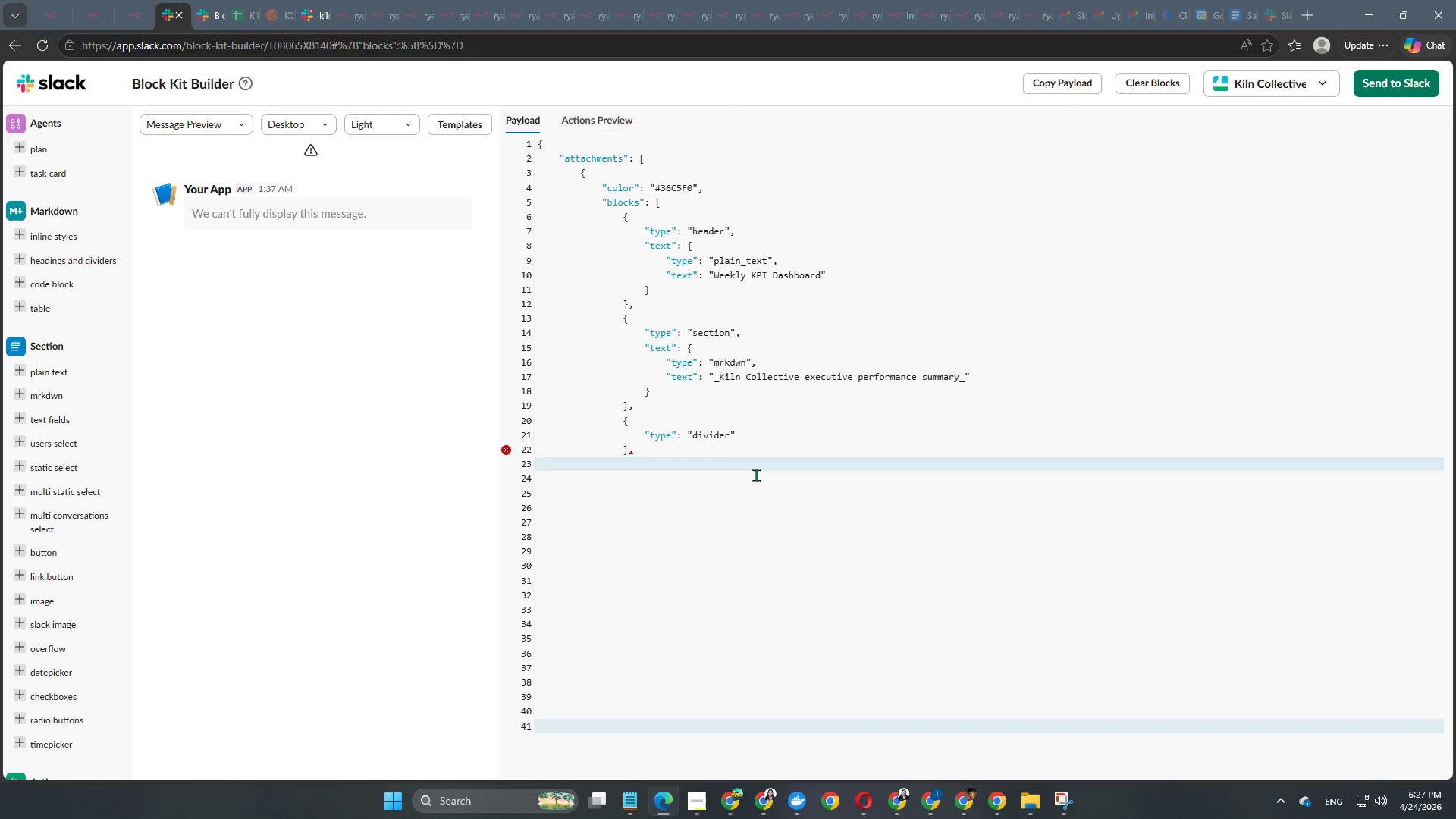 
key(Enter)
 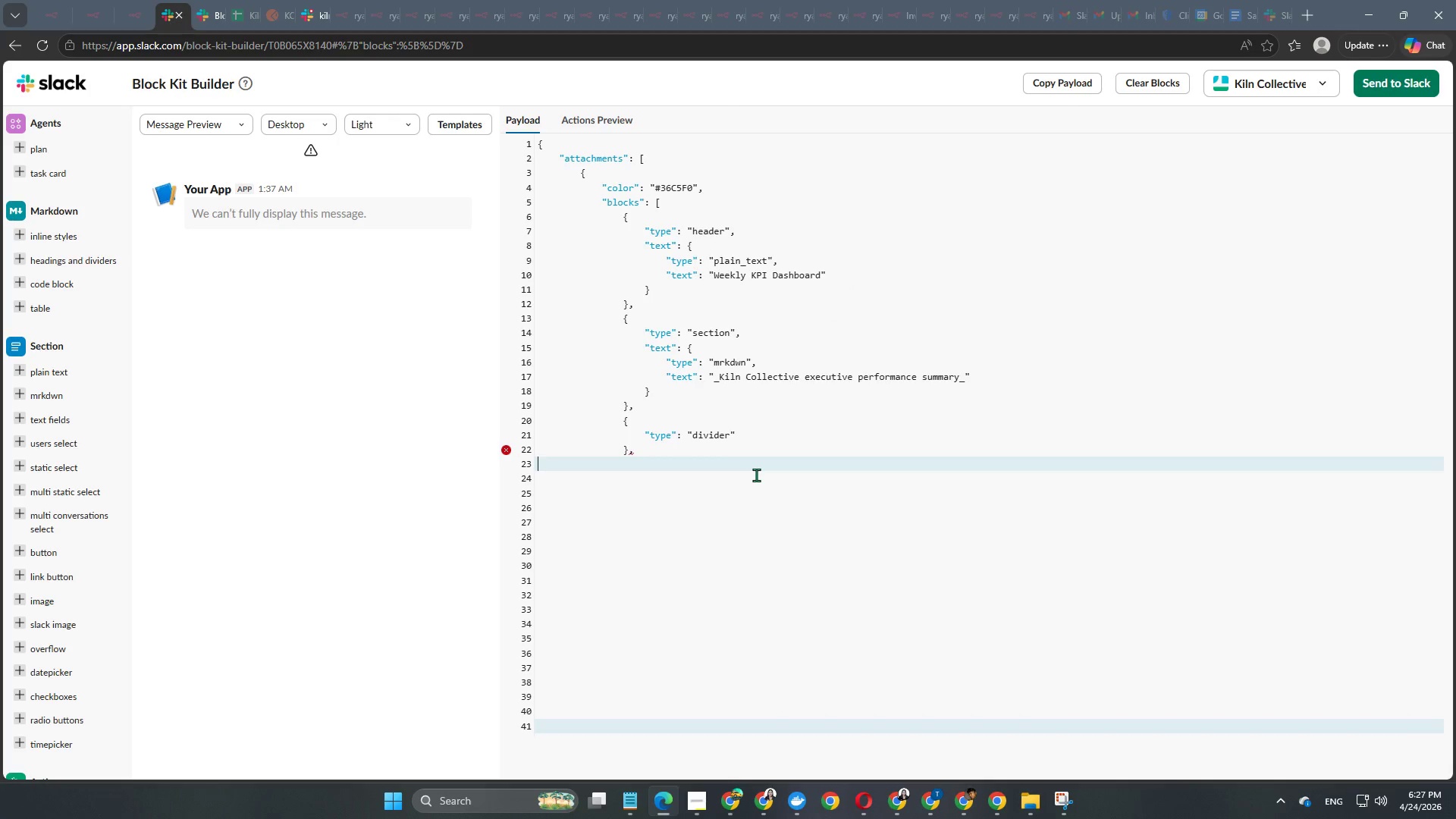 
key(Enter)
 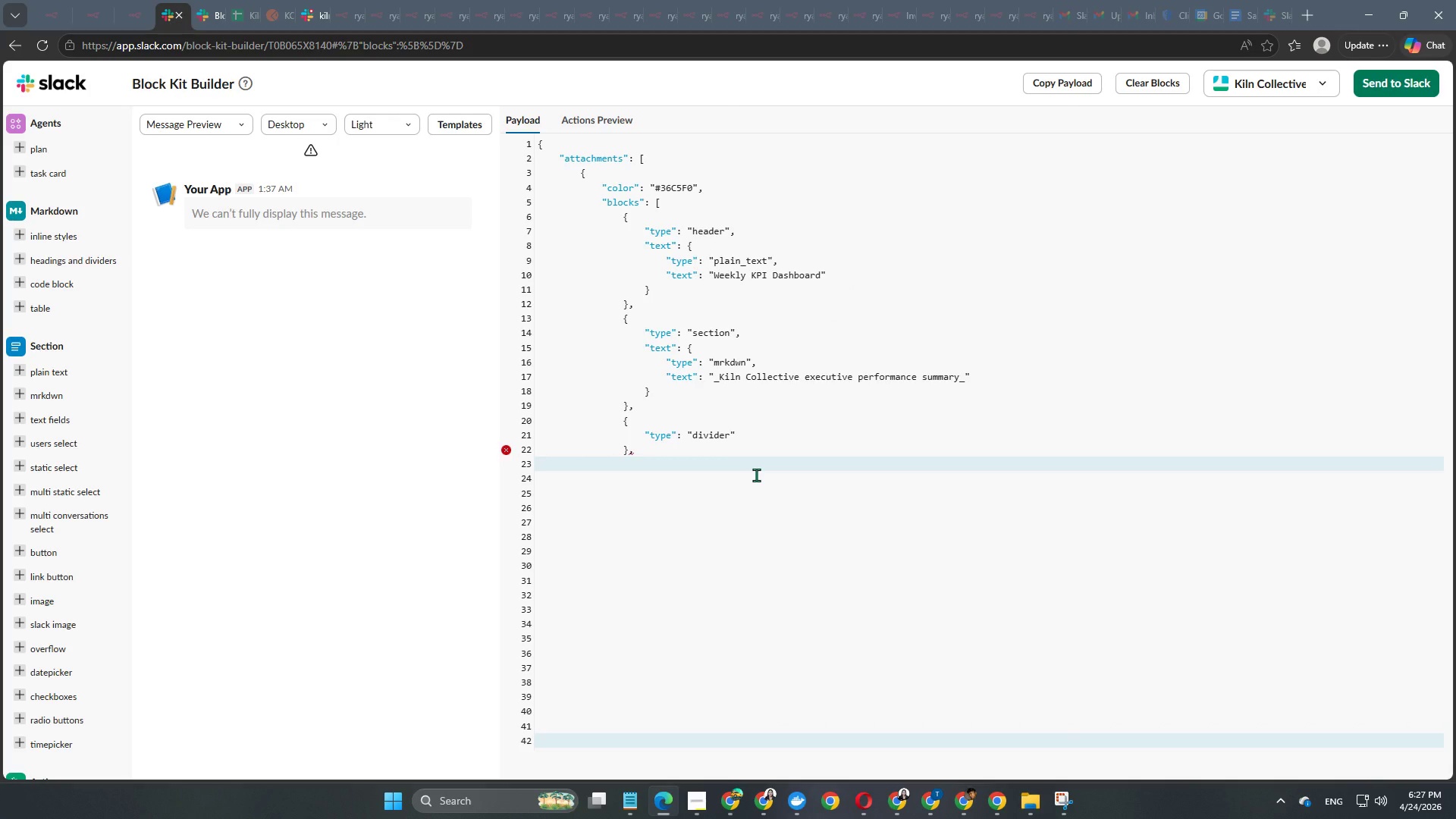 
key(Shift+BracketLeft)
 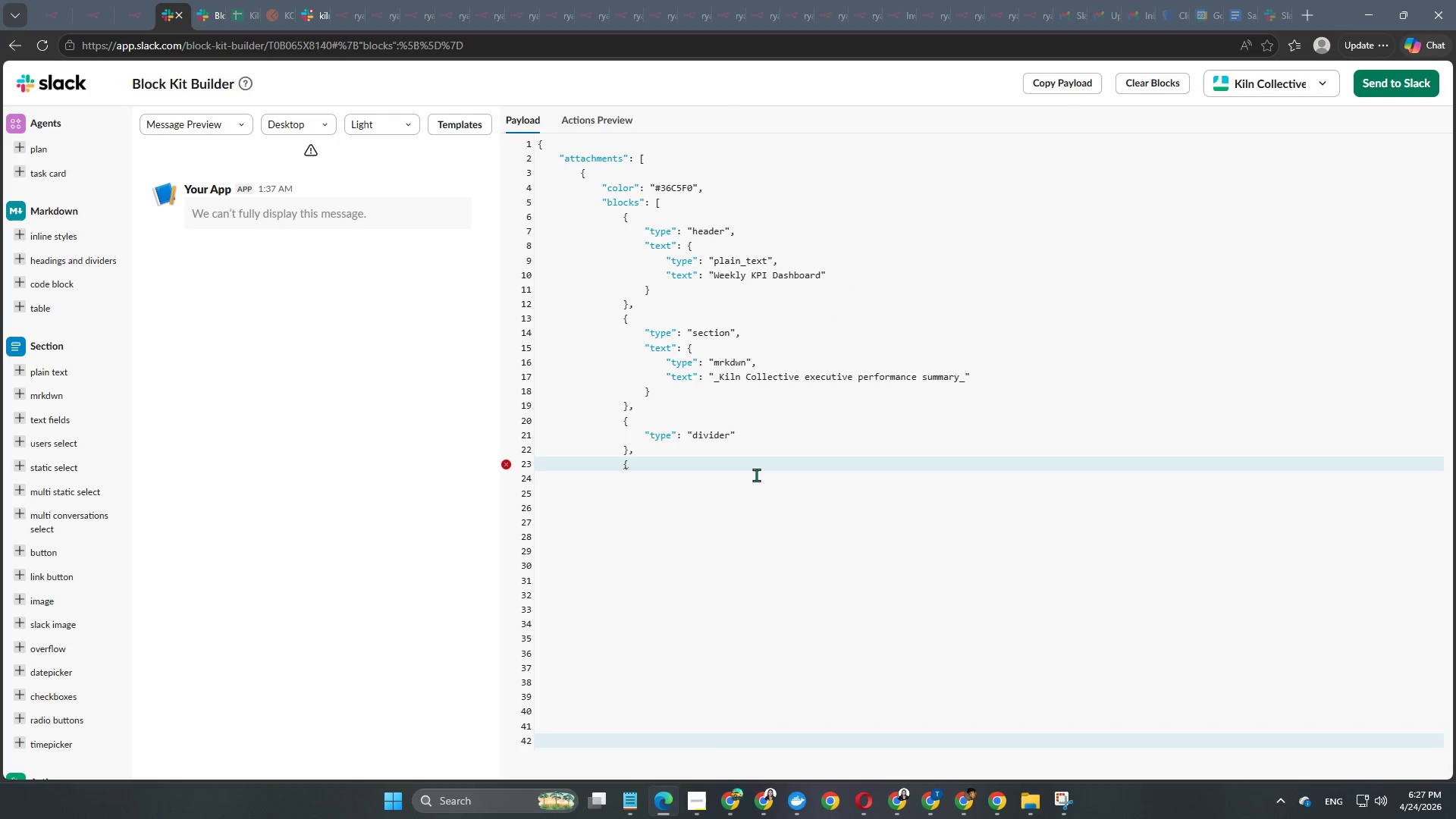 
key(Enter)
 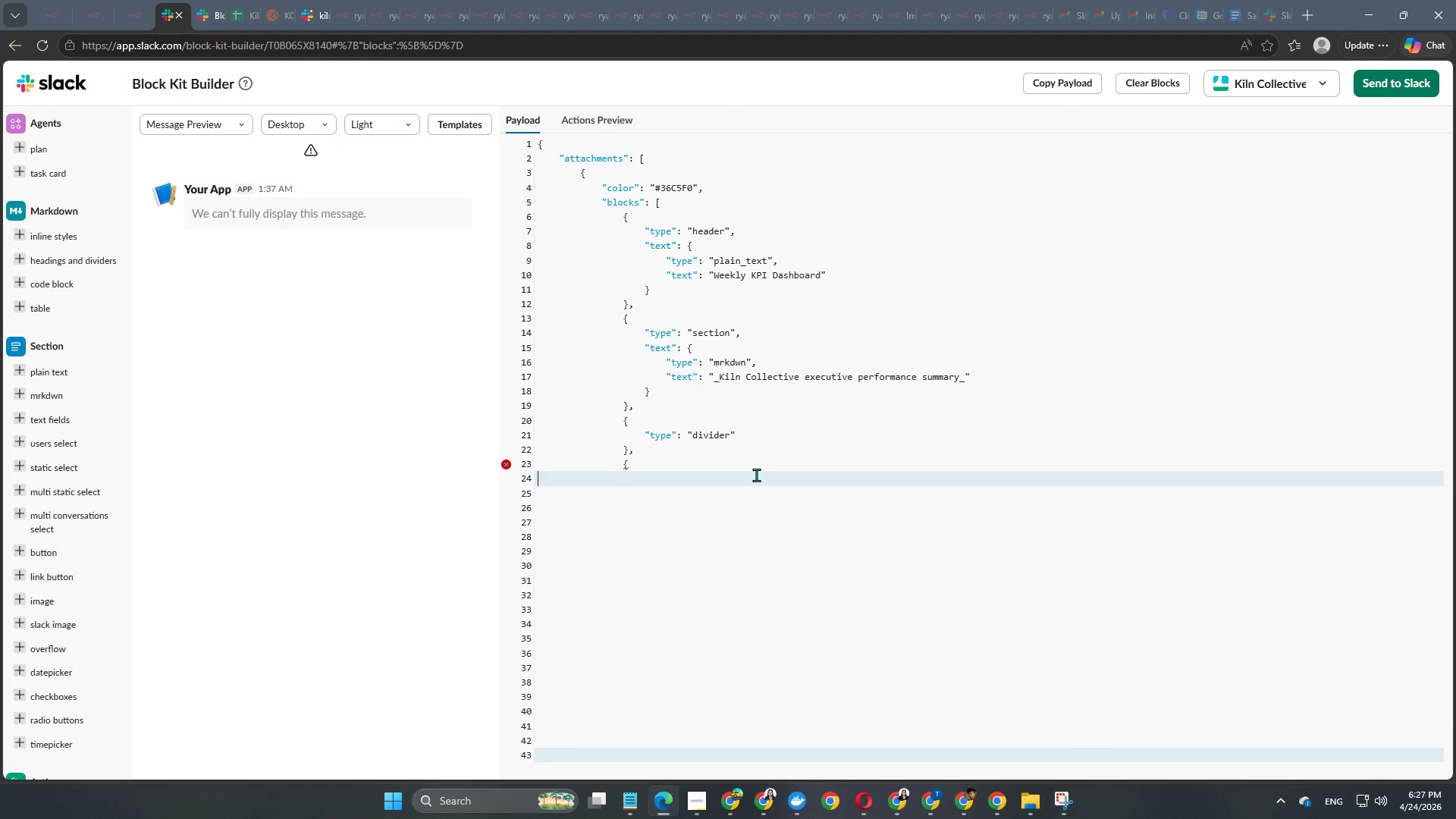 
key(Enter)
 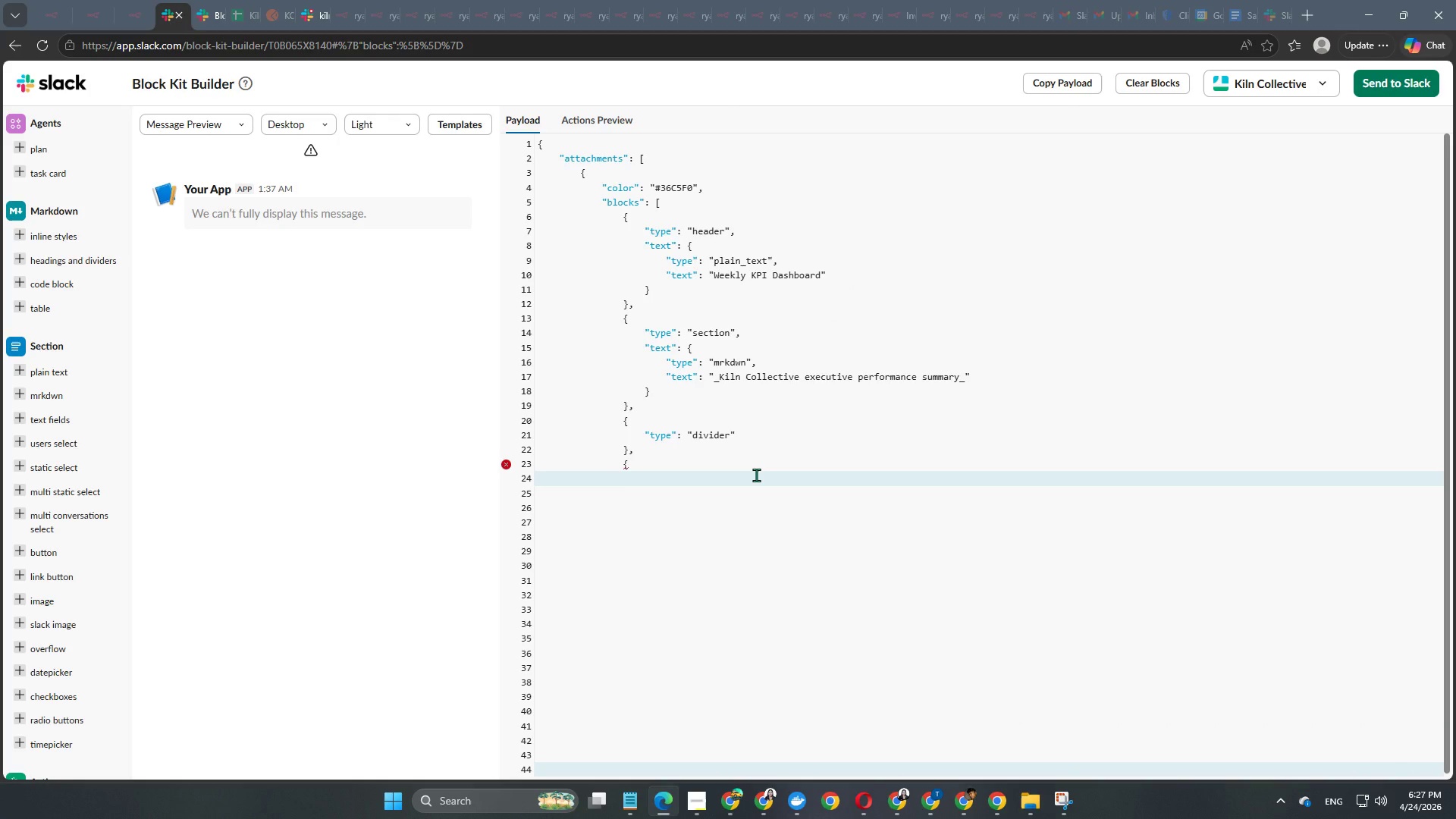 
key(Shift+Quote)
 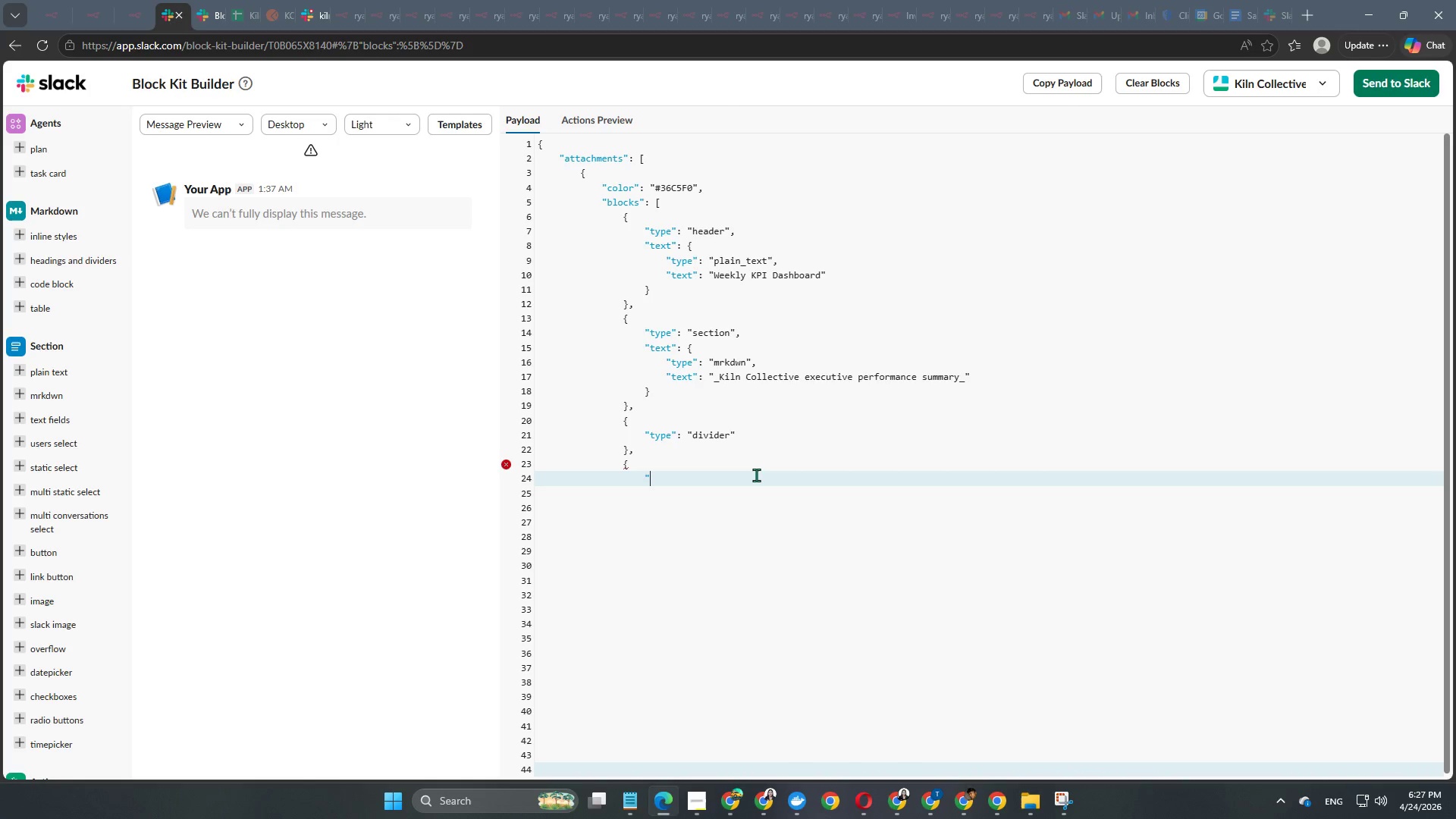 
wait(11.33)
 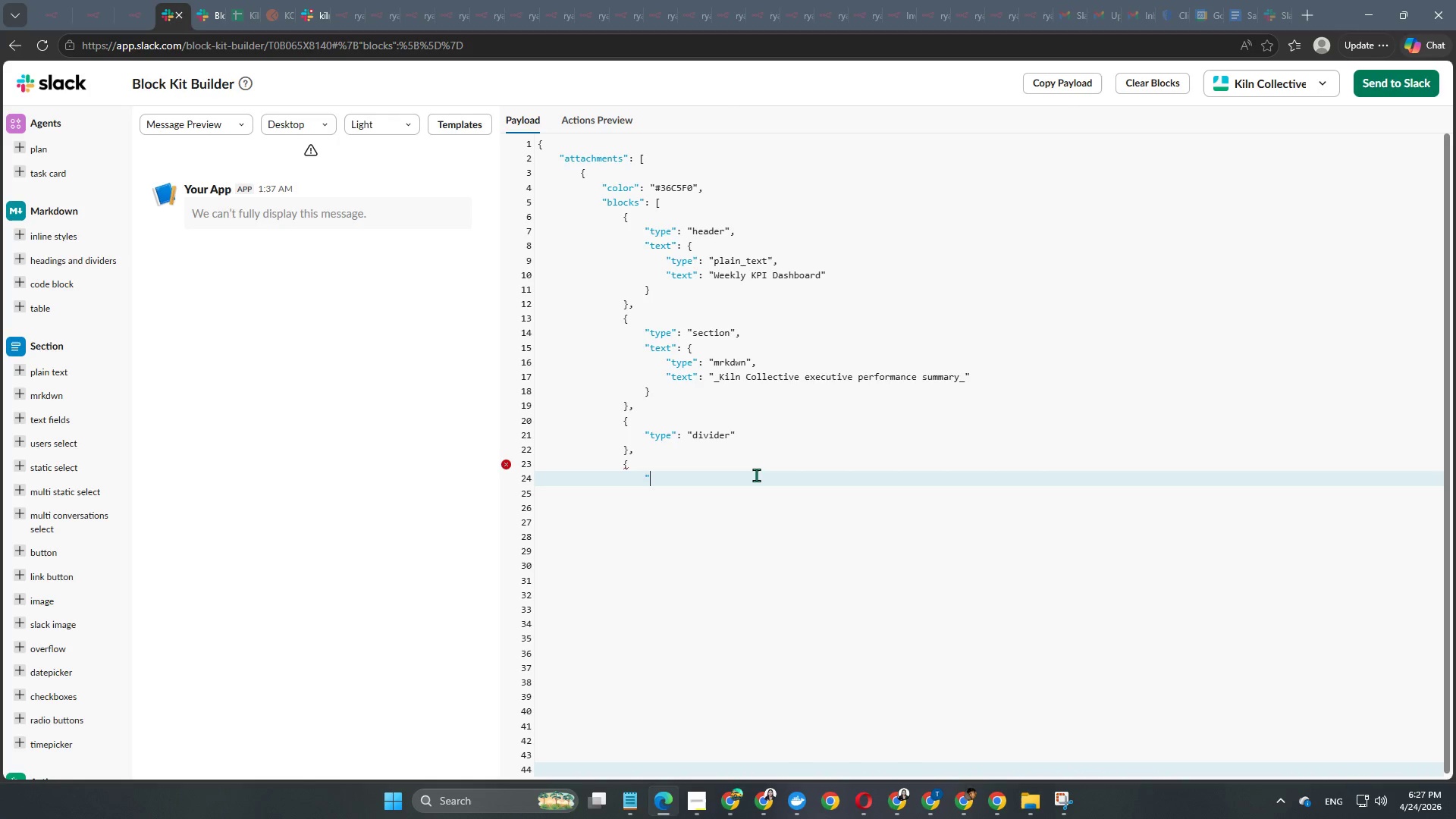 
type(type": "section")
 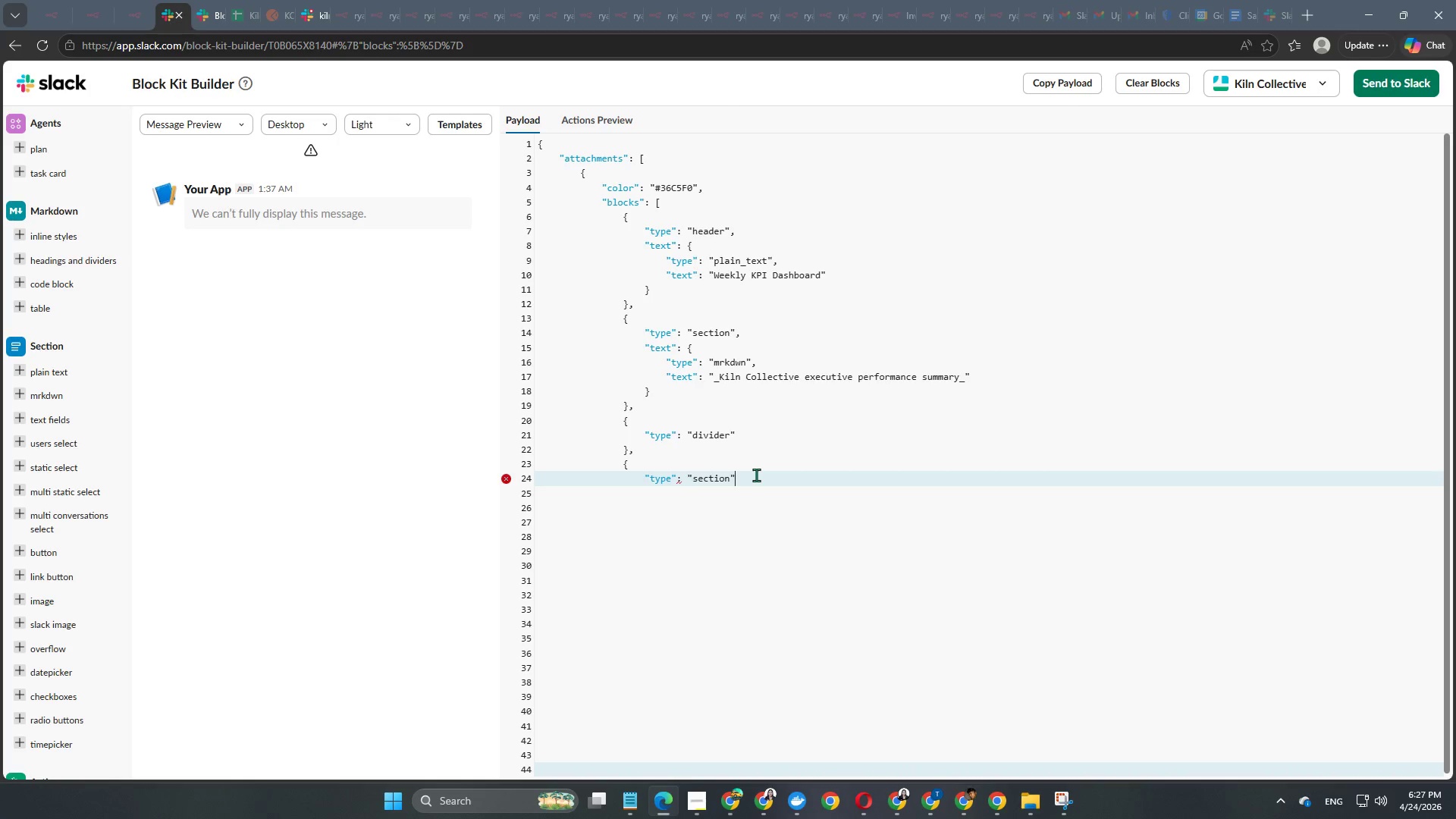 
key(Comma)
 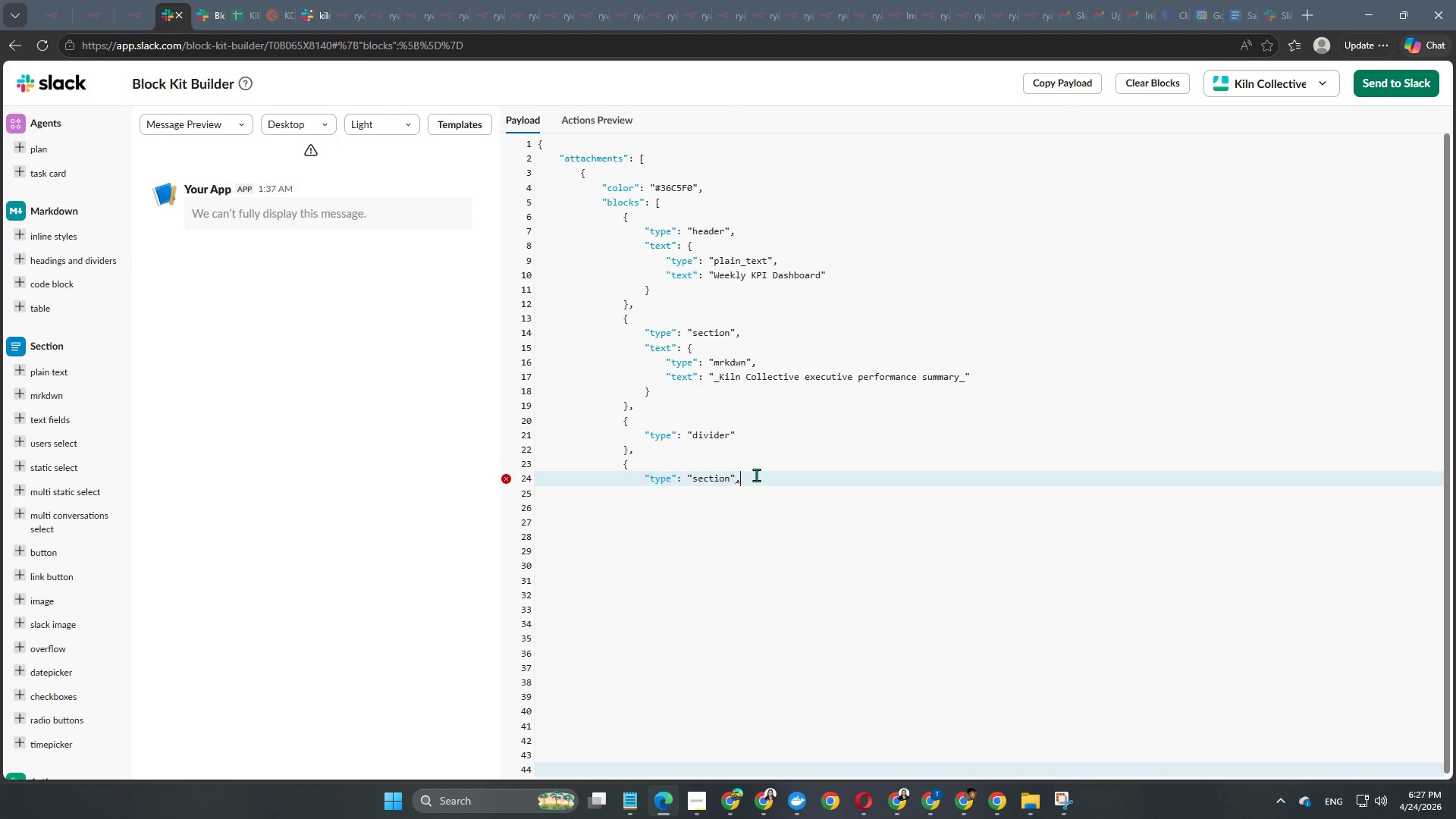 
key(Enter)
 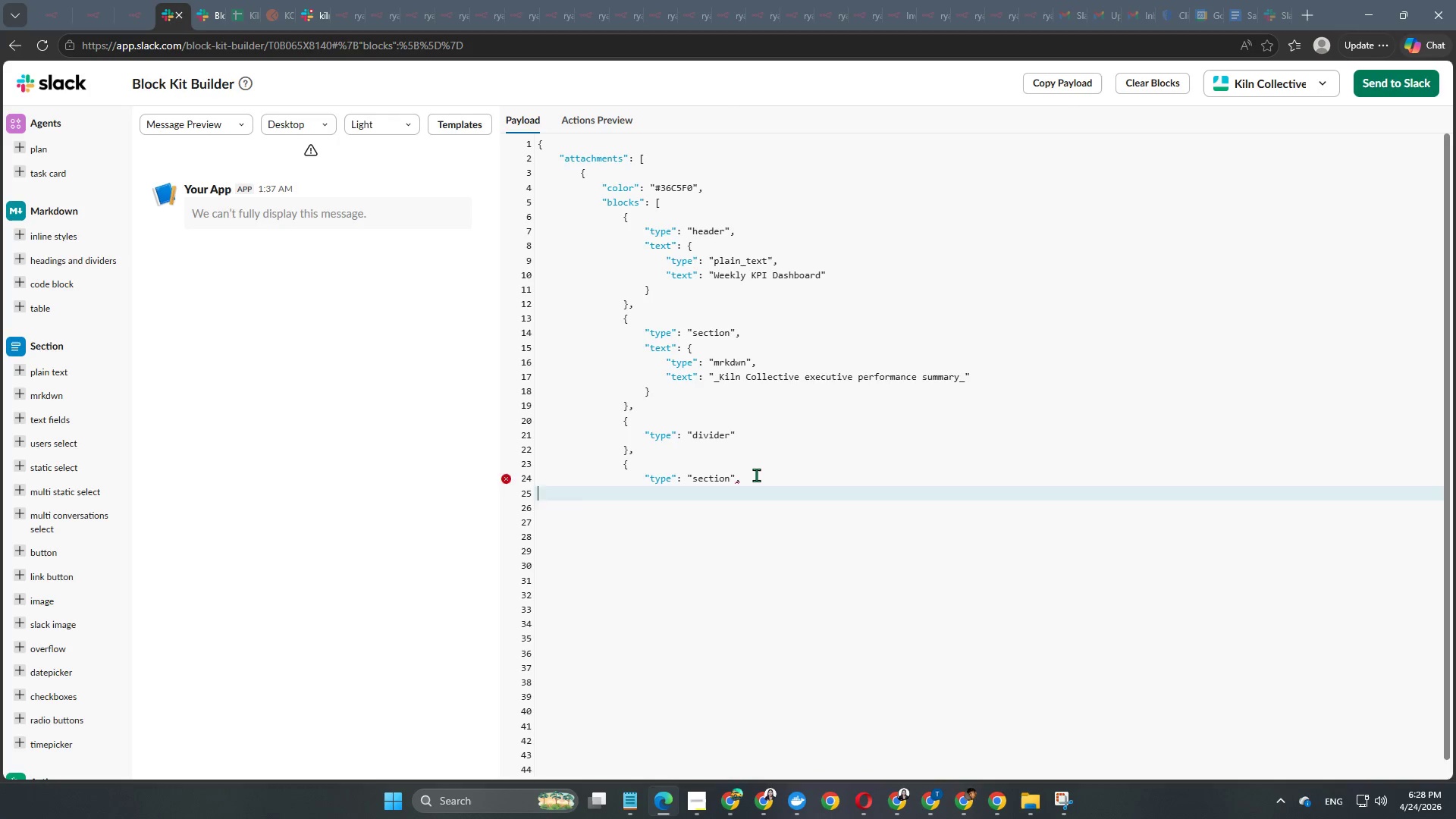 
key(Enter)
 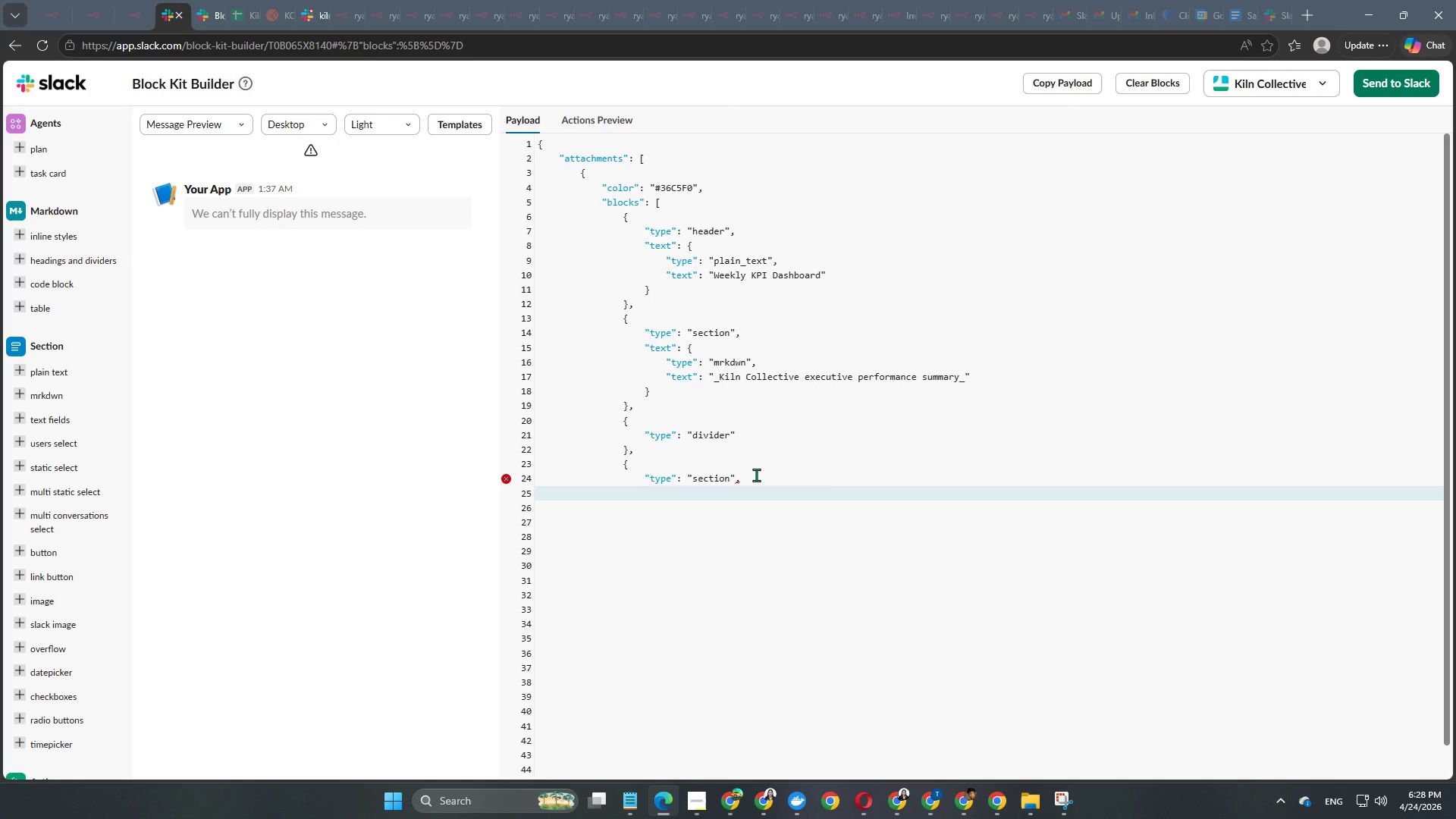 
type("fields": [)
 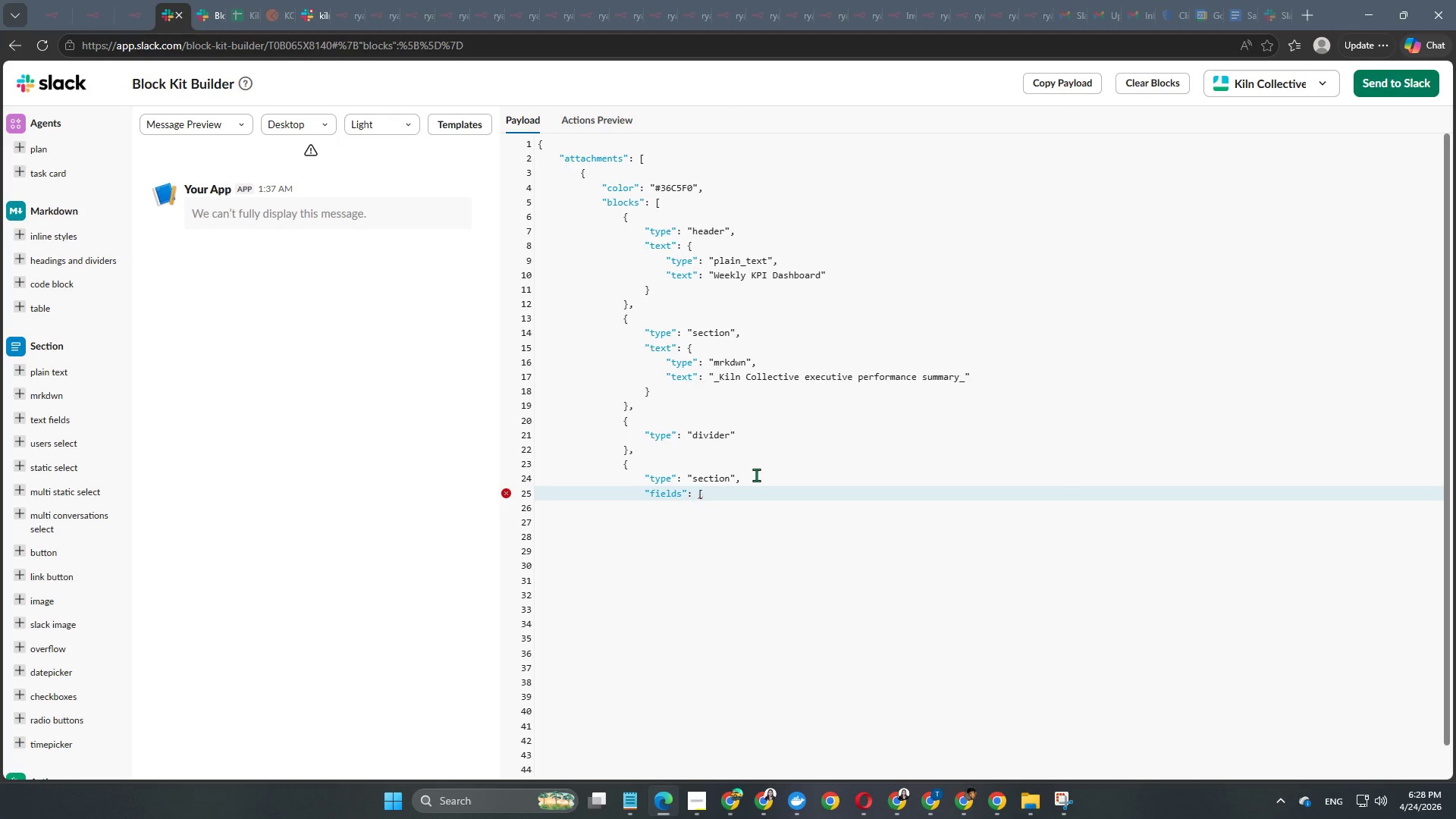 
key(Enter)
 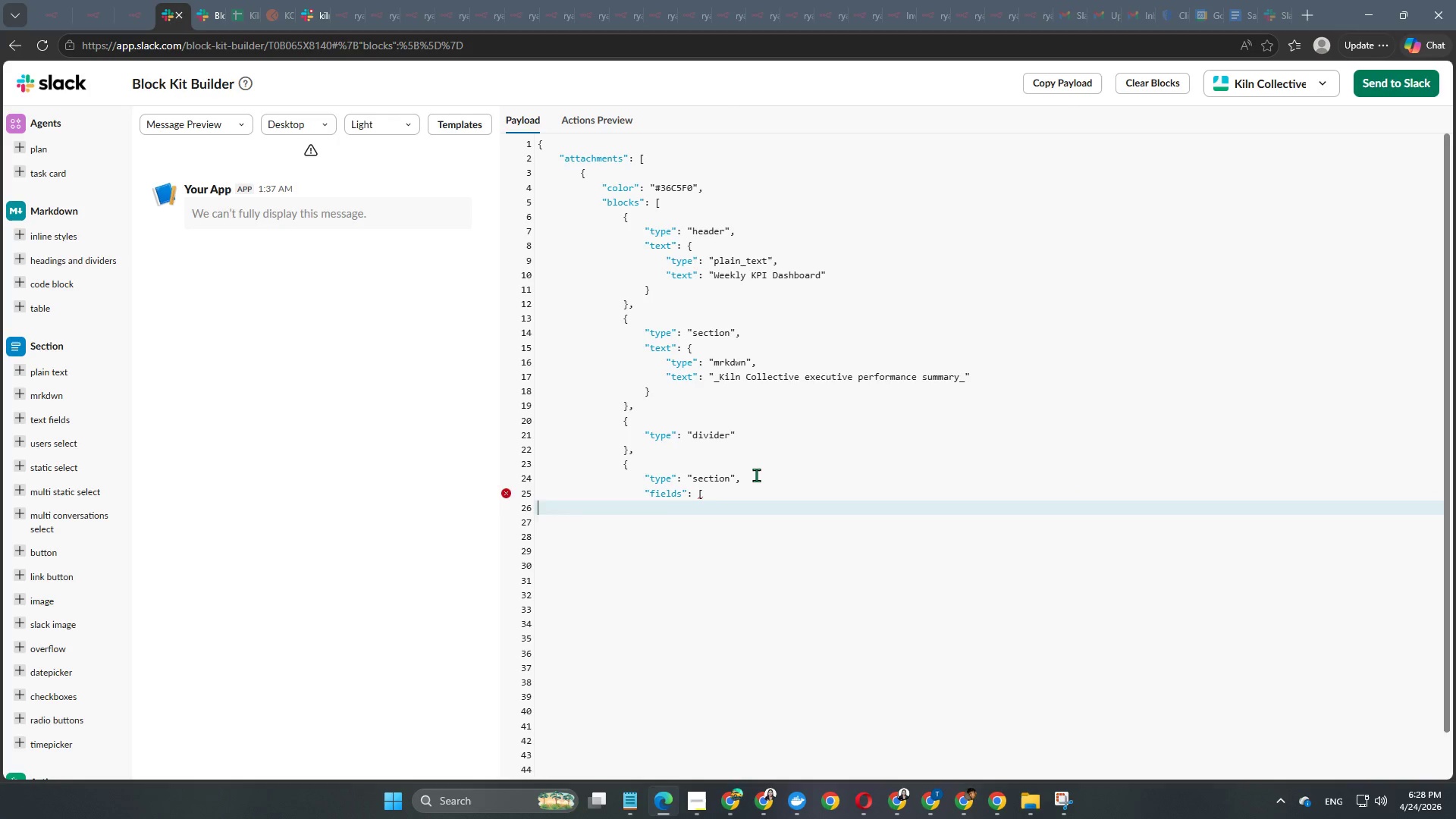 
key(Enter)
 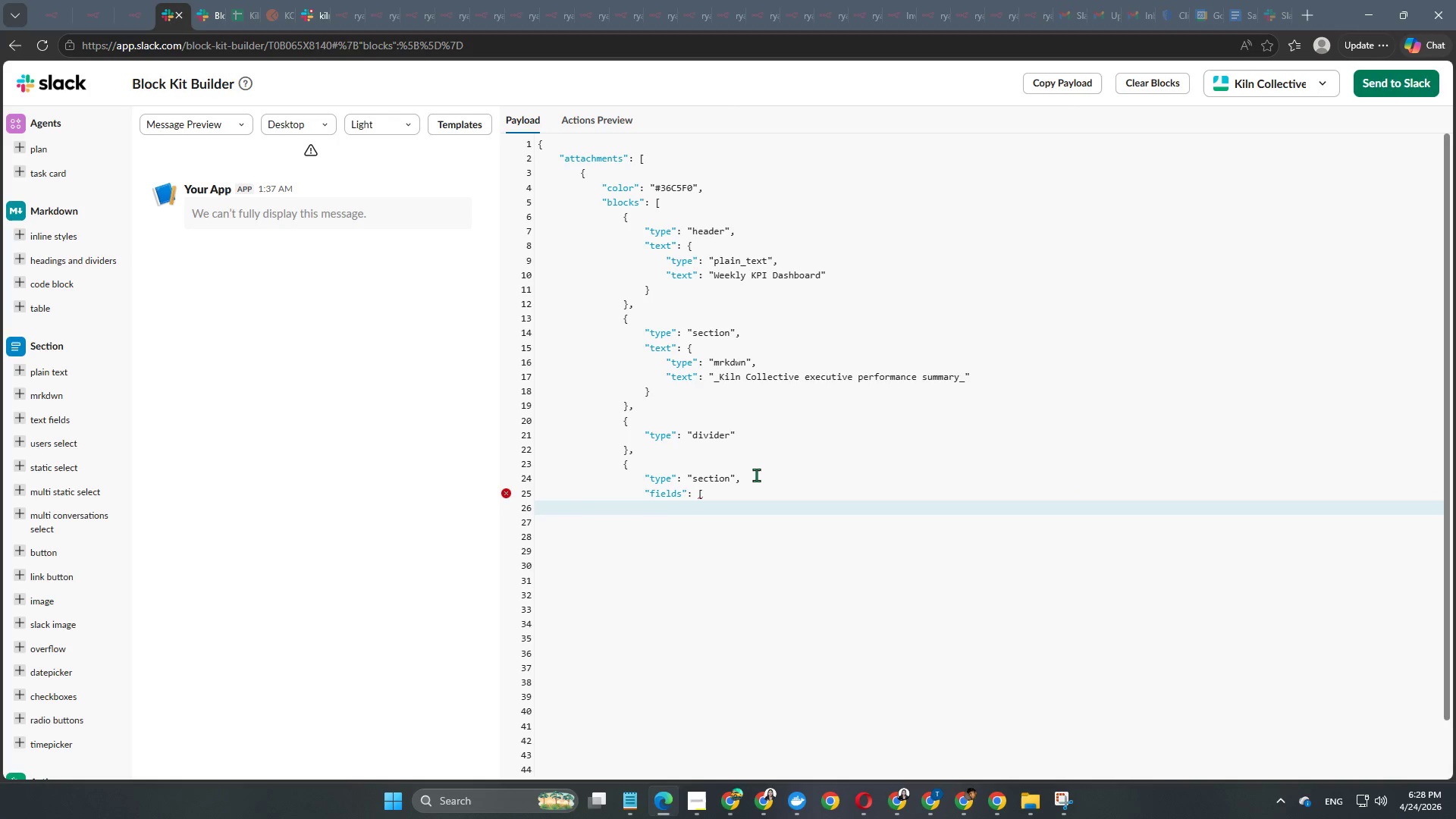 
scroll: coordinate [758, 425], scroll_direction: down, amount: 2.0
 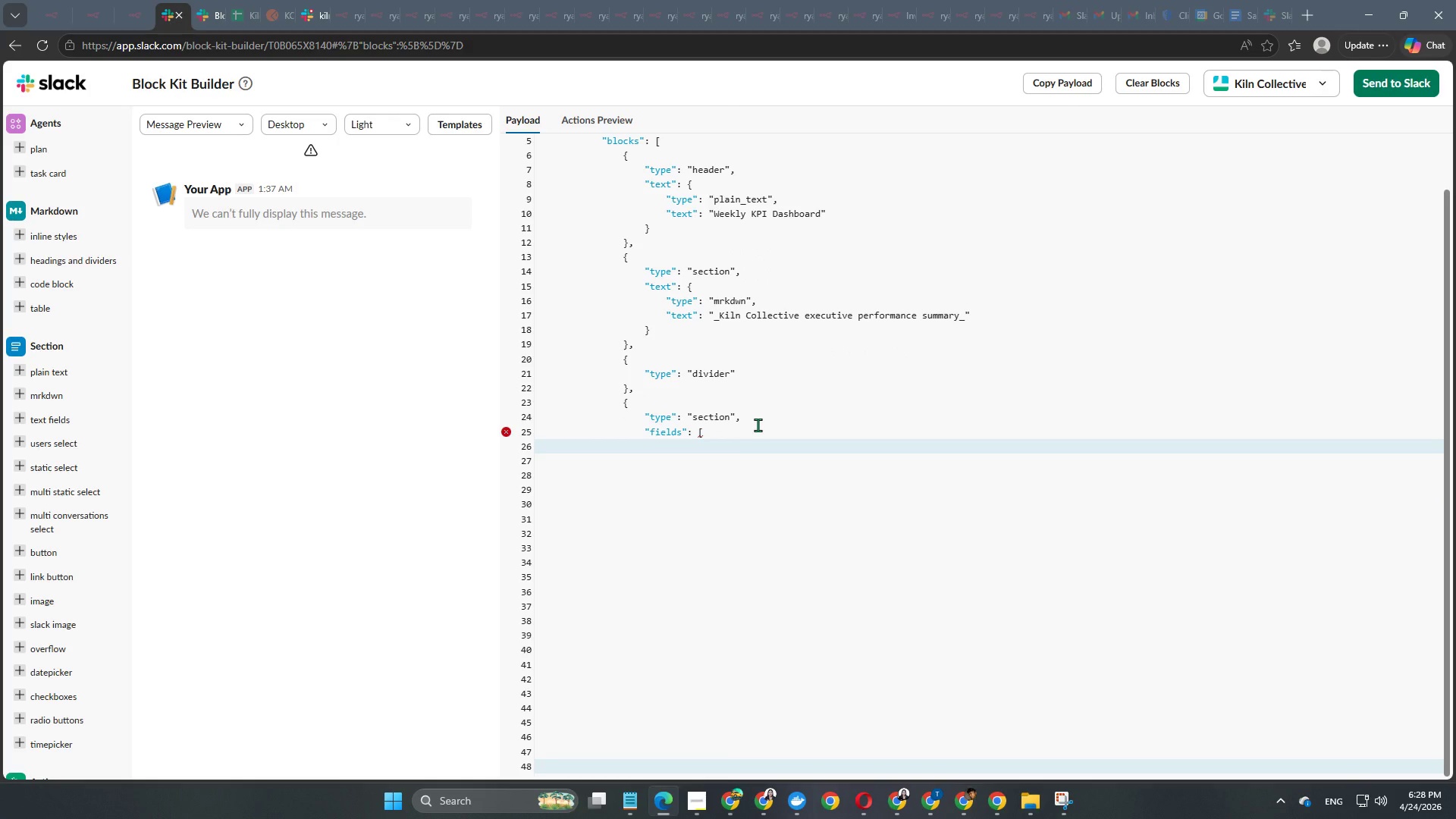 
key(Shift+ShiftRight)
 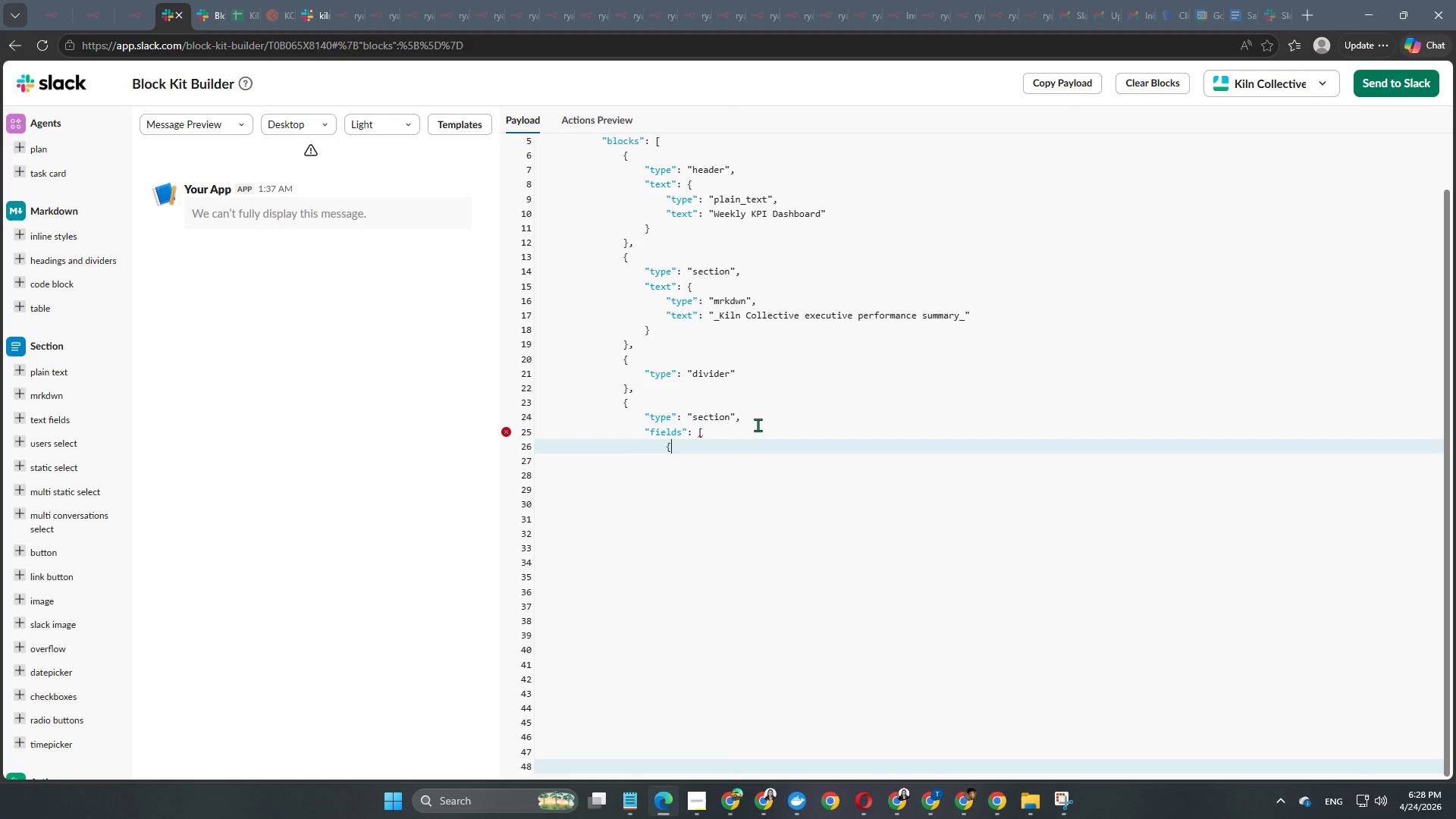 
key(Shift+BracketLeft)
 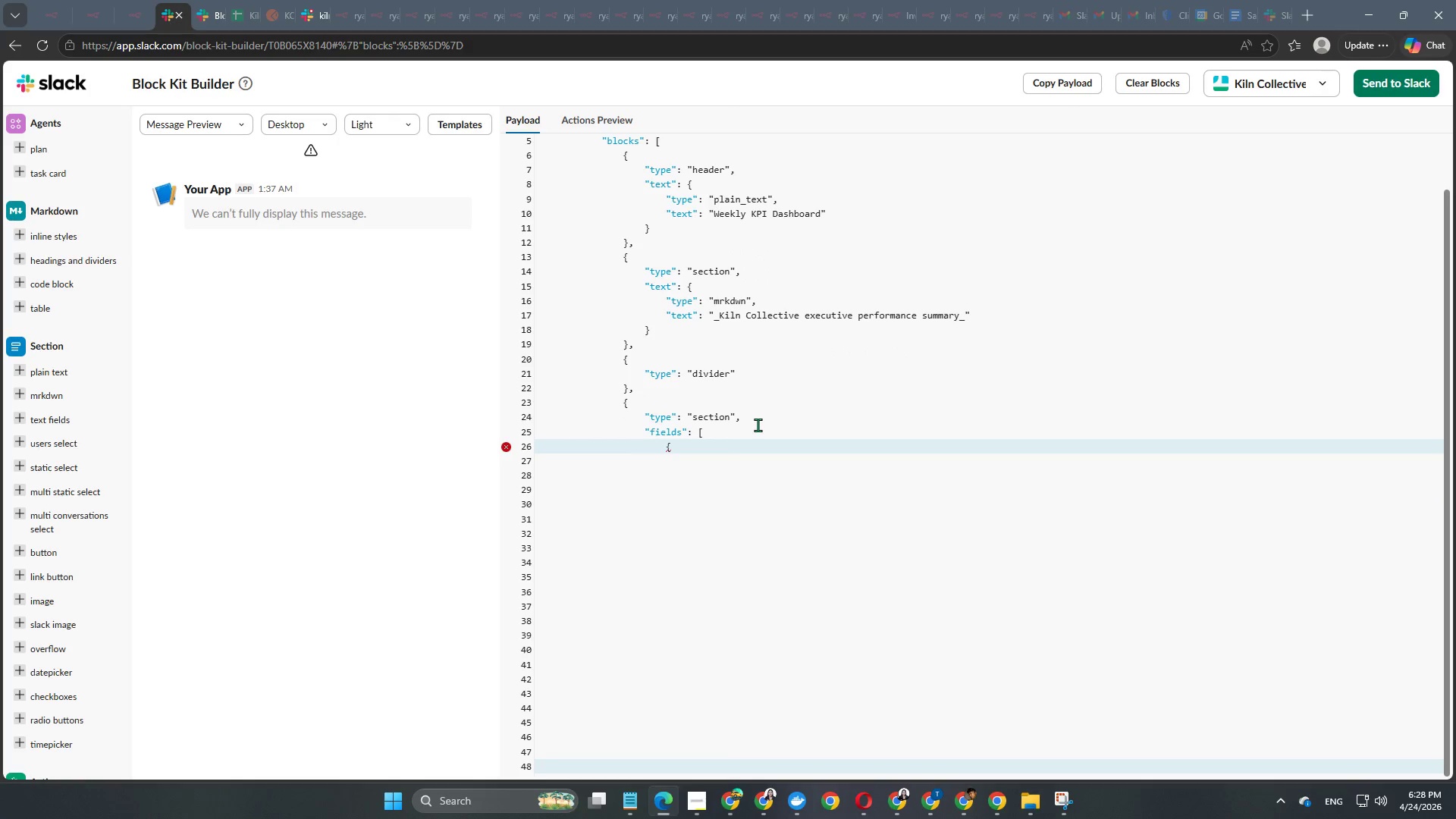 
key(Enter)
 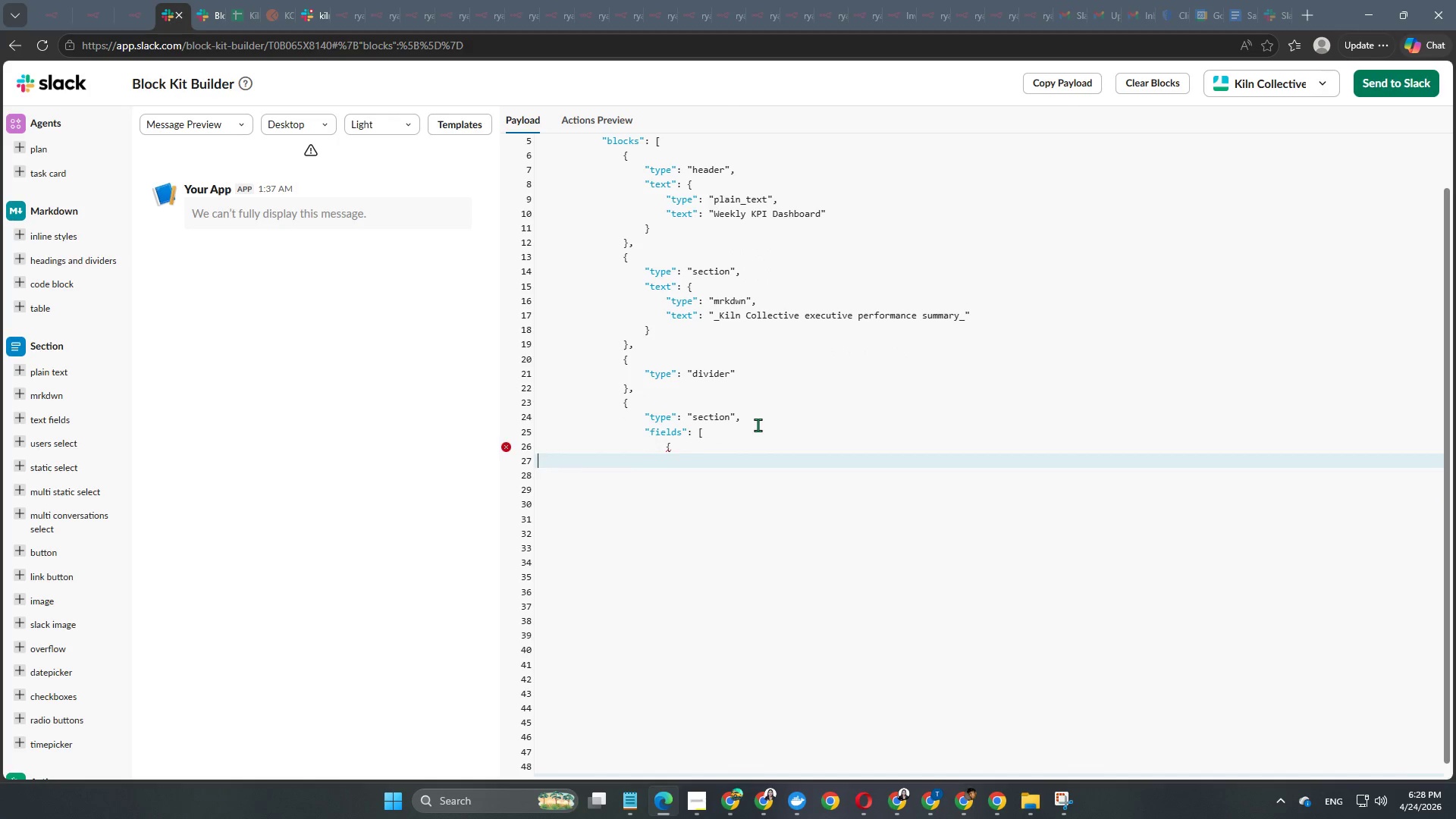 
key(Enter)
 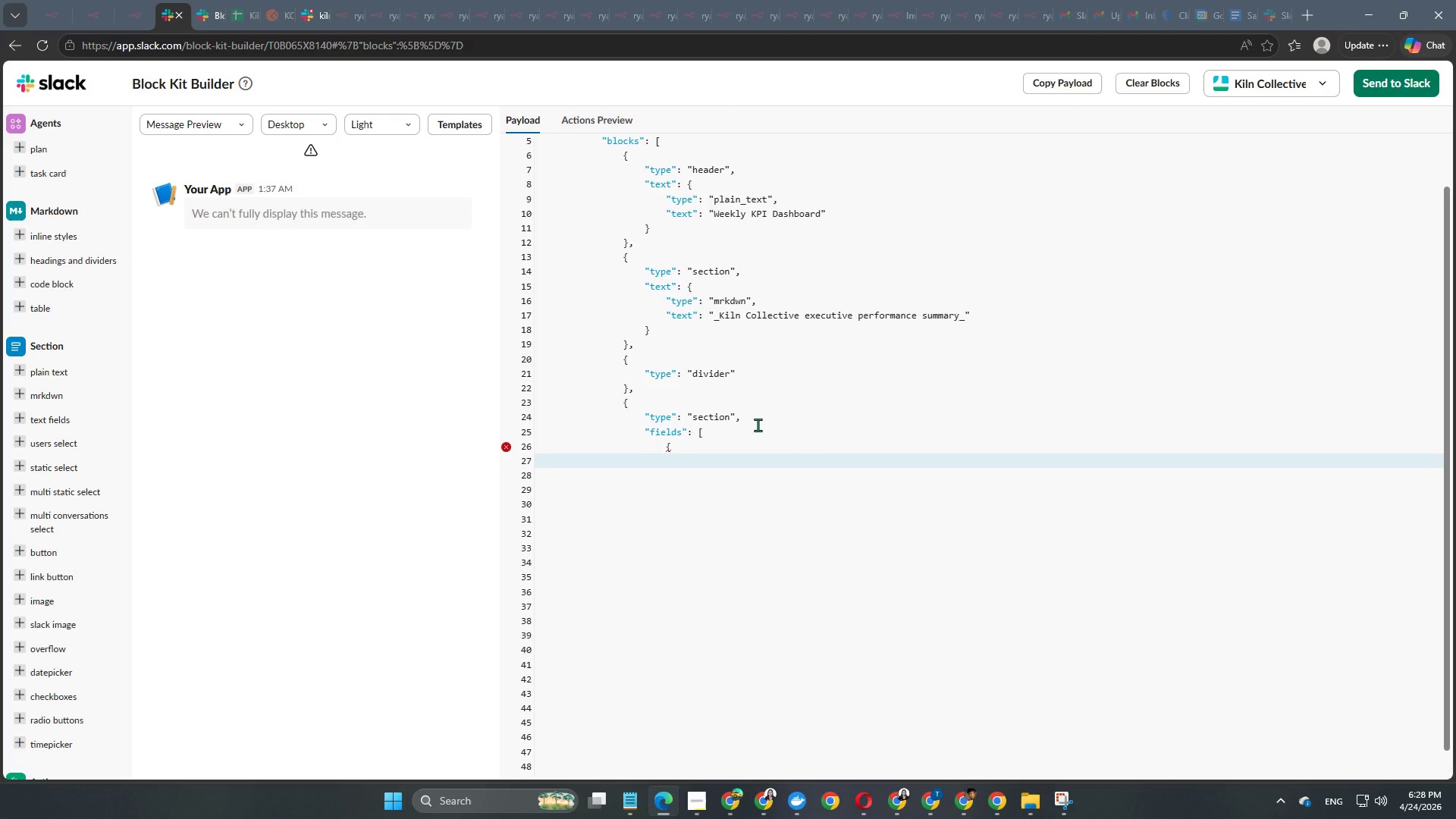 
type("type": "mrkdwn",)
 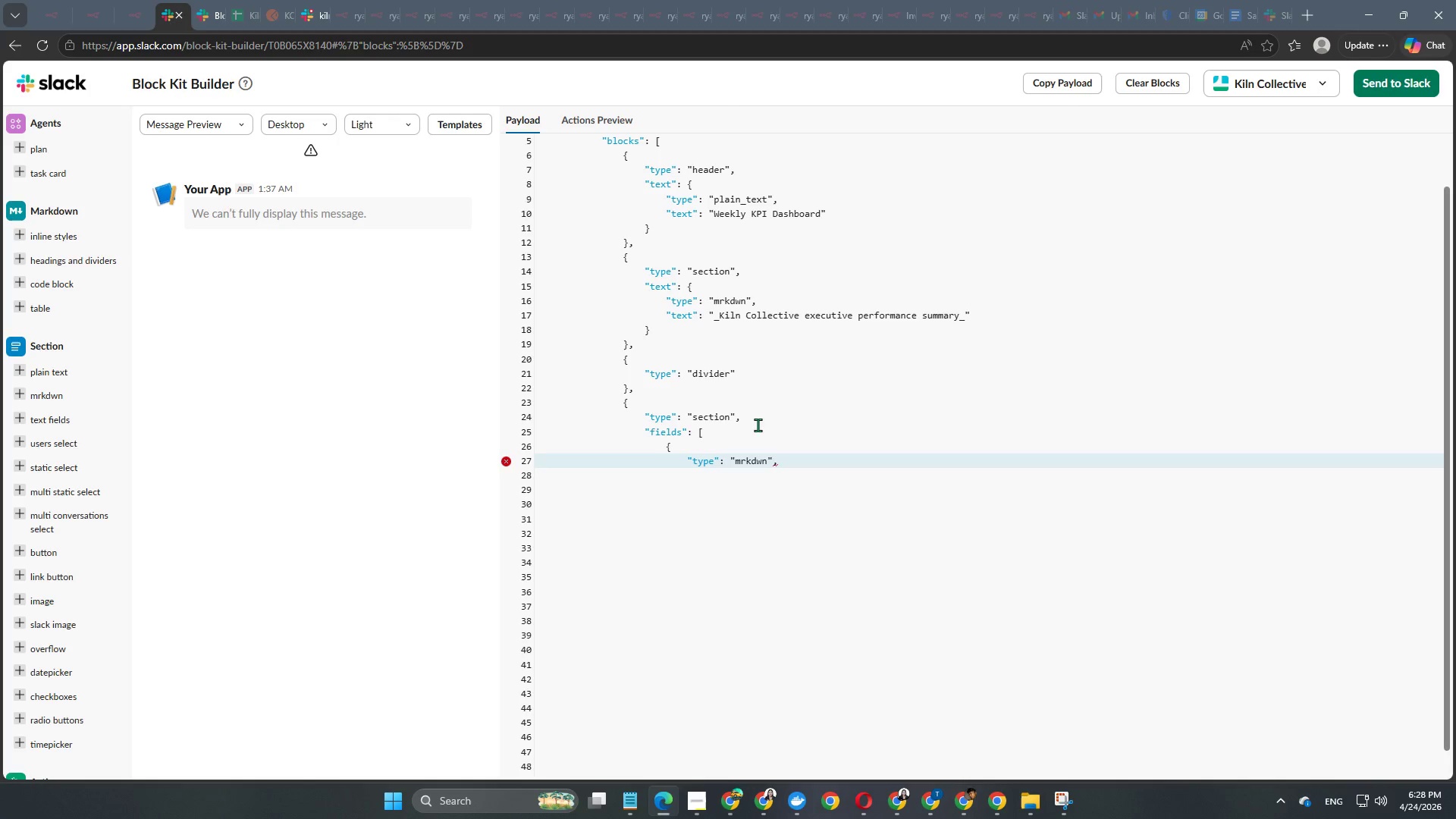 
key(Enter)
 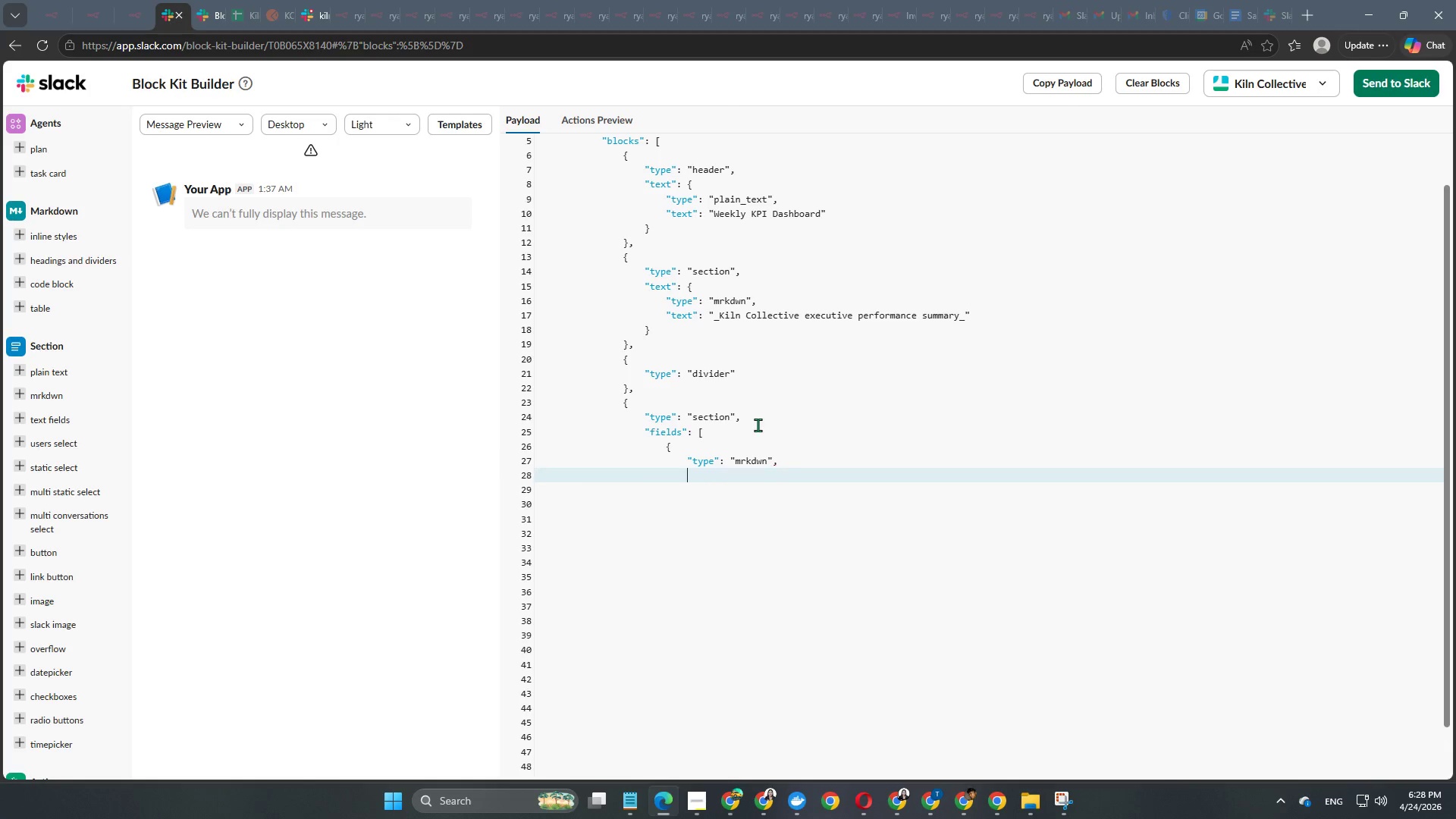 
key(Enter)
 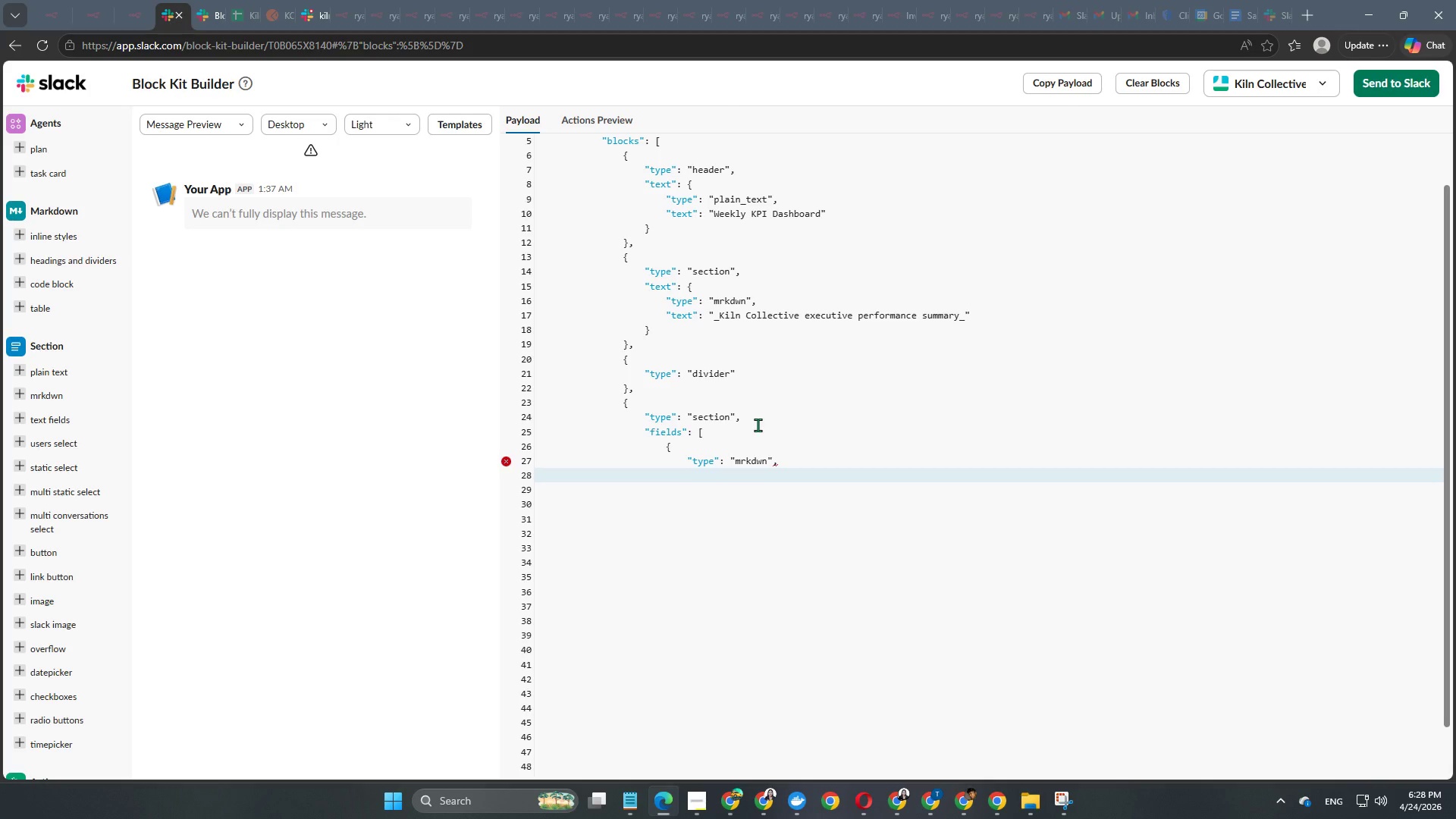 
type("text")
 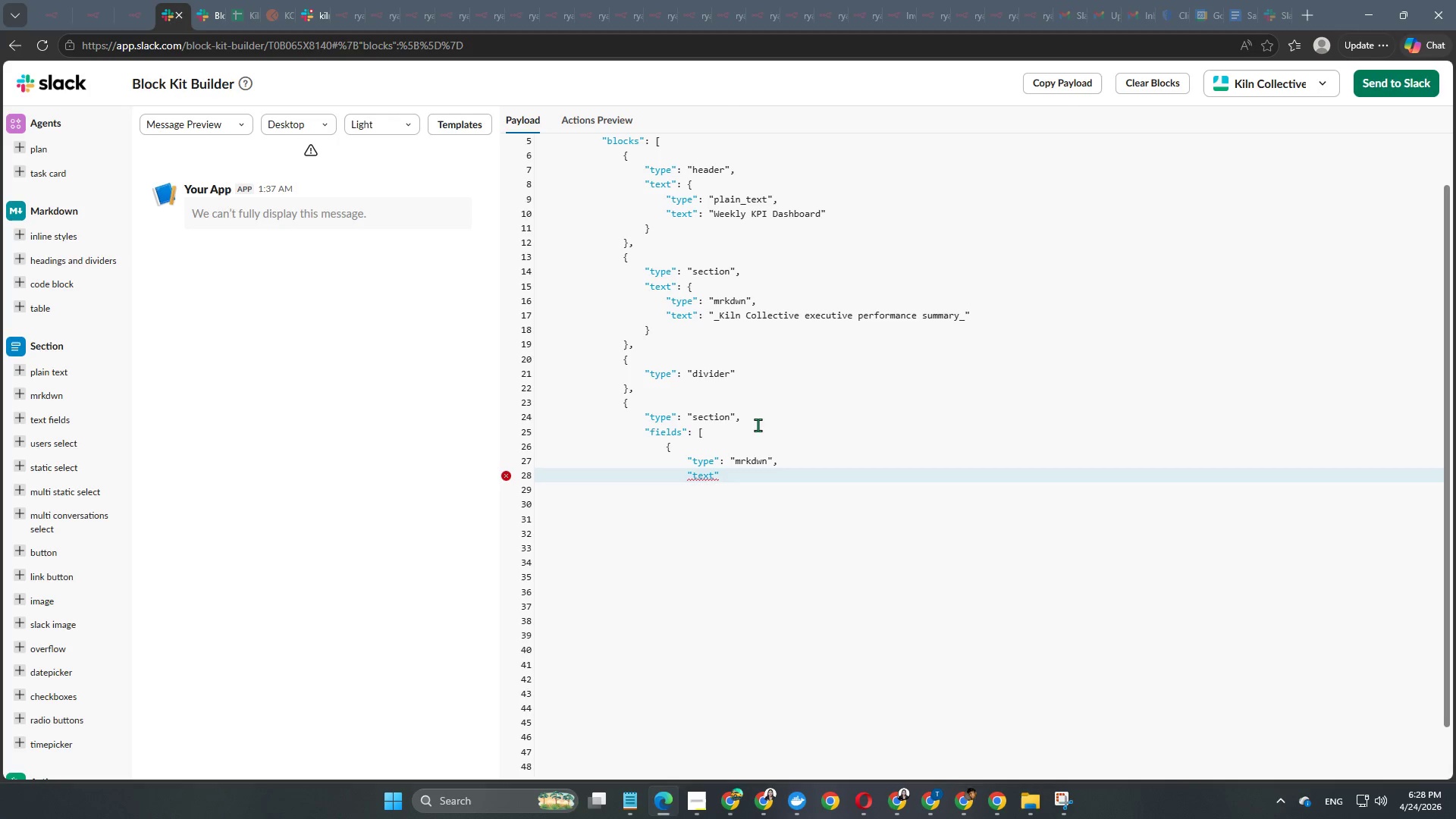 
key(Shift+Semicolon)
 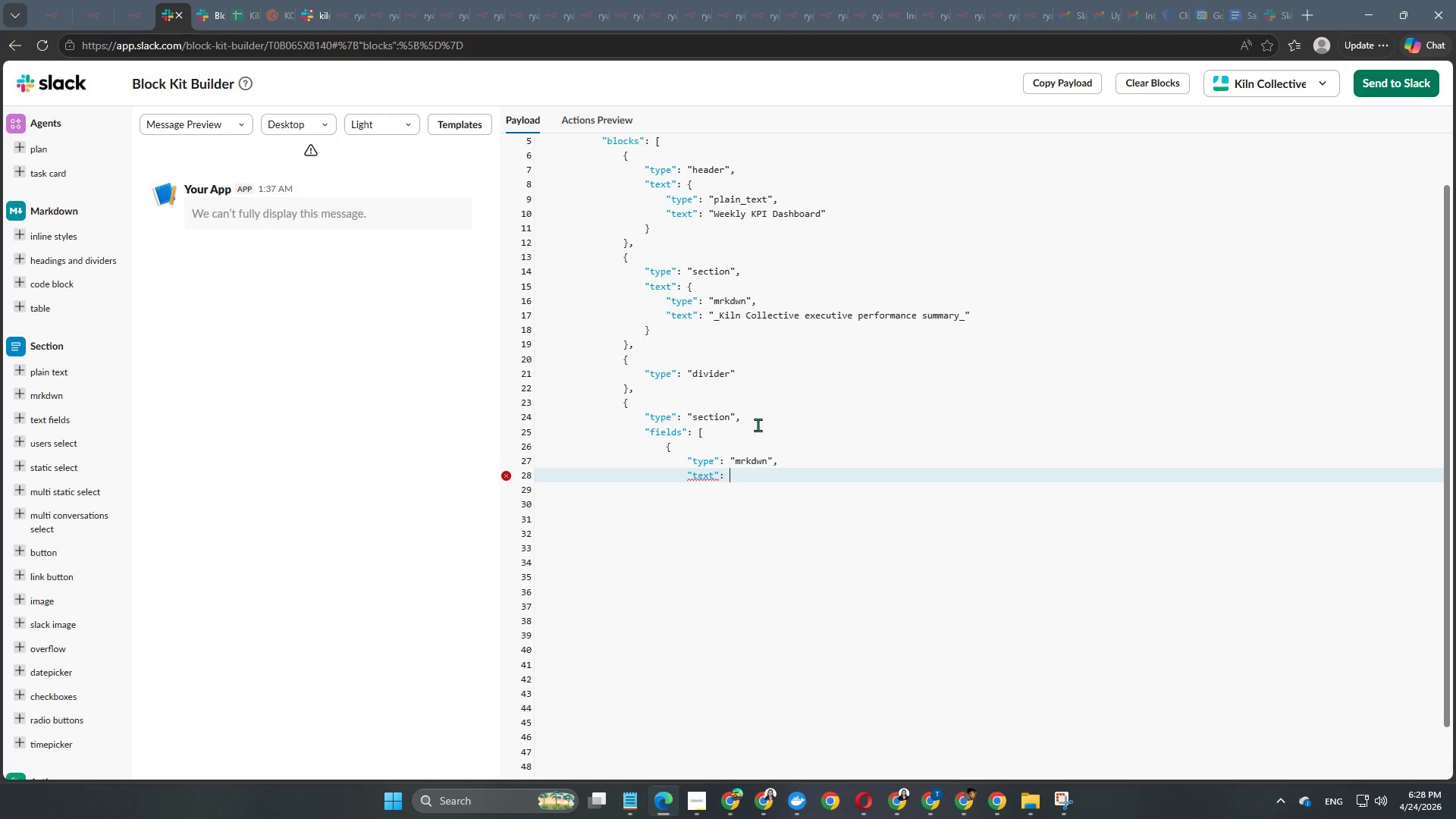 
key(Space)
 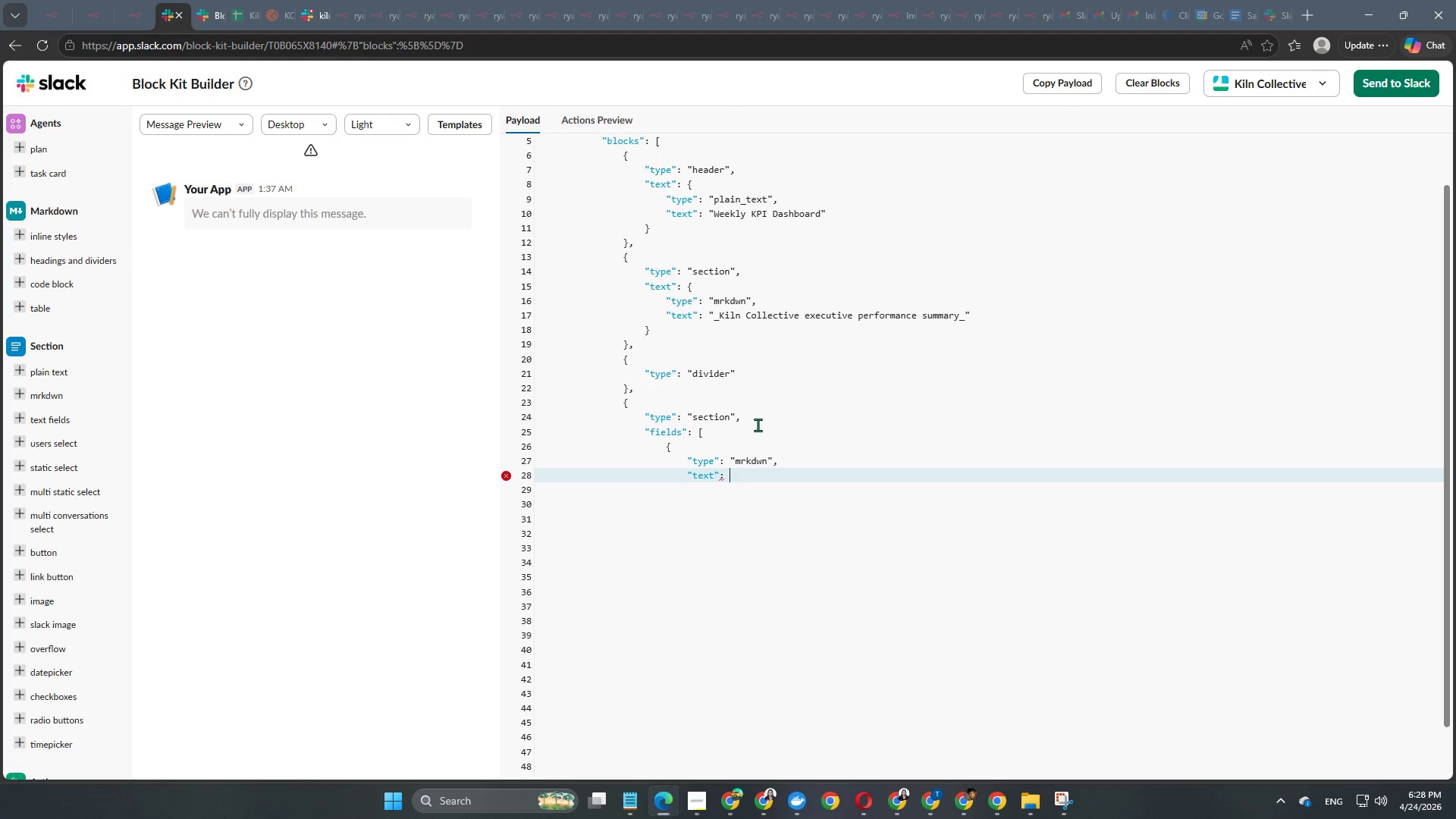 
key(Shift+Quote)
 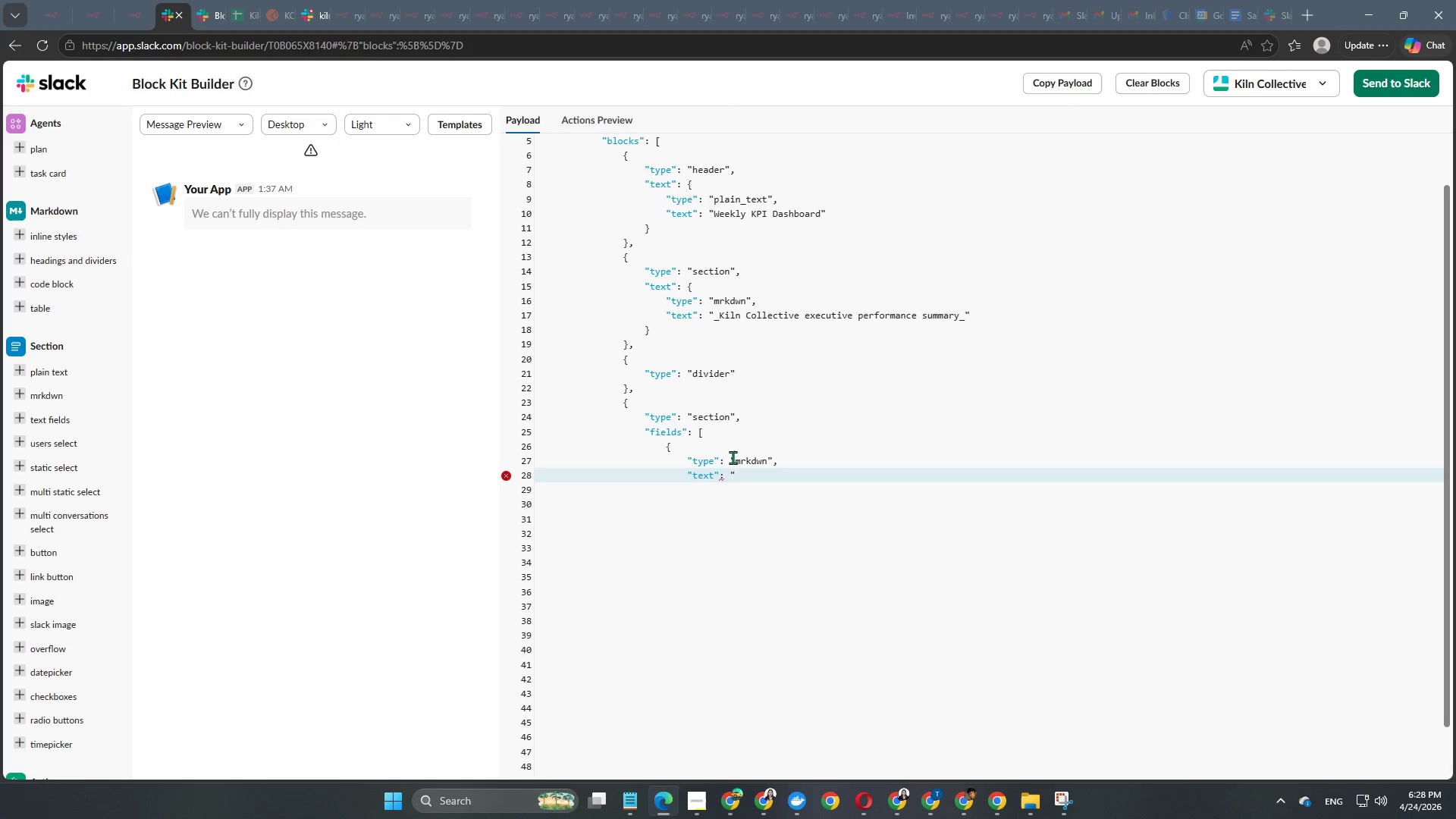 
right_click([747, 471])
 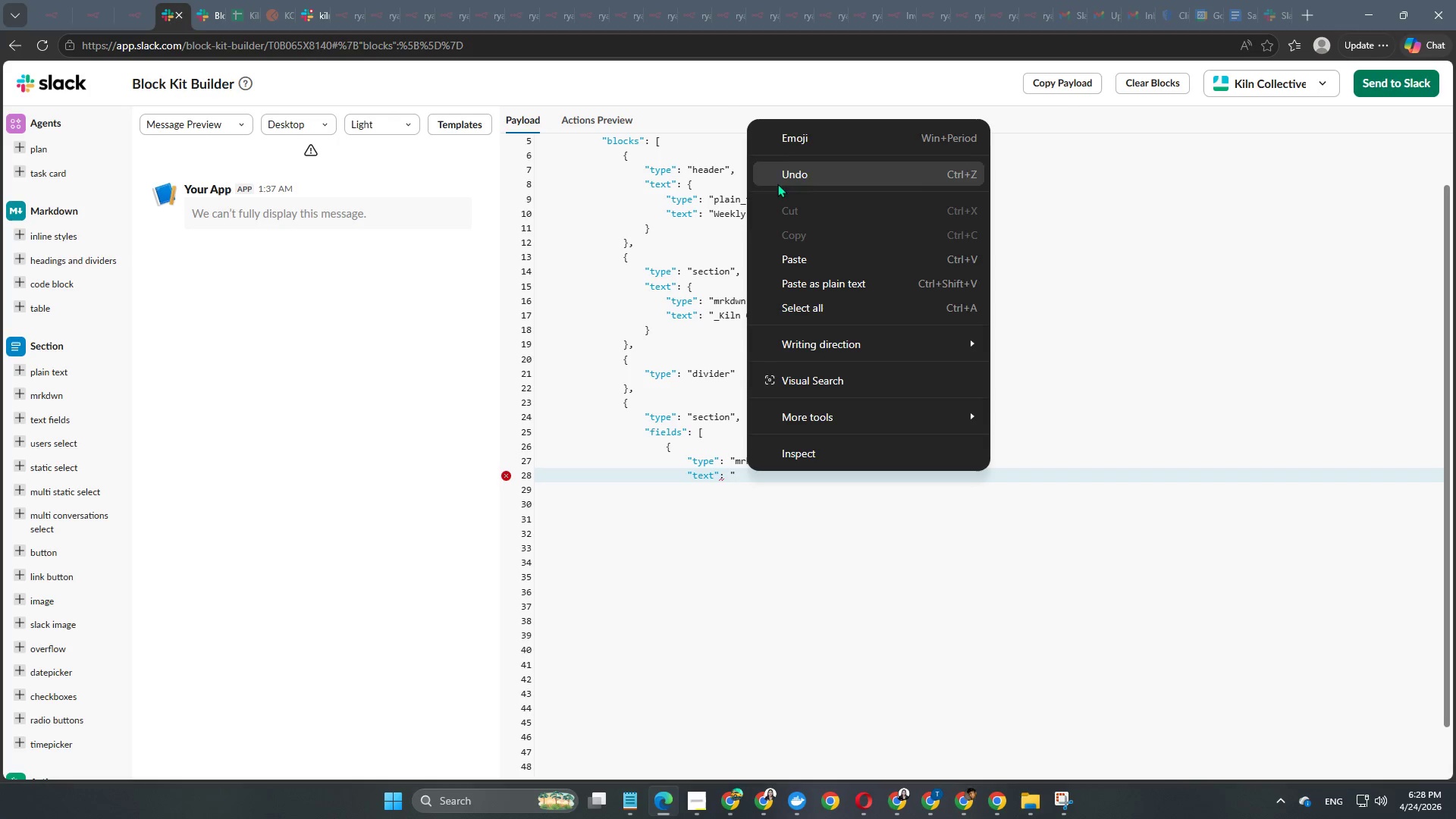 
left_click([793, 144])
 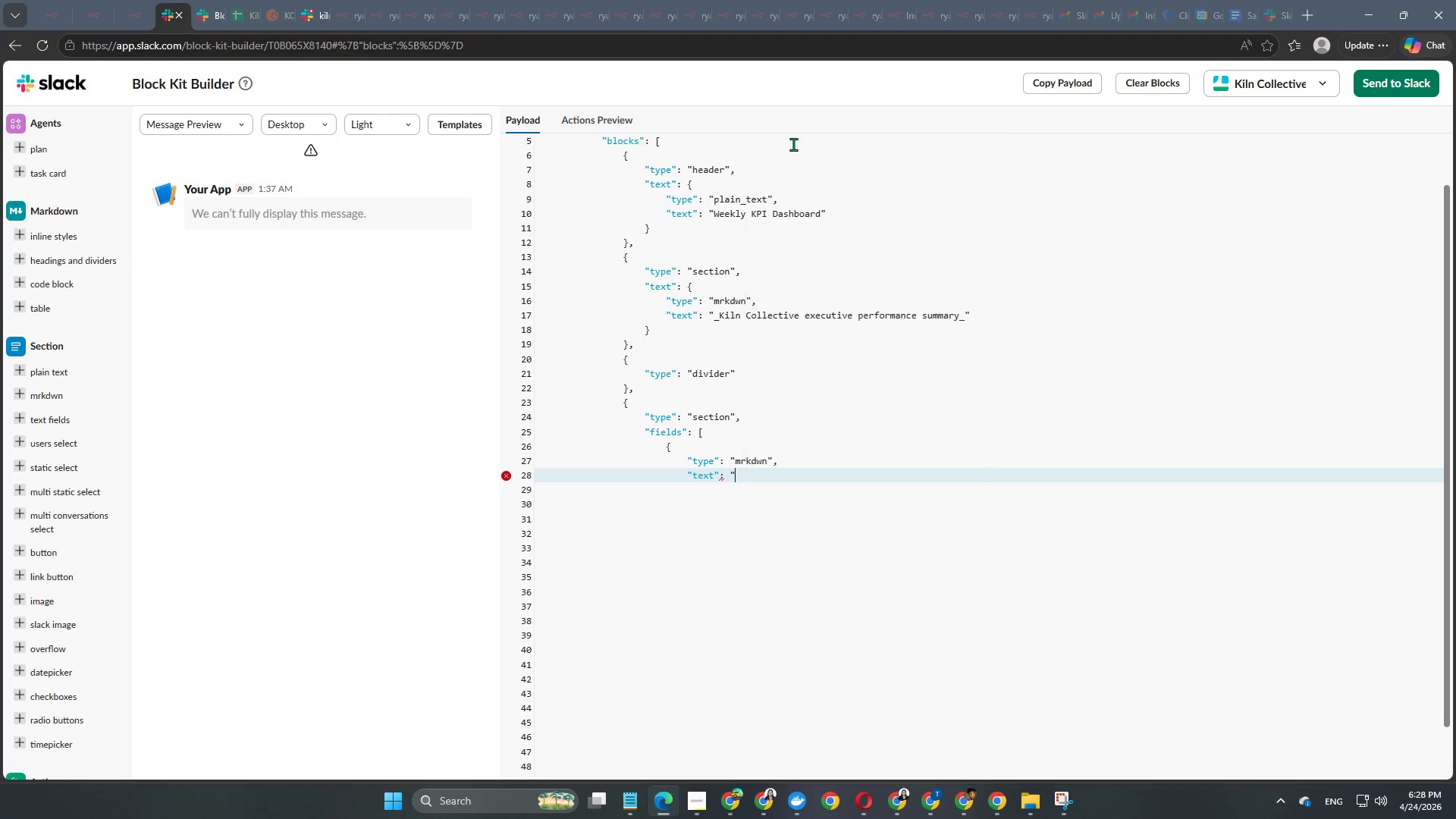 
wait(5.72)
 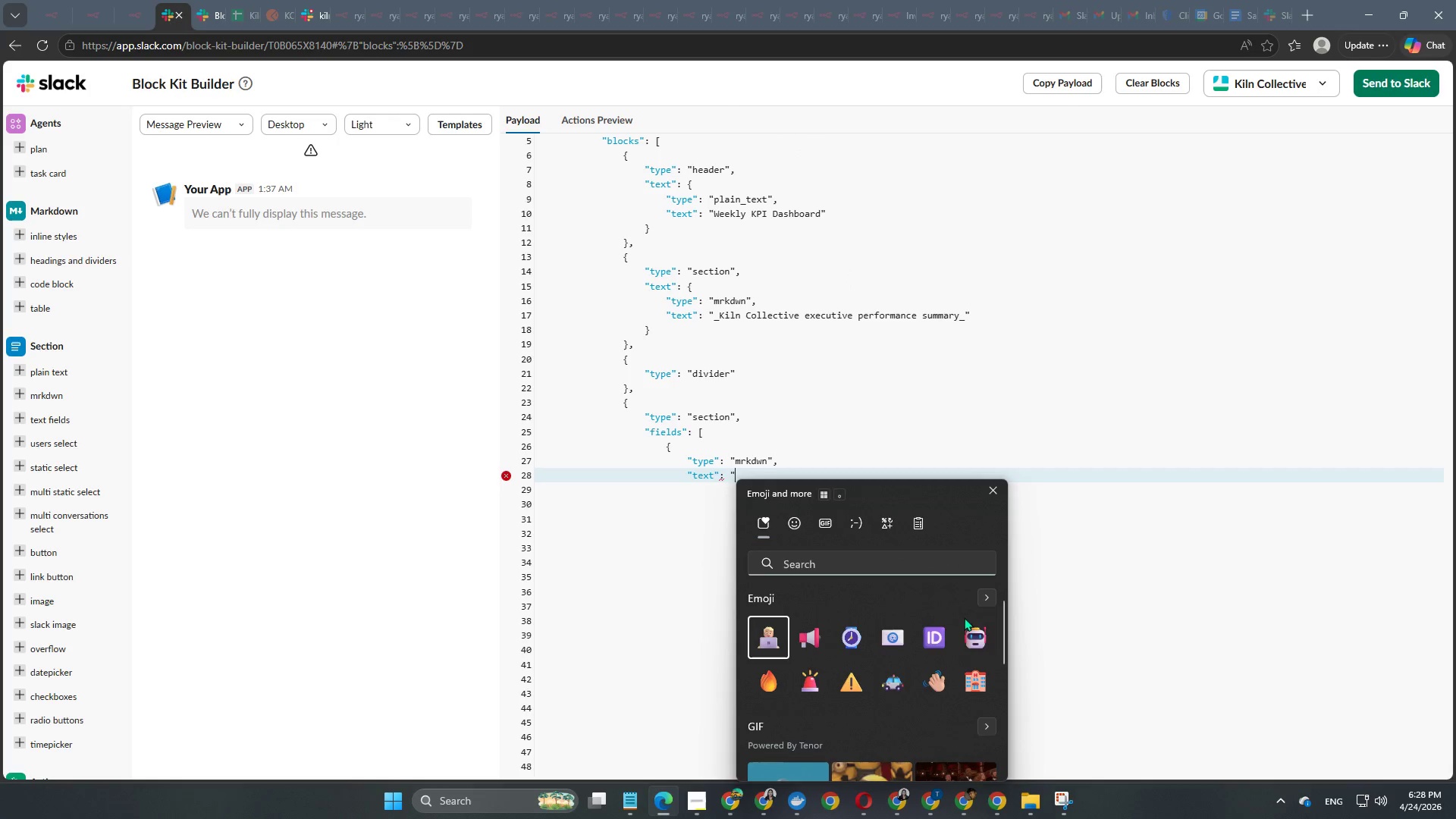 
left_click([991, 601])
 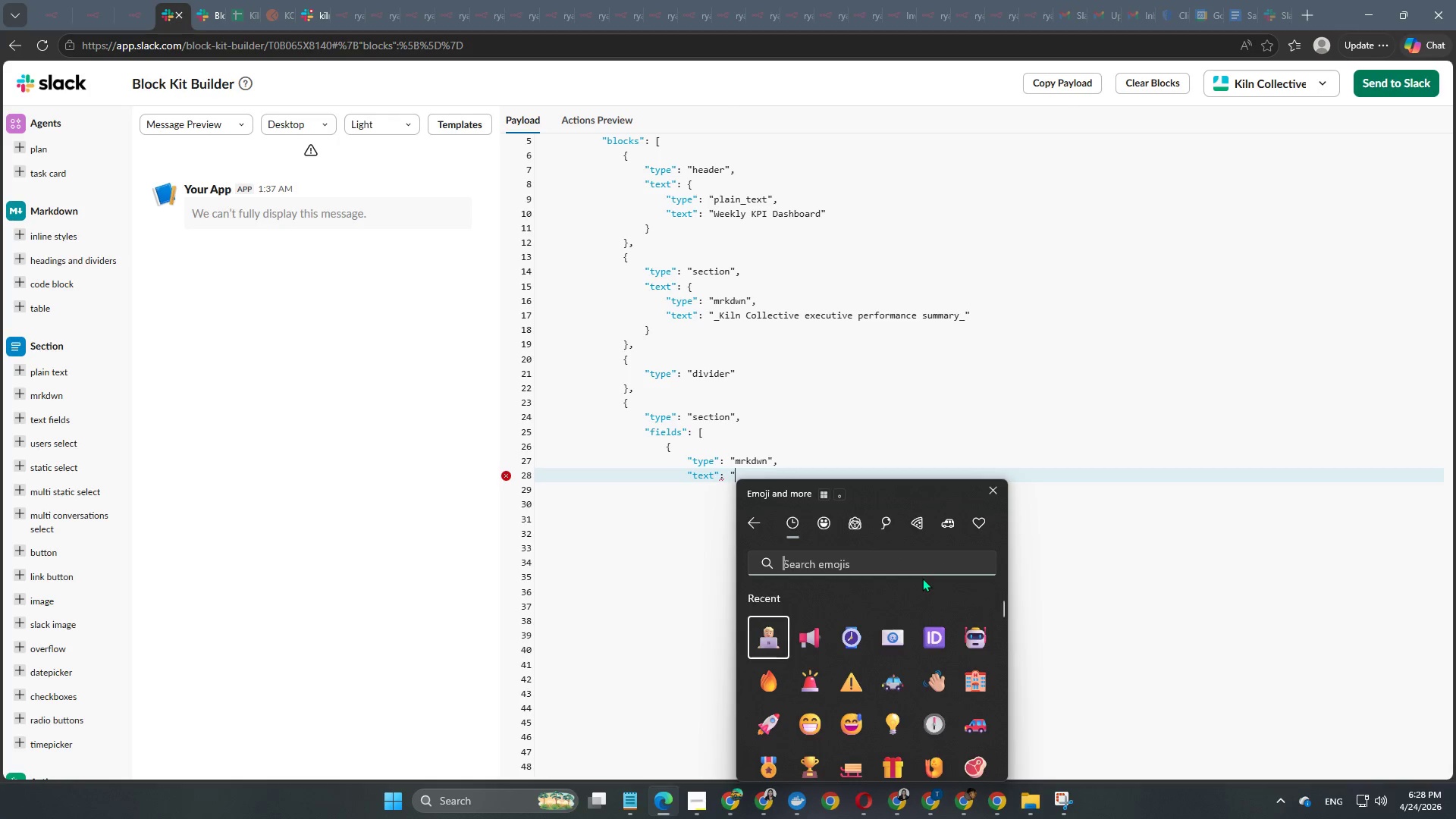 
type(high)
 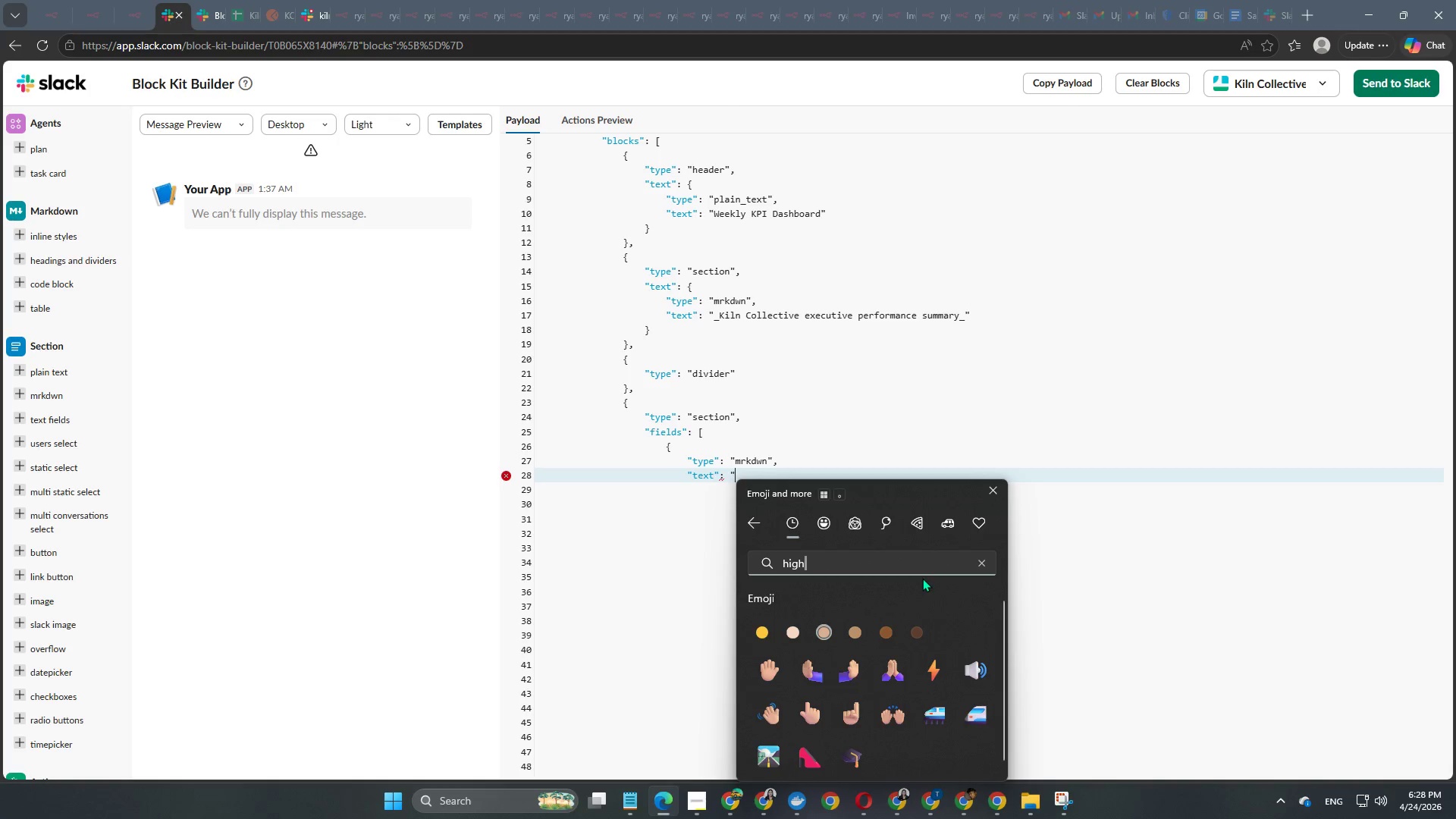 
scroll: coordinate [890, 666], scroll_direction: down, amount: 2.0
 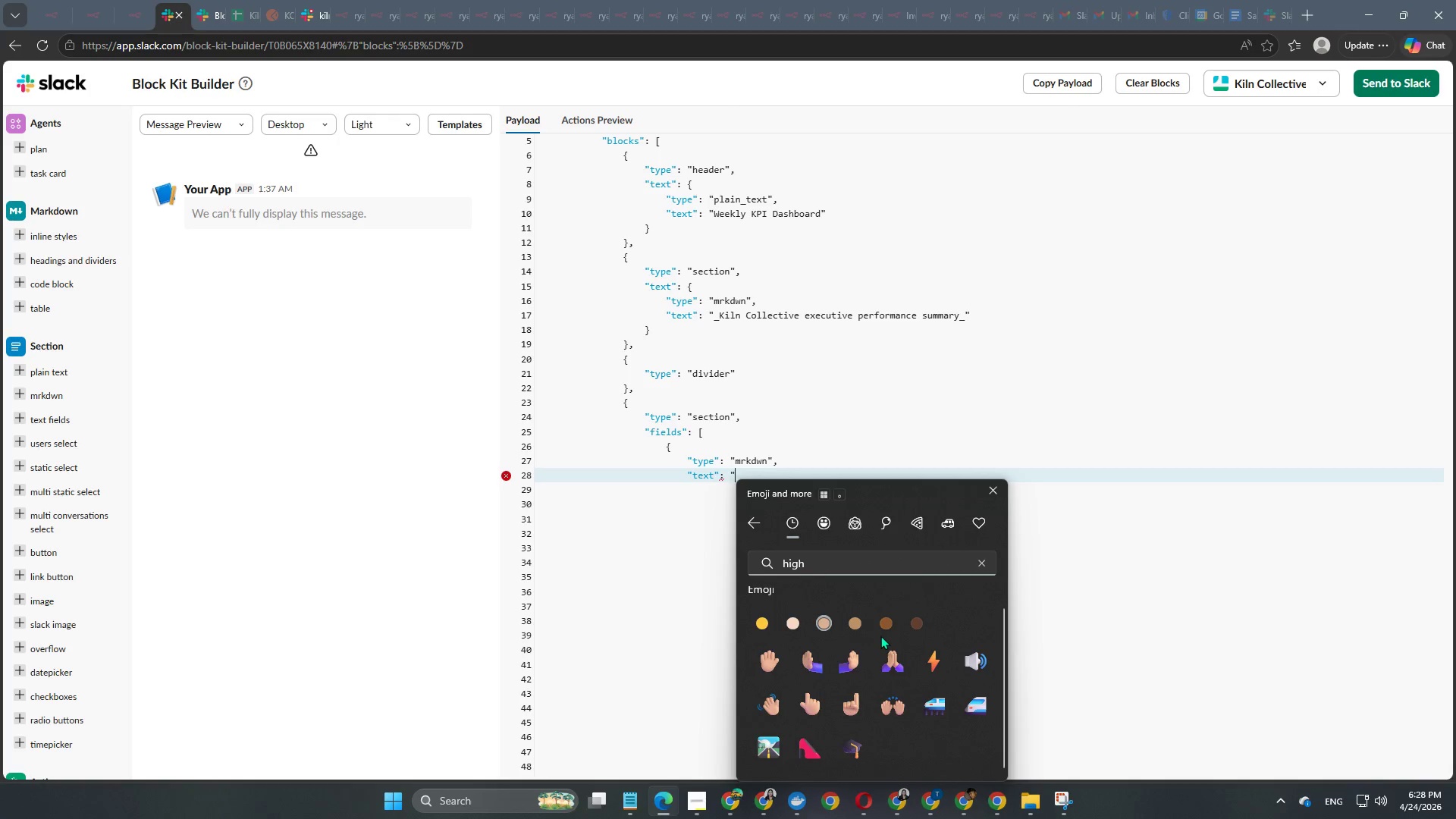 
key(Backspace)
key(Backspace)
key(Backspace)
key(Backspace)
type(up)
 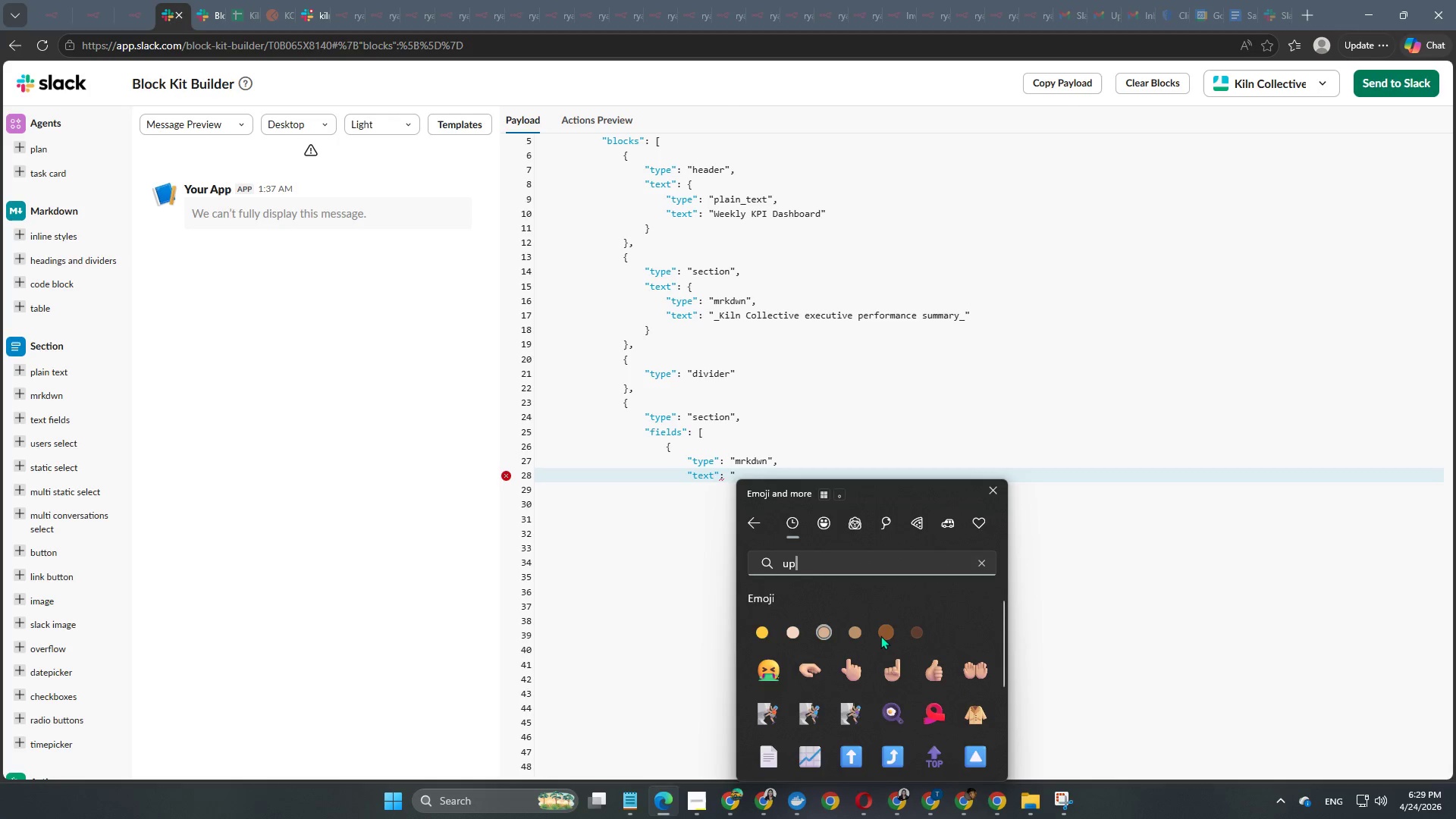 
scroll: coordinate [881, 635], scroll_direction: down, amount: 3.0
 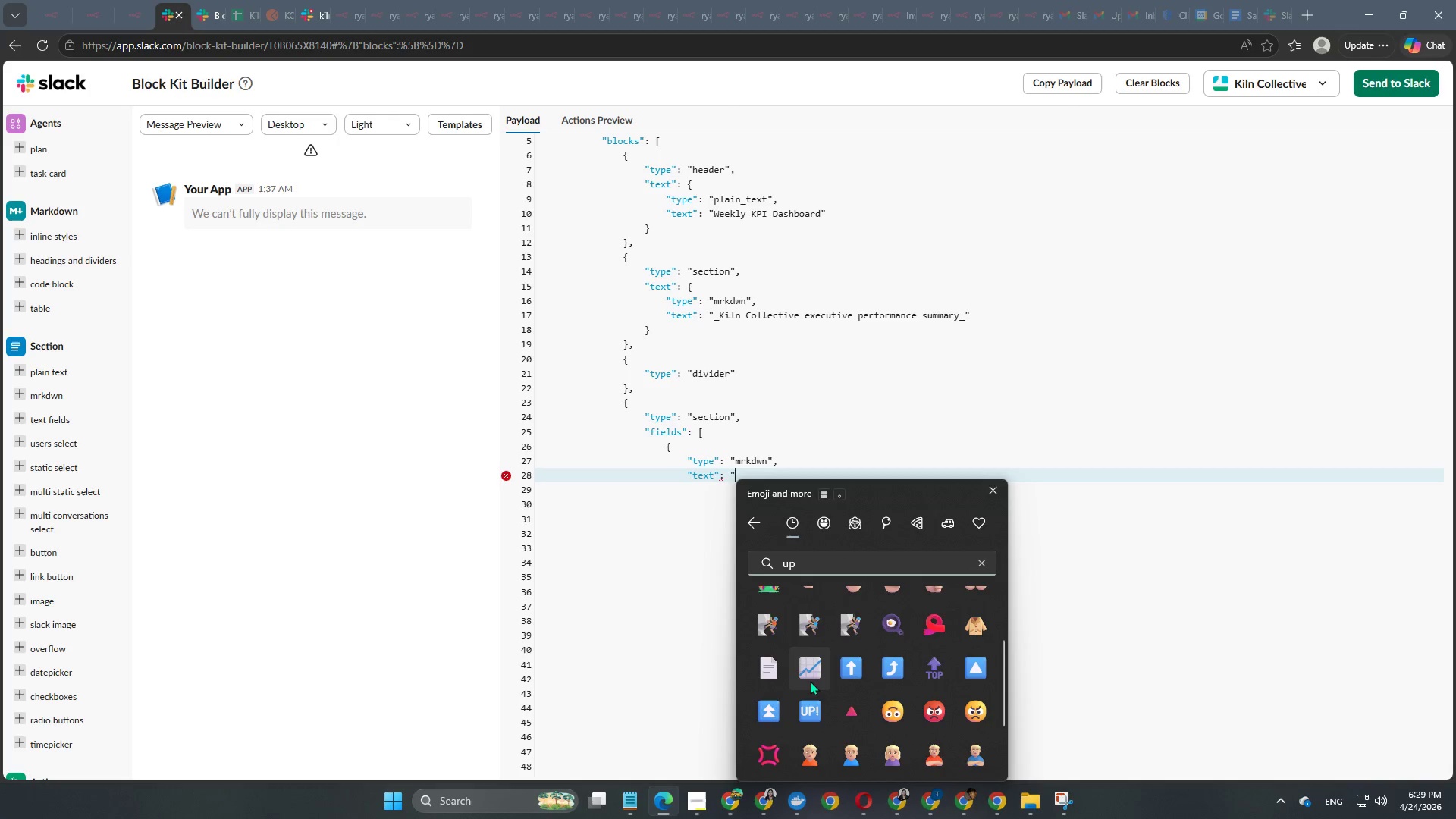 
left_click([810, 681])
 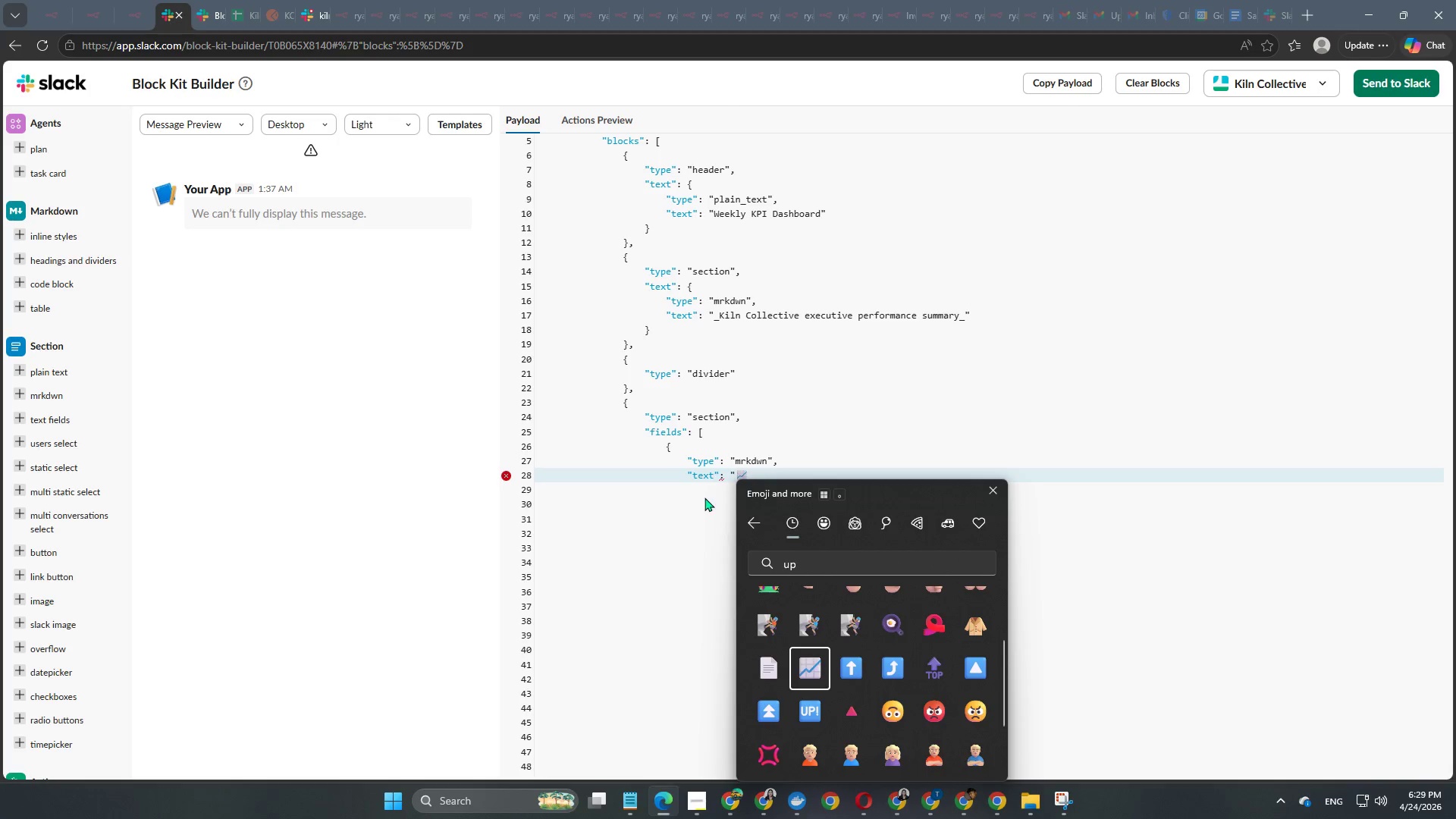 
left_click([702, 502])
 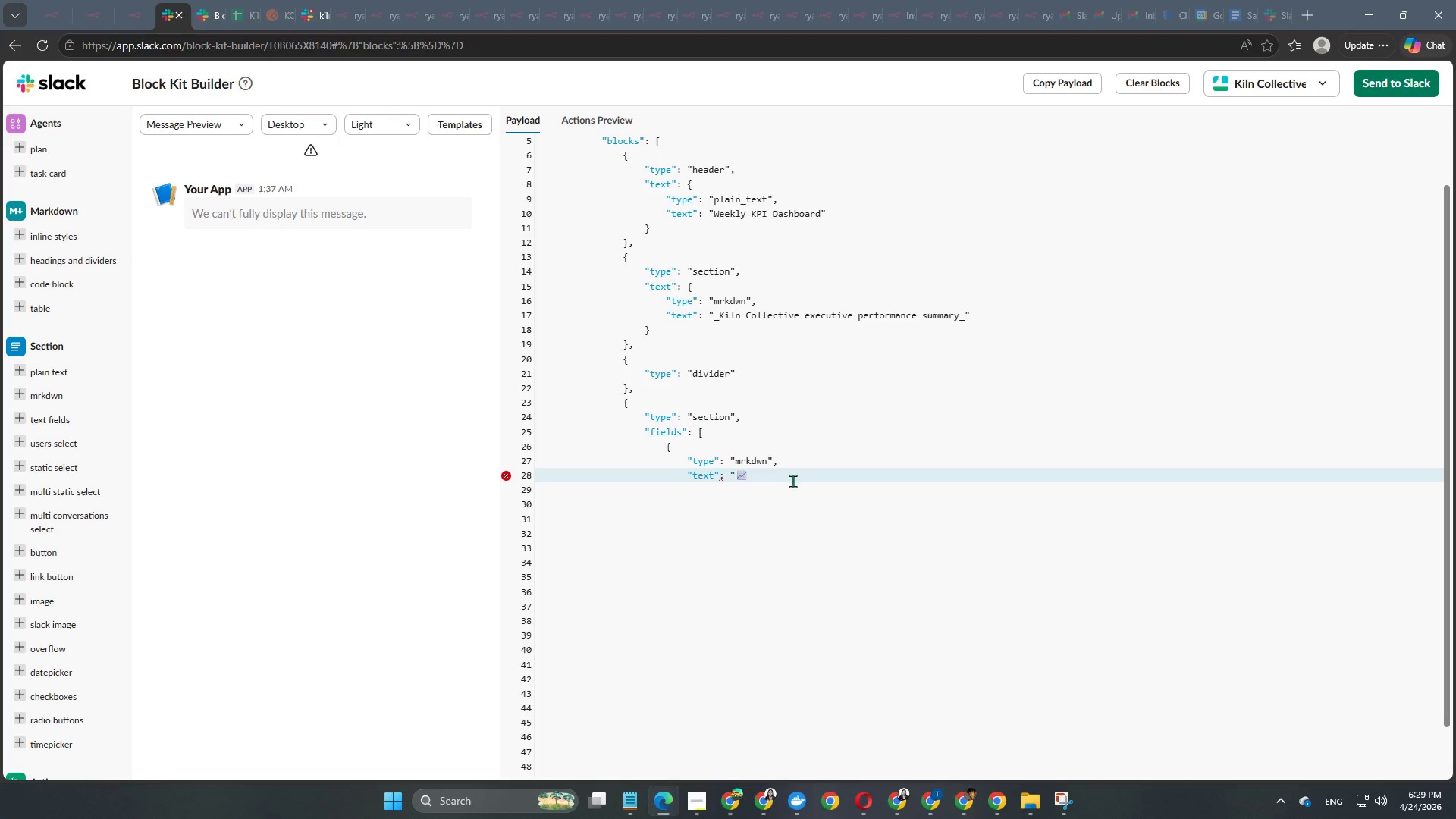 
left_click([798, 480])
 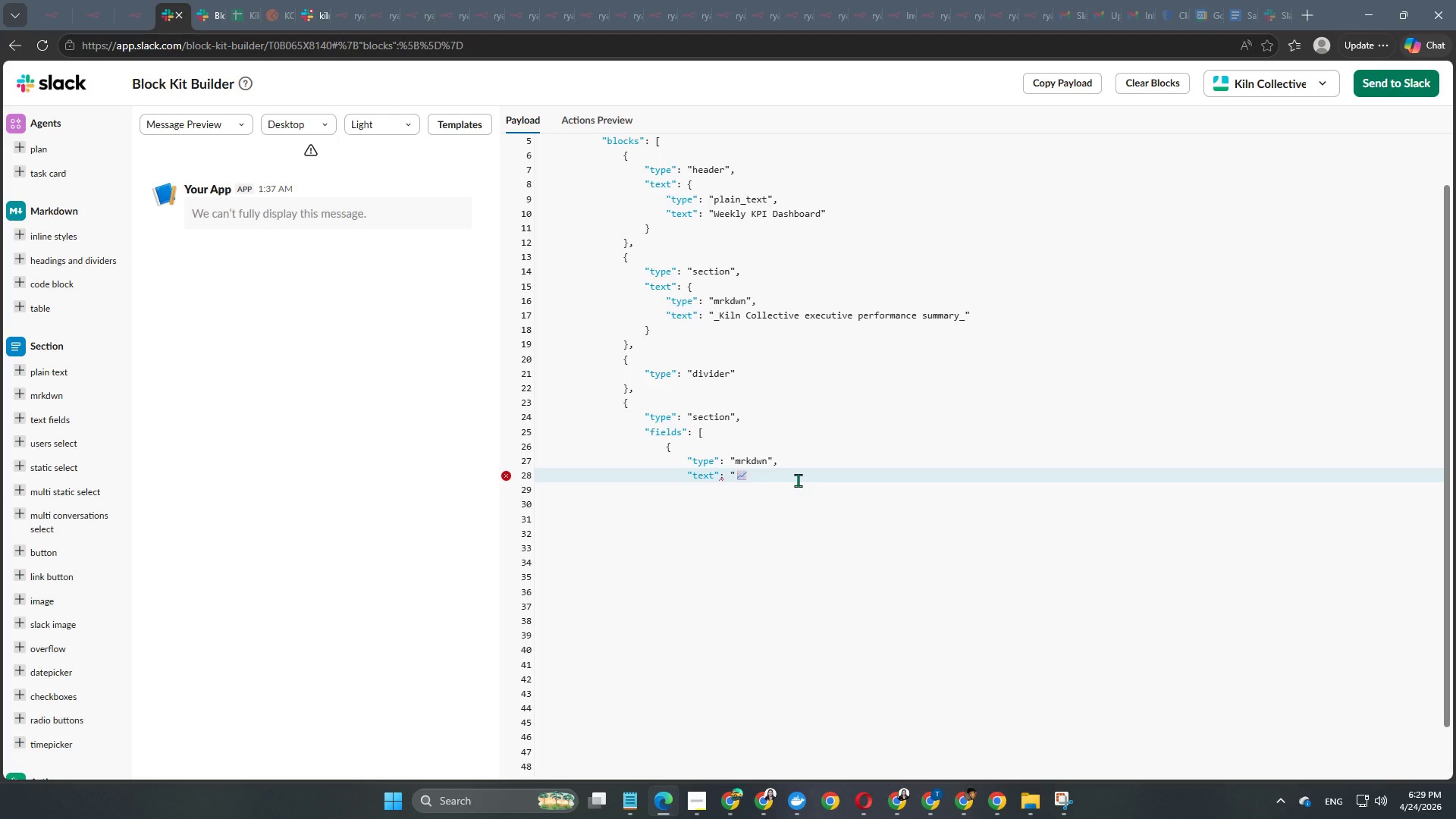 
type( Total Leads)
 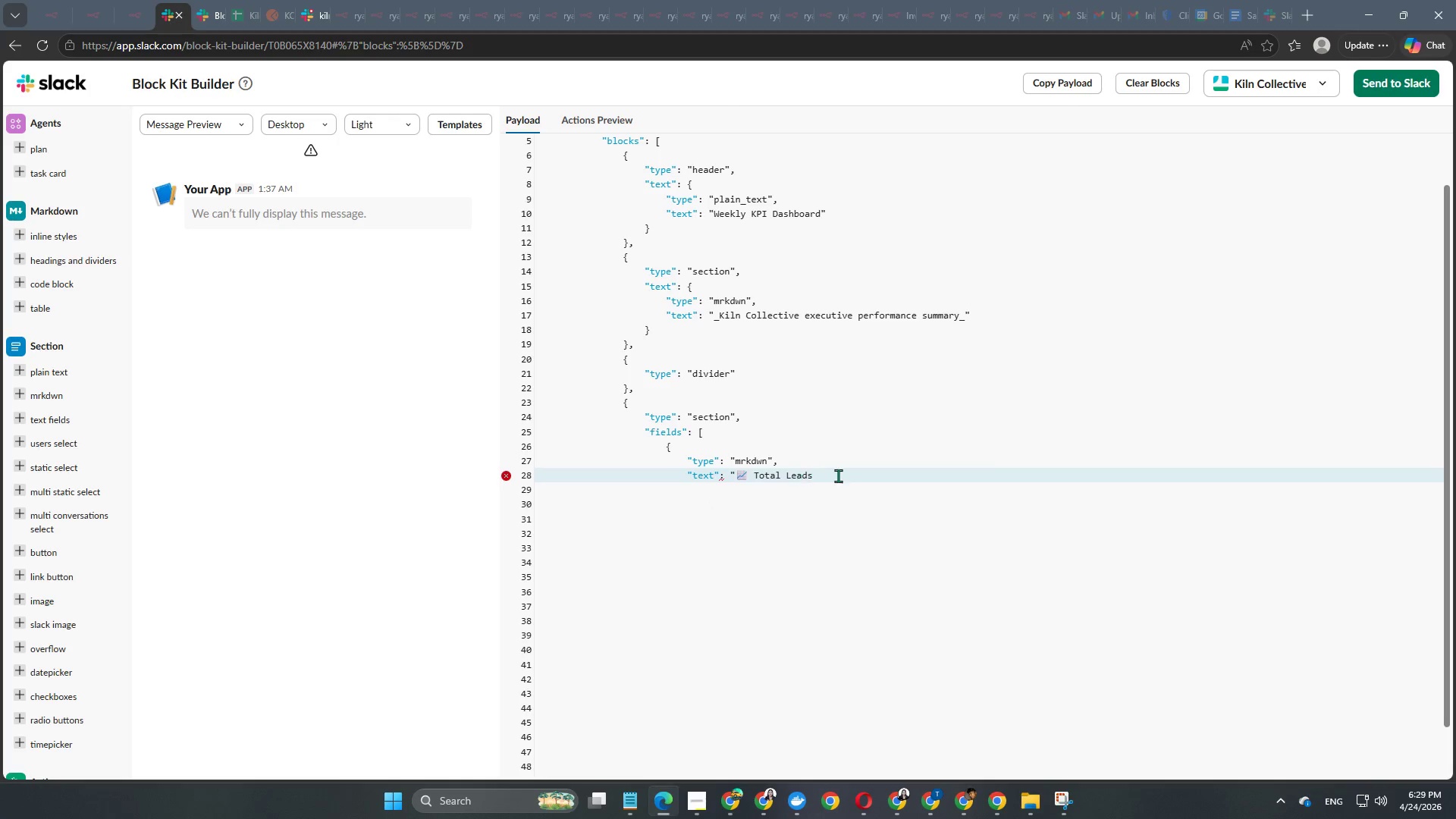 
wait(9.3)
 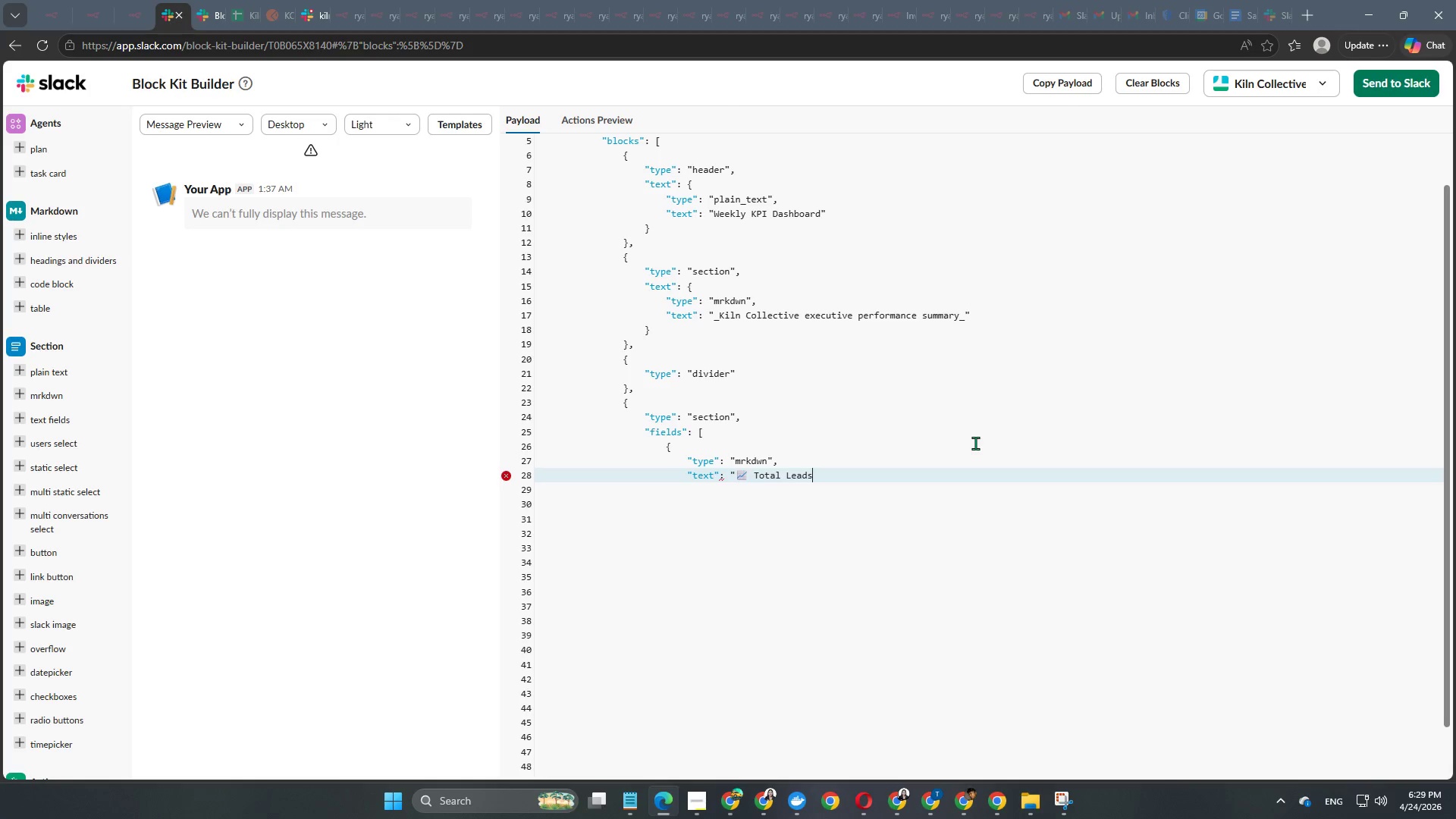 
key(NumpadMultiply)
 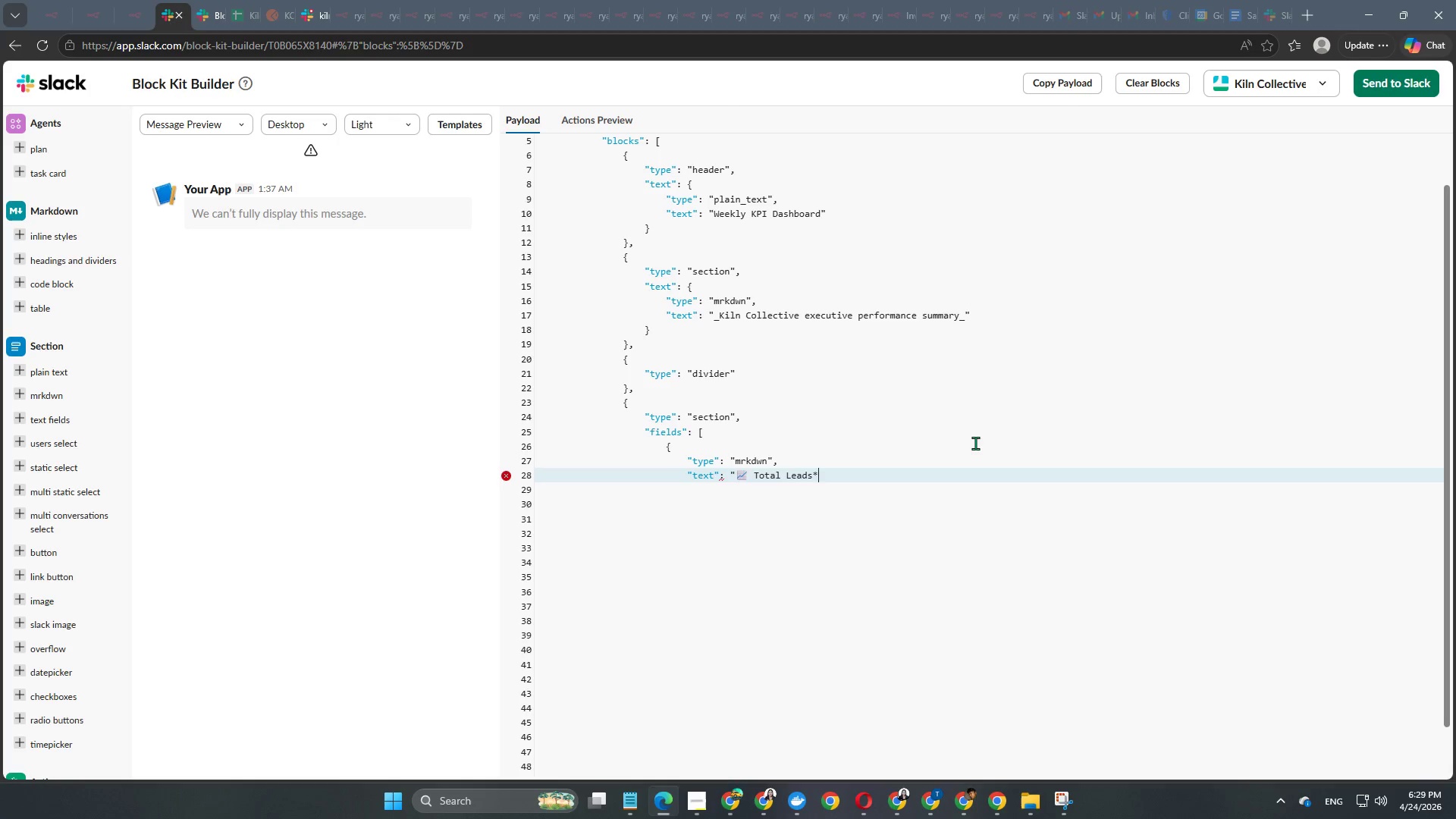 
key(Backslash)
 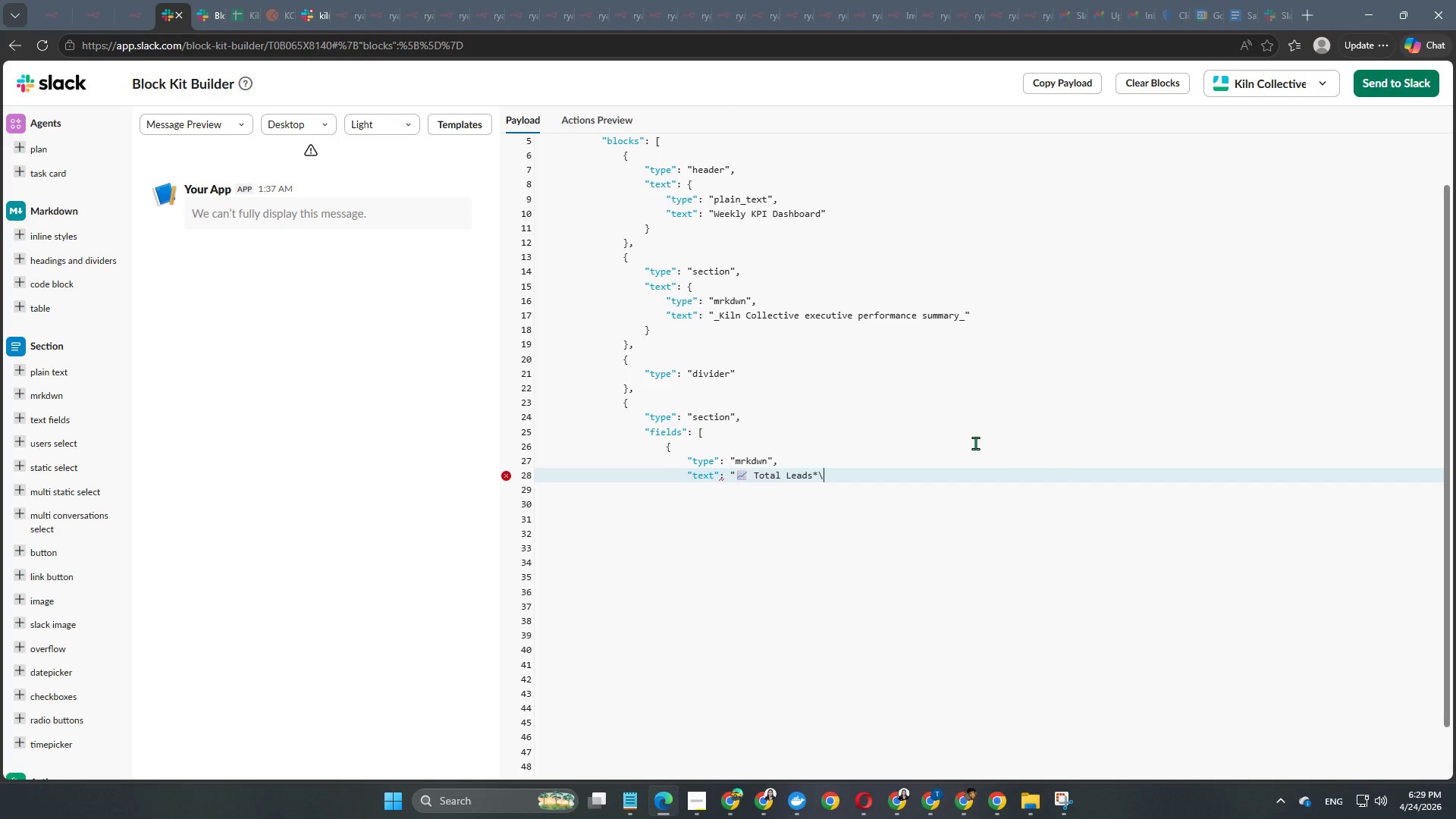 
key(N)
 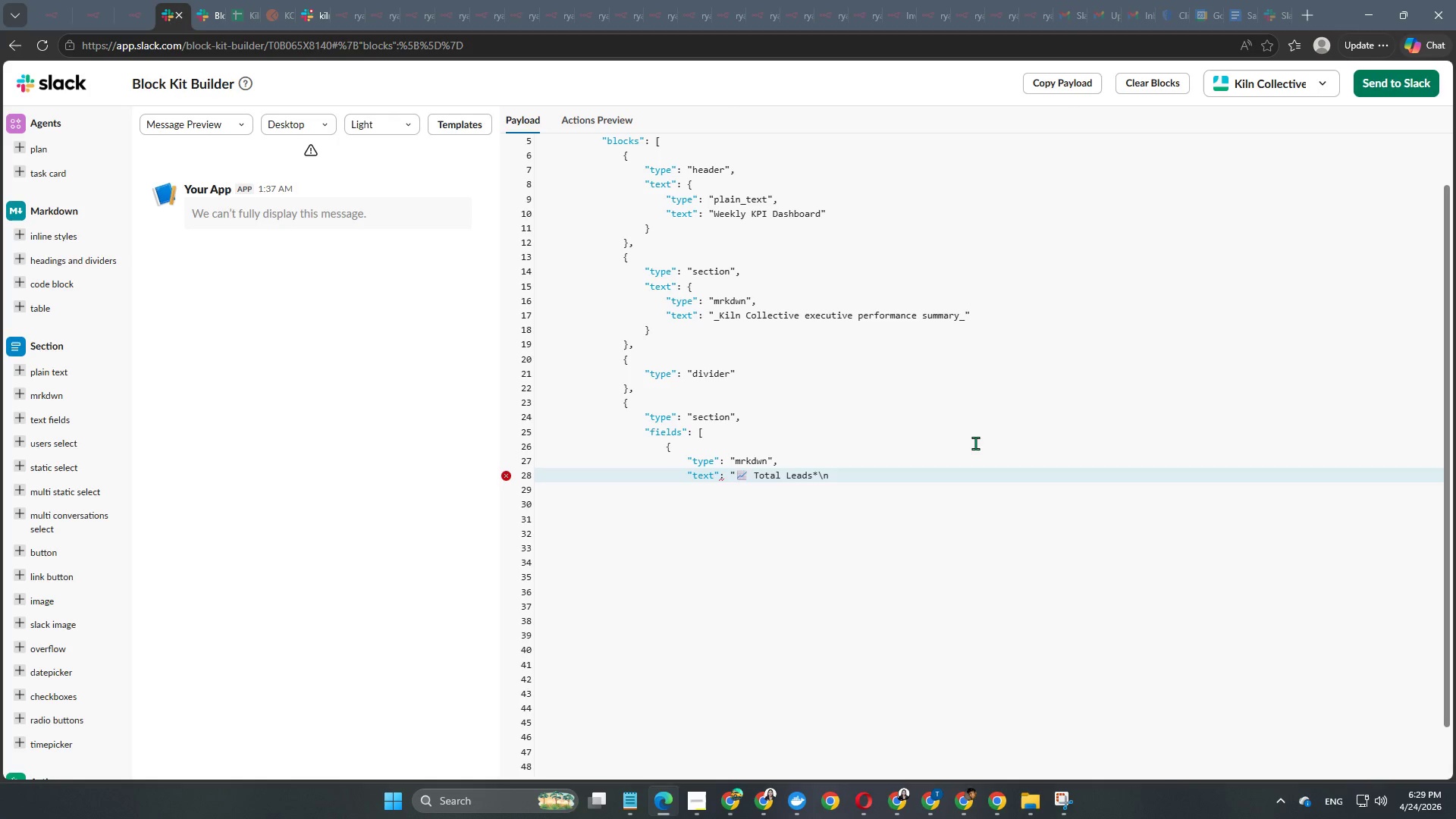 
key(Space)
 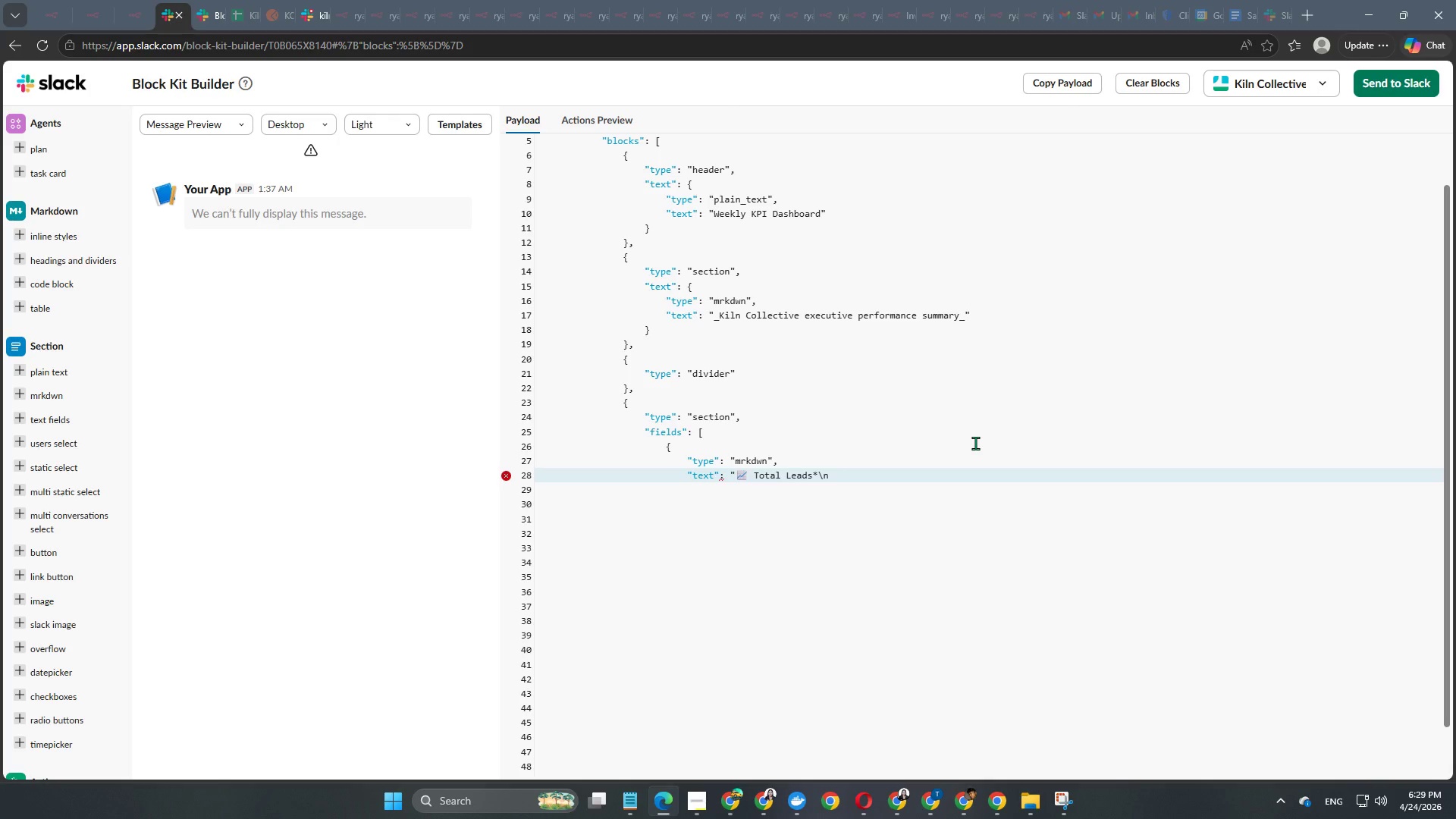 
key(Shift+ShiftRight)
 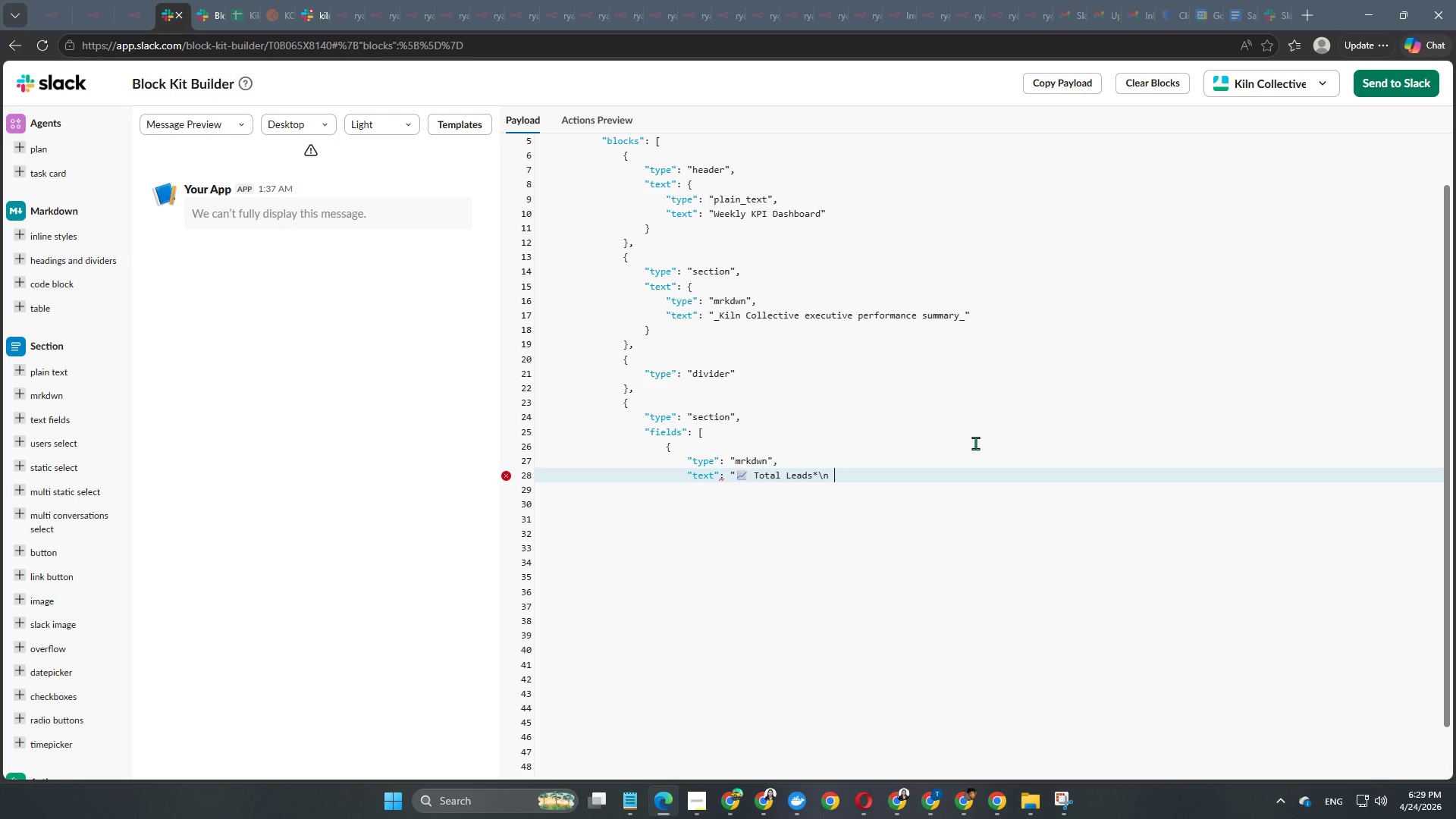 
key(Shift+Quote)
 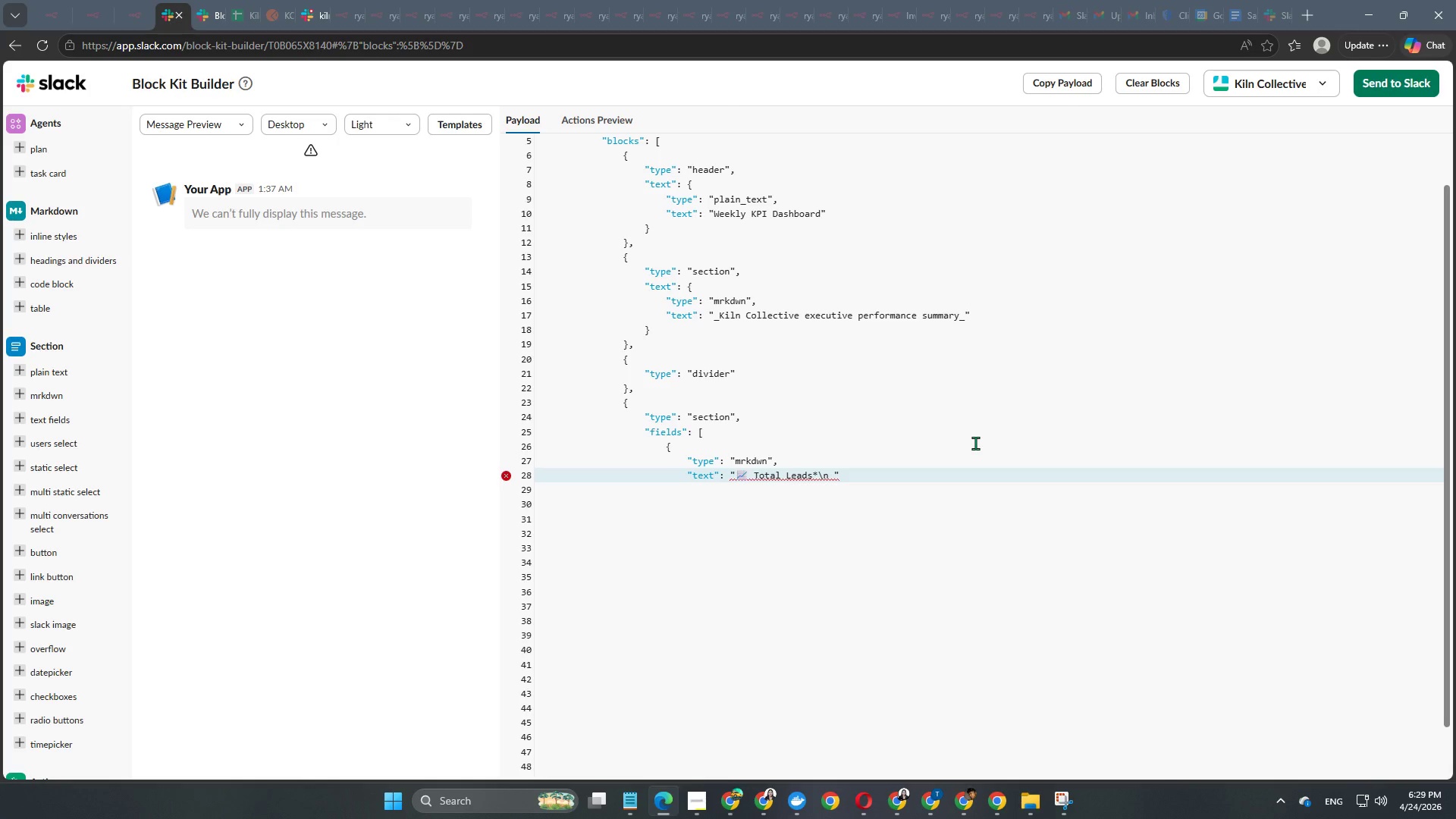 
key(Enter)
 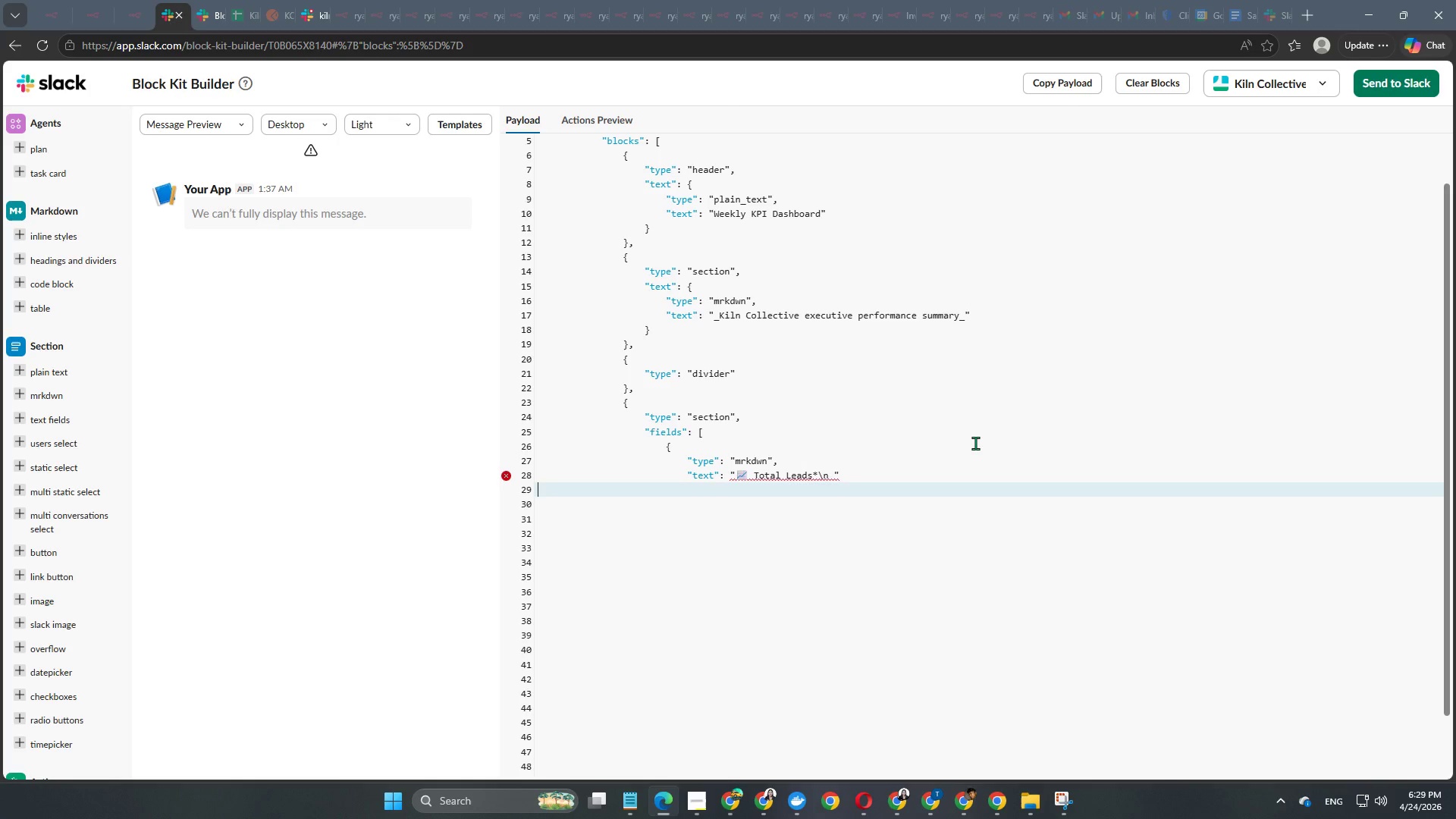 
key(Tab)
 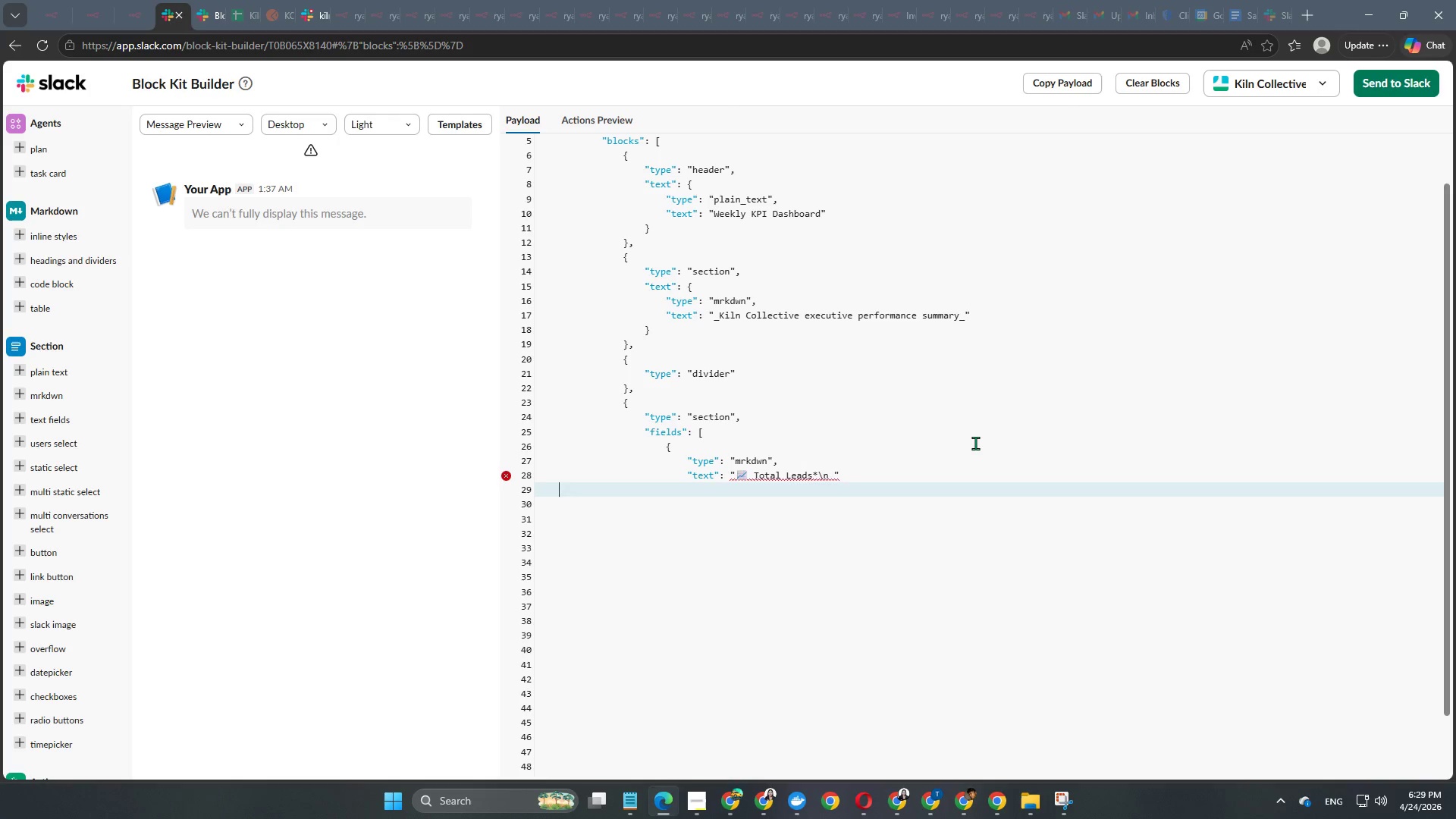 
key(Tab)
 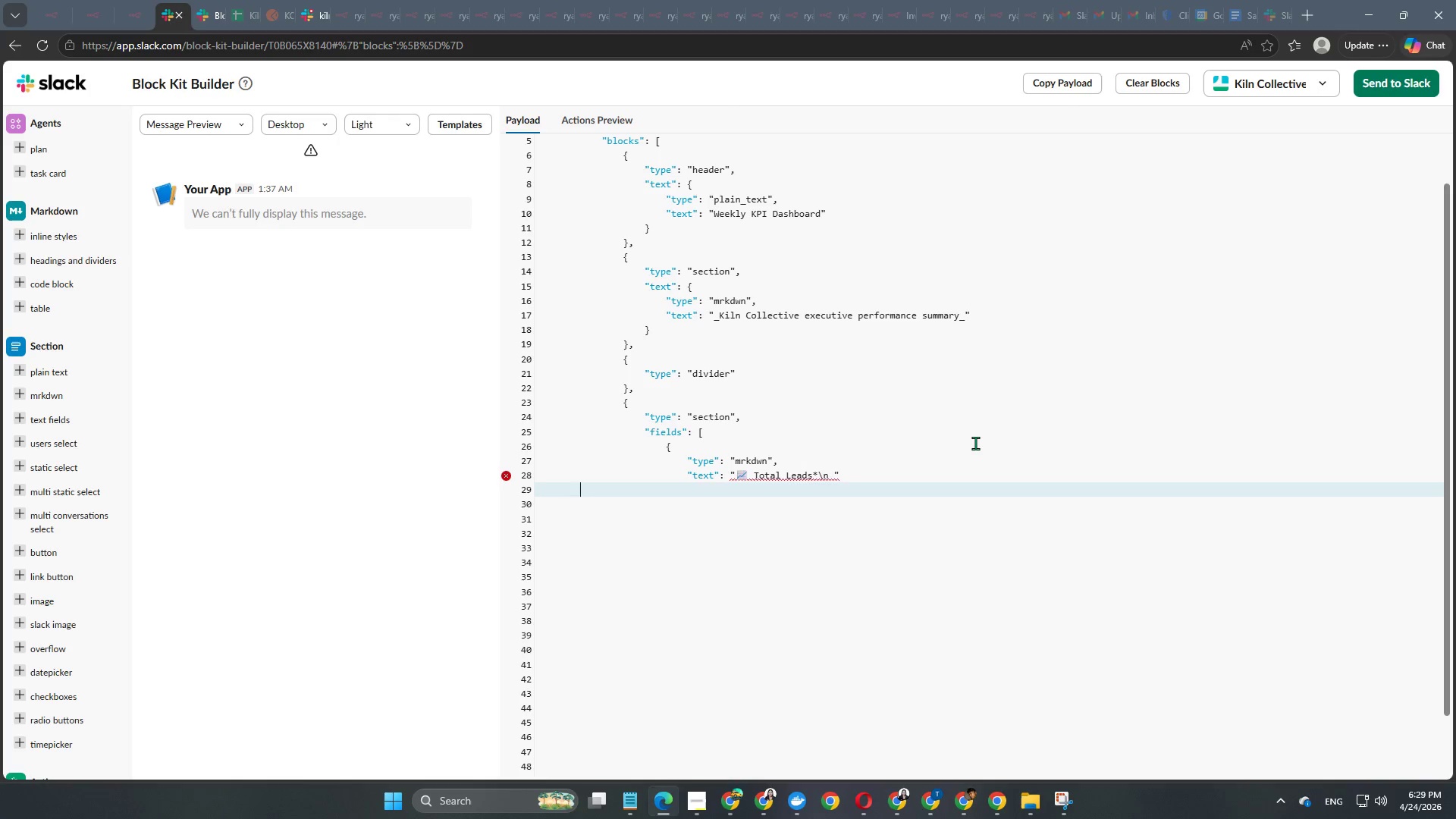 
key(Tab)
 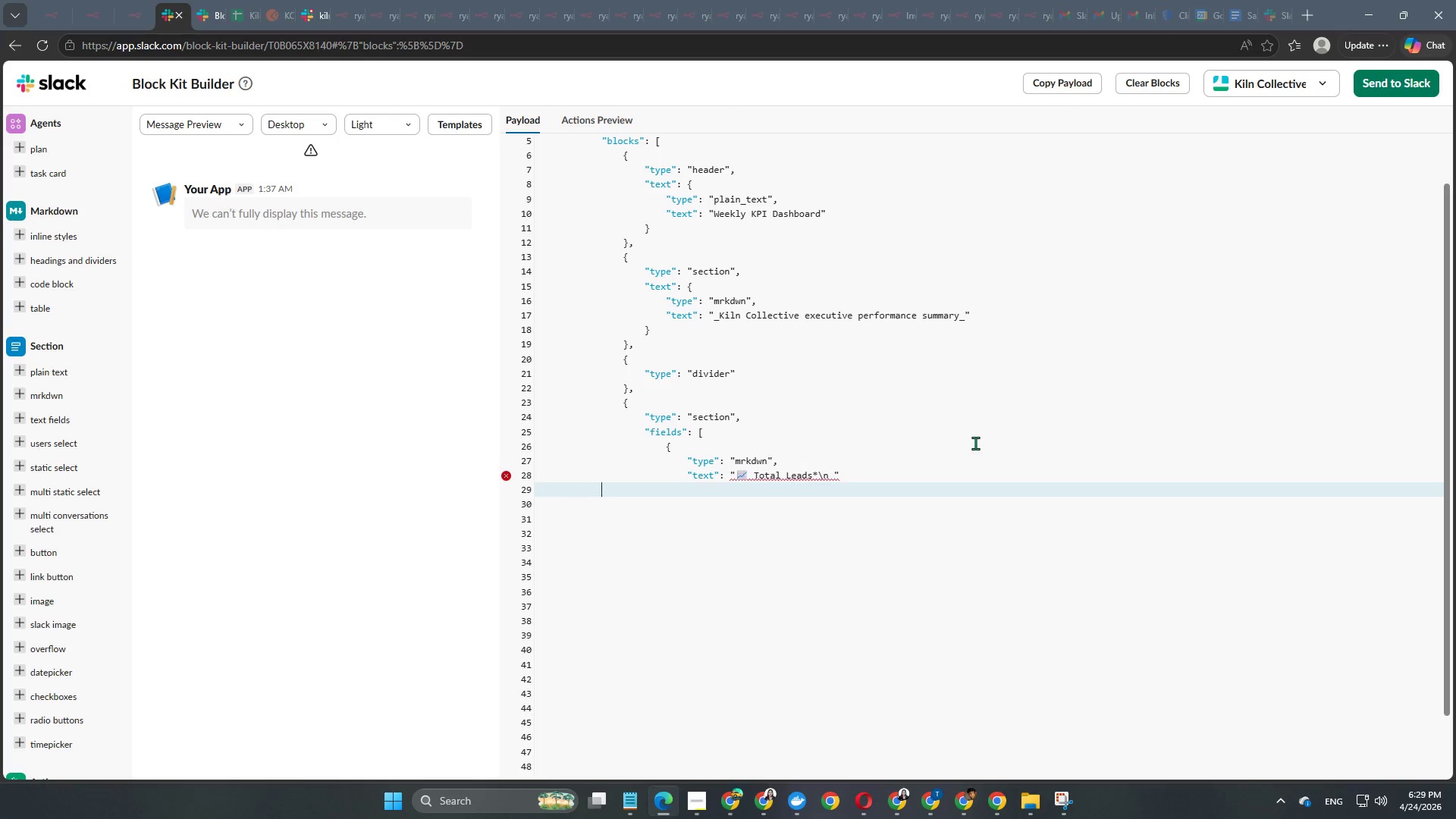 
key(Tab)
 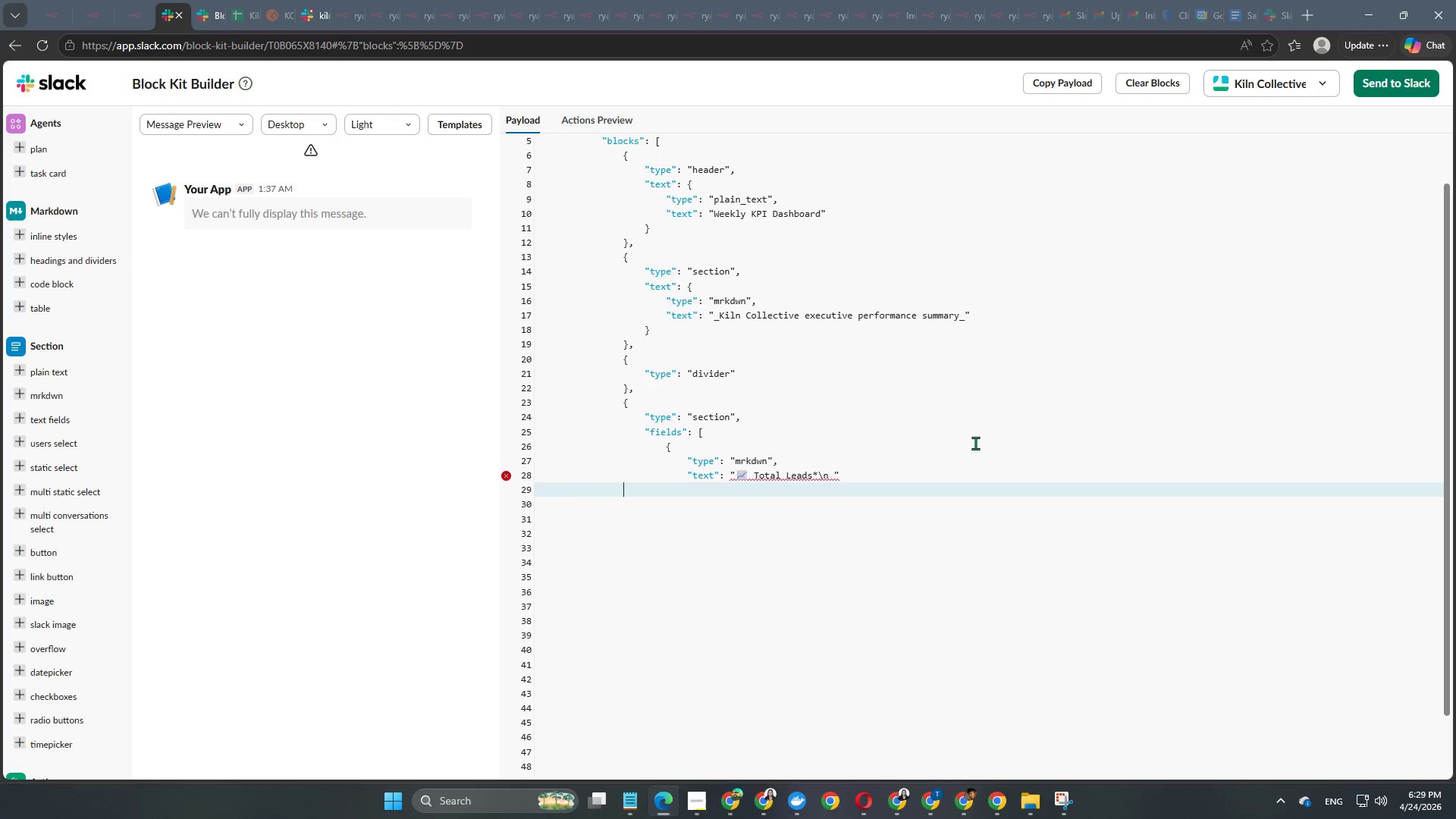 
key(Tab)
 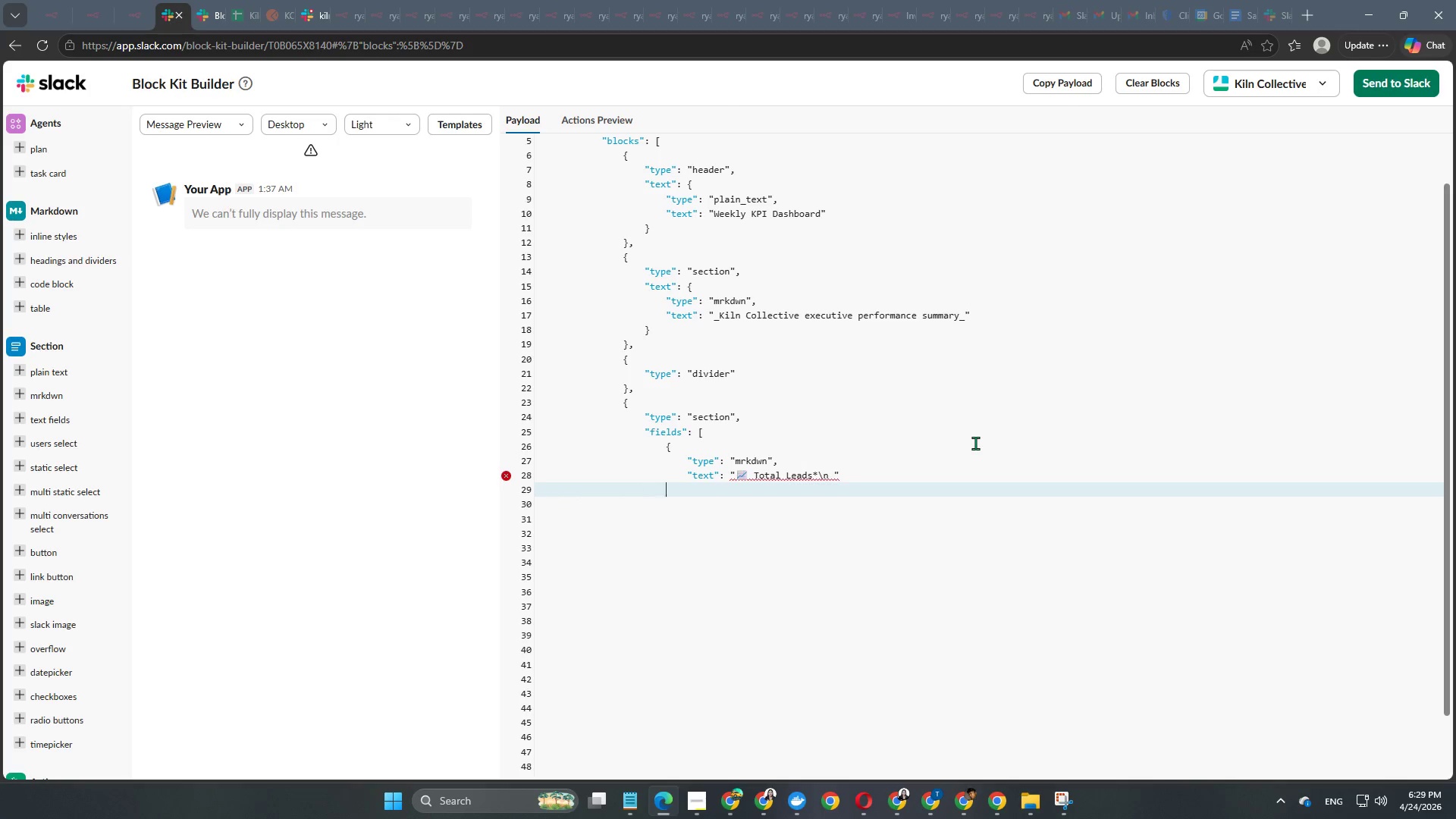 
key(Tab)
 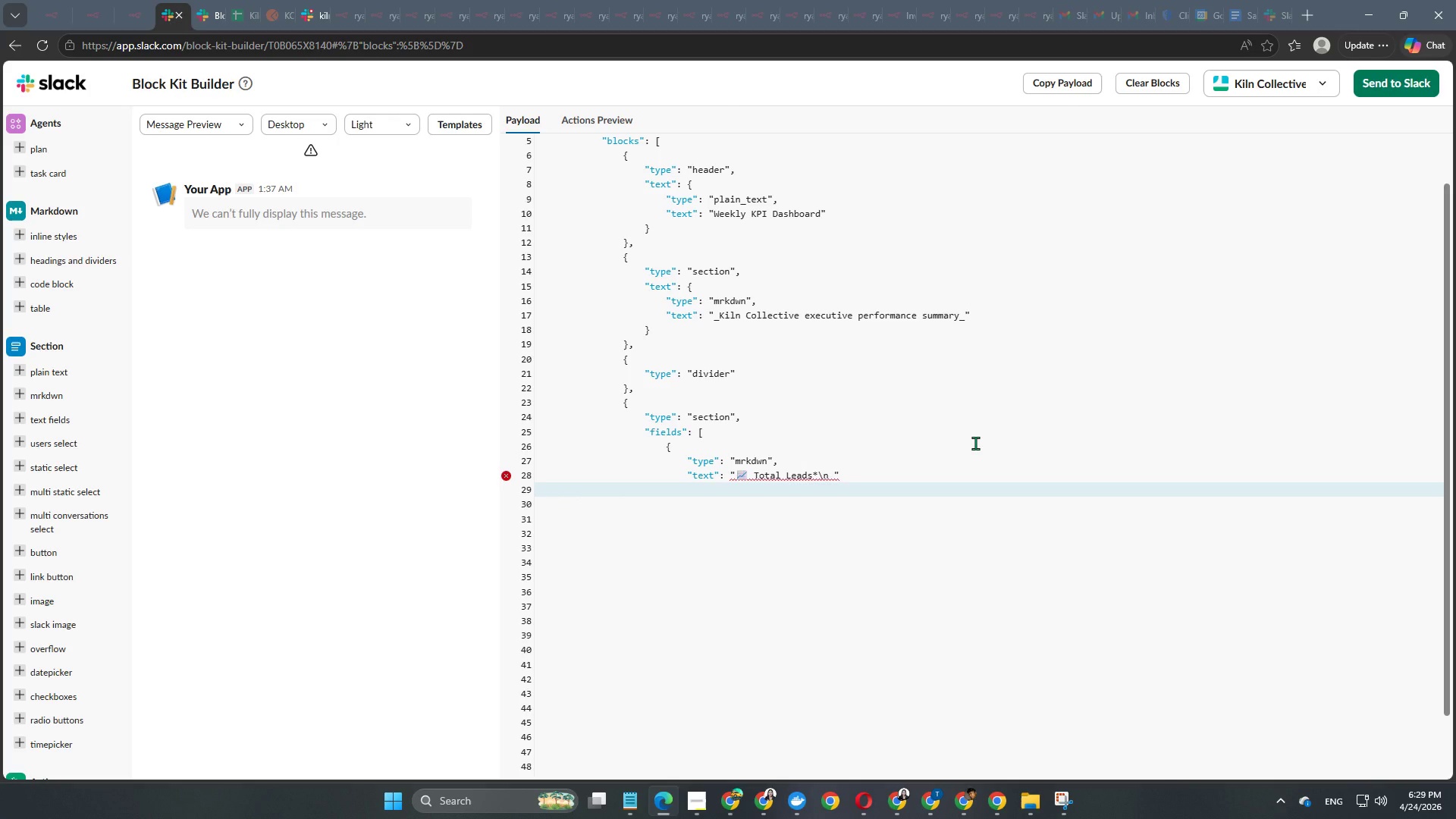 
key(Shift+BracketRight)
 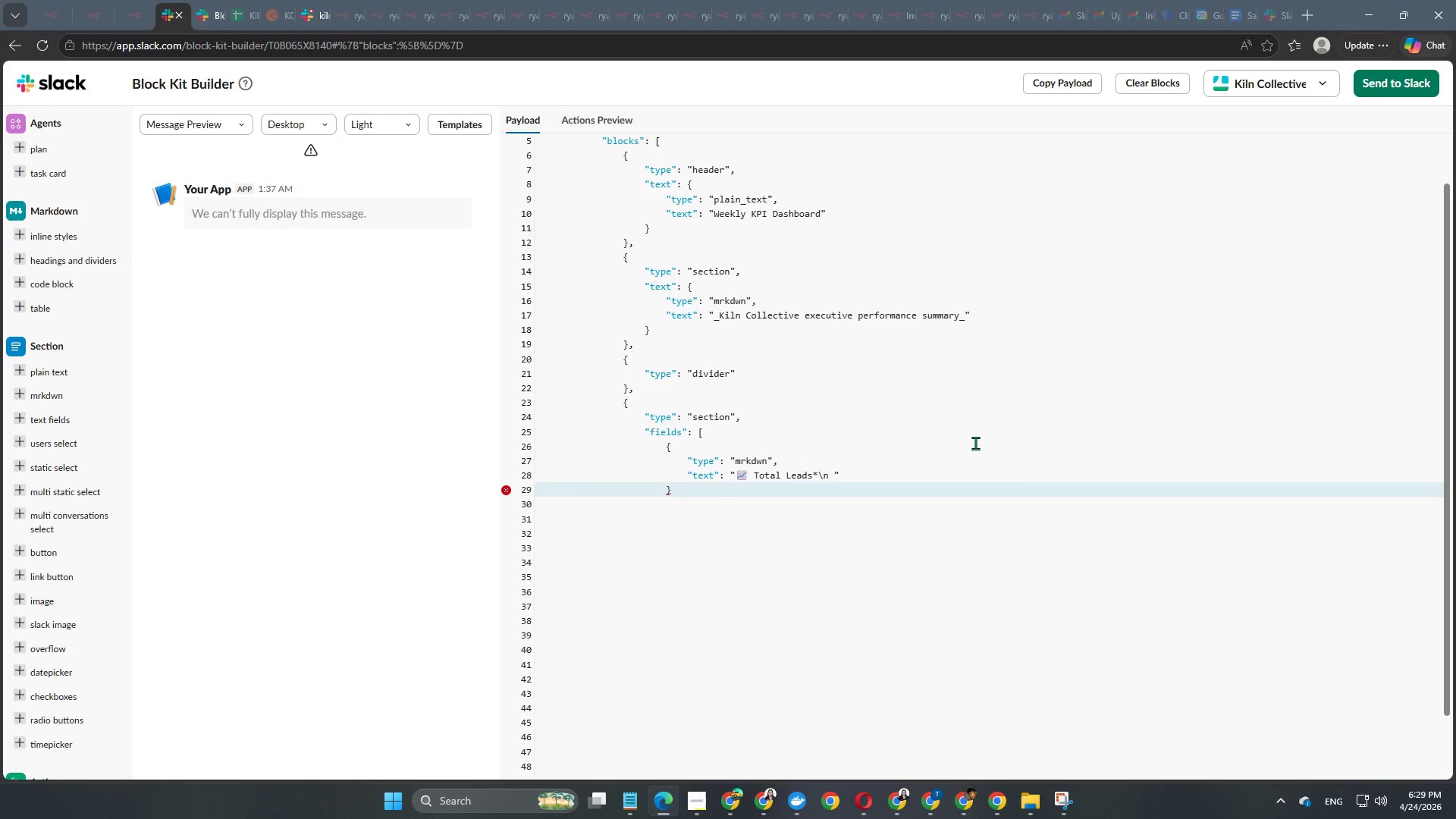 
key(Comma)
 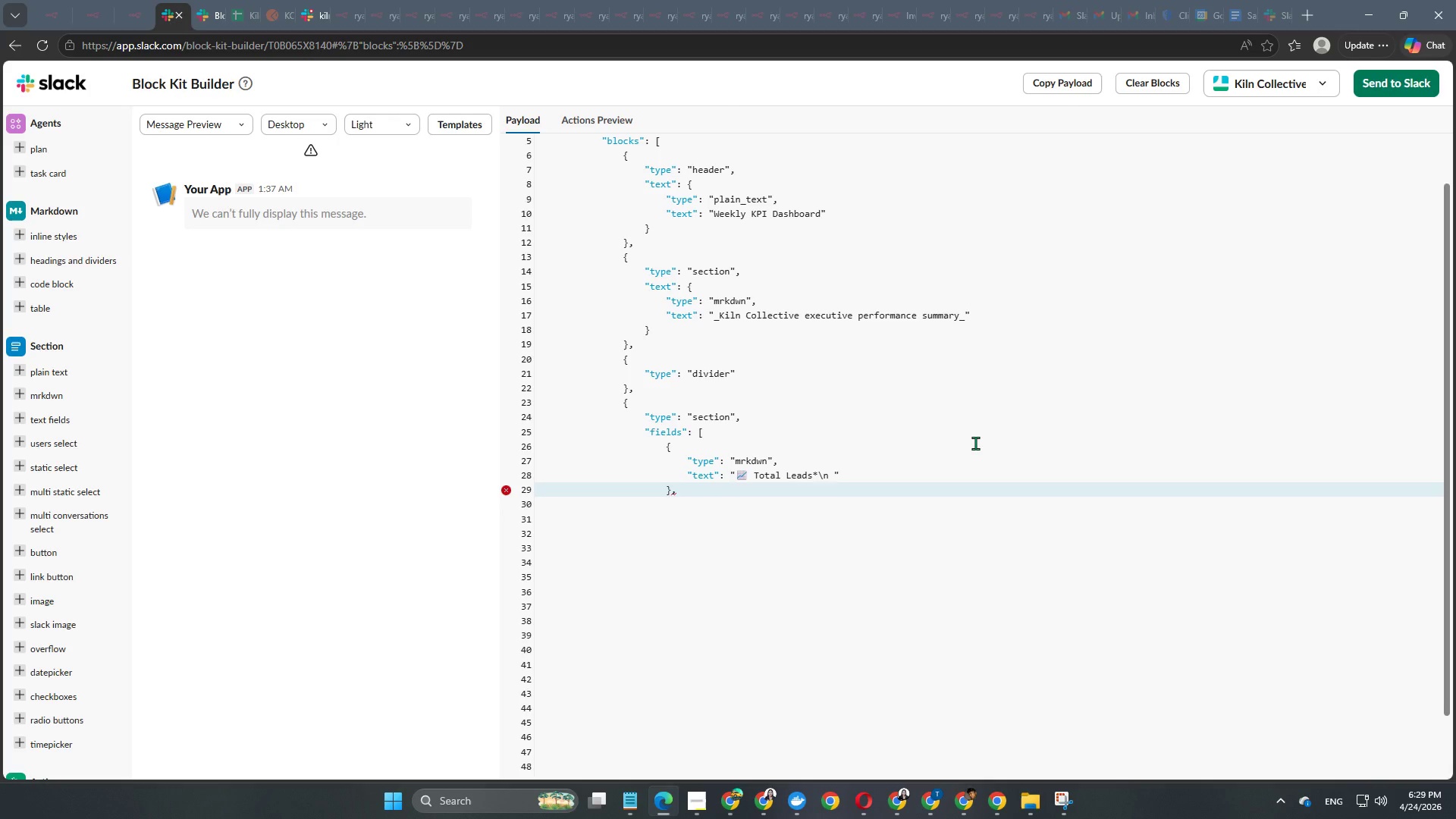 
key(ArrowRight)
 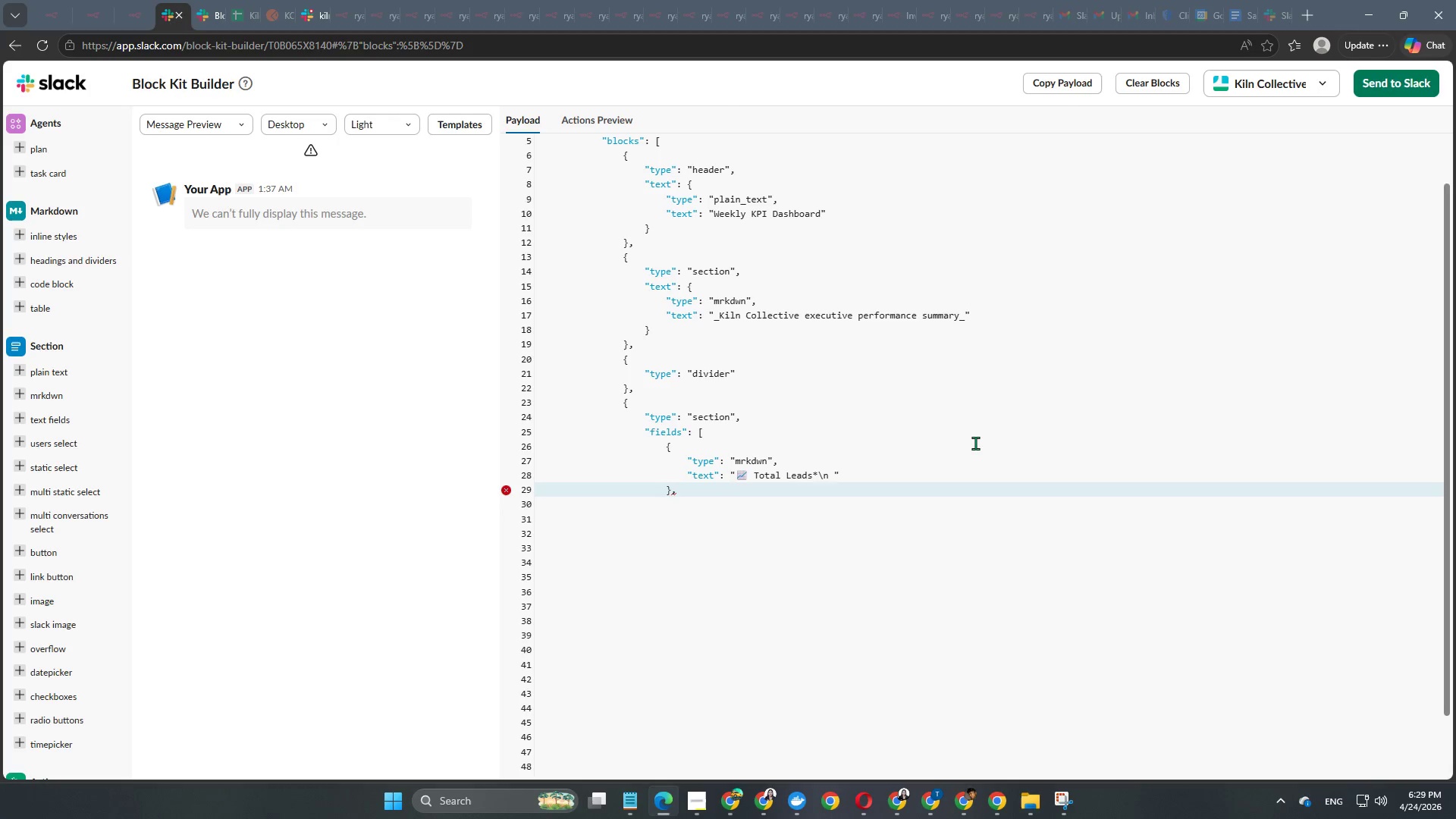 
key(Enter)
 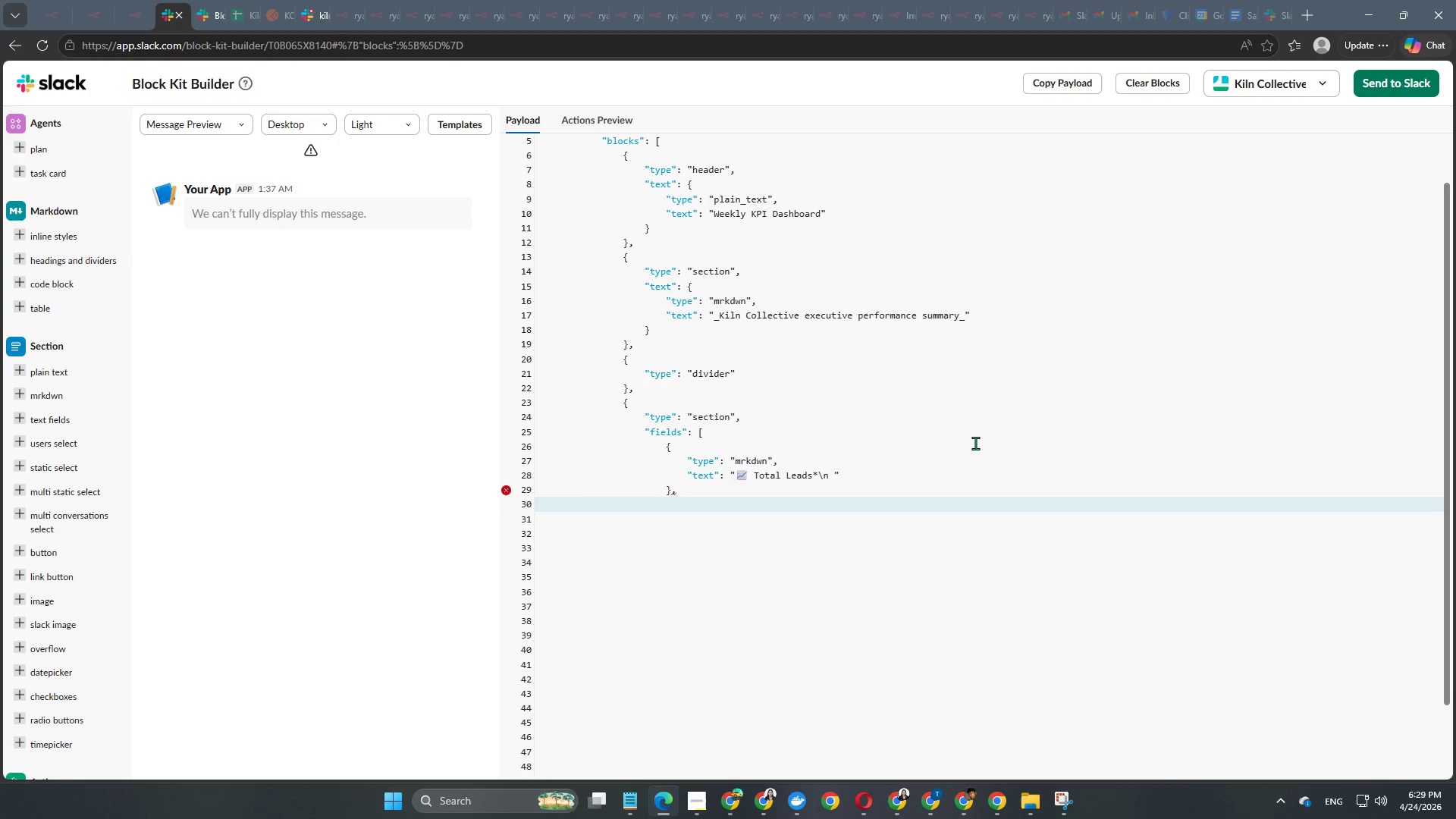 
key(Tab)
 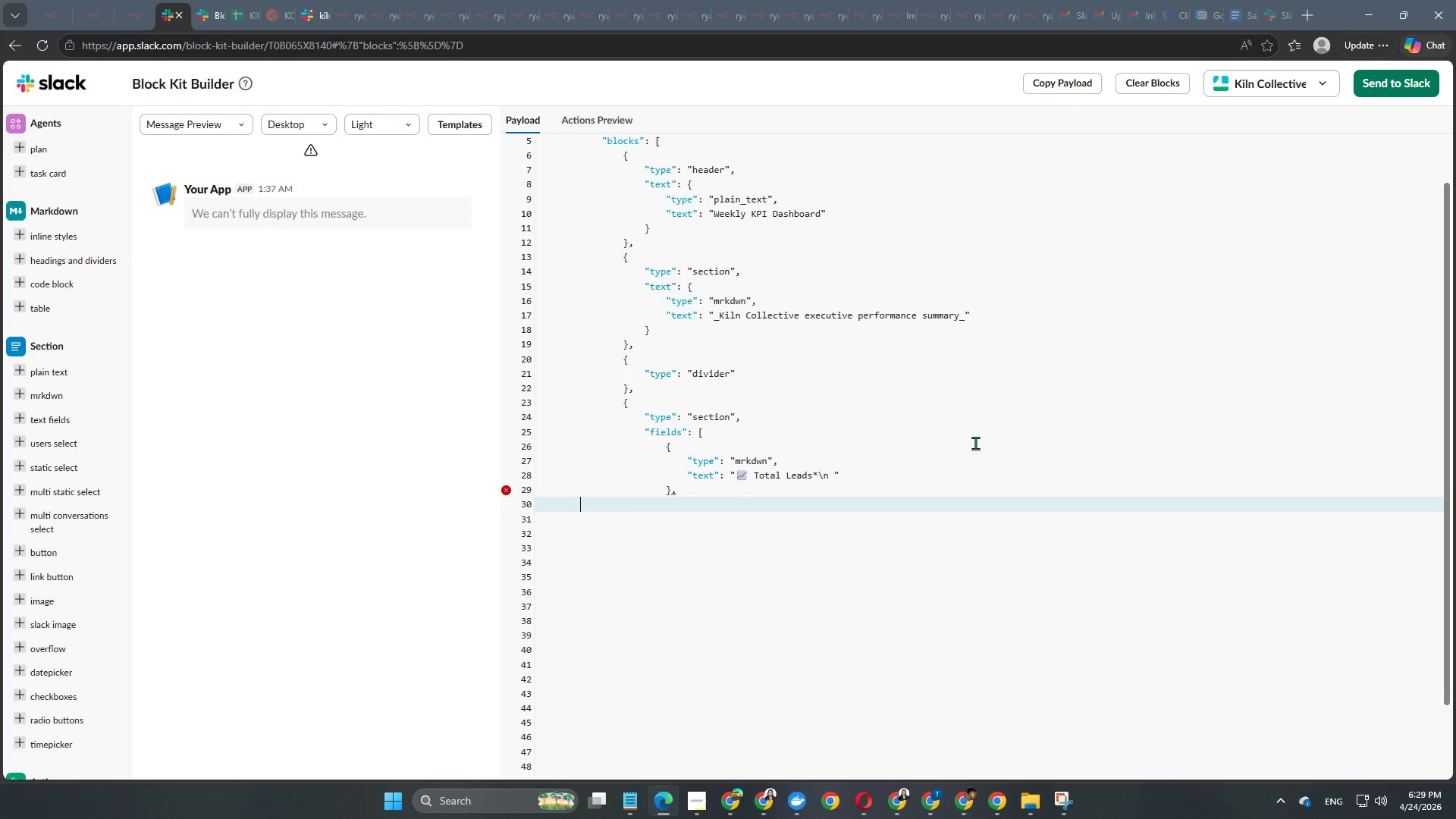 
key(Tab)
 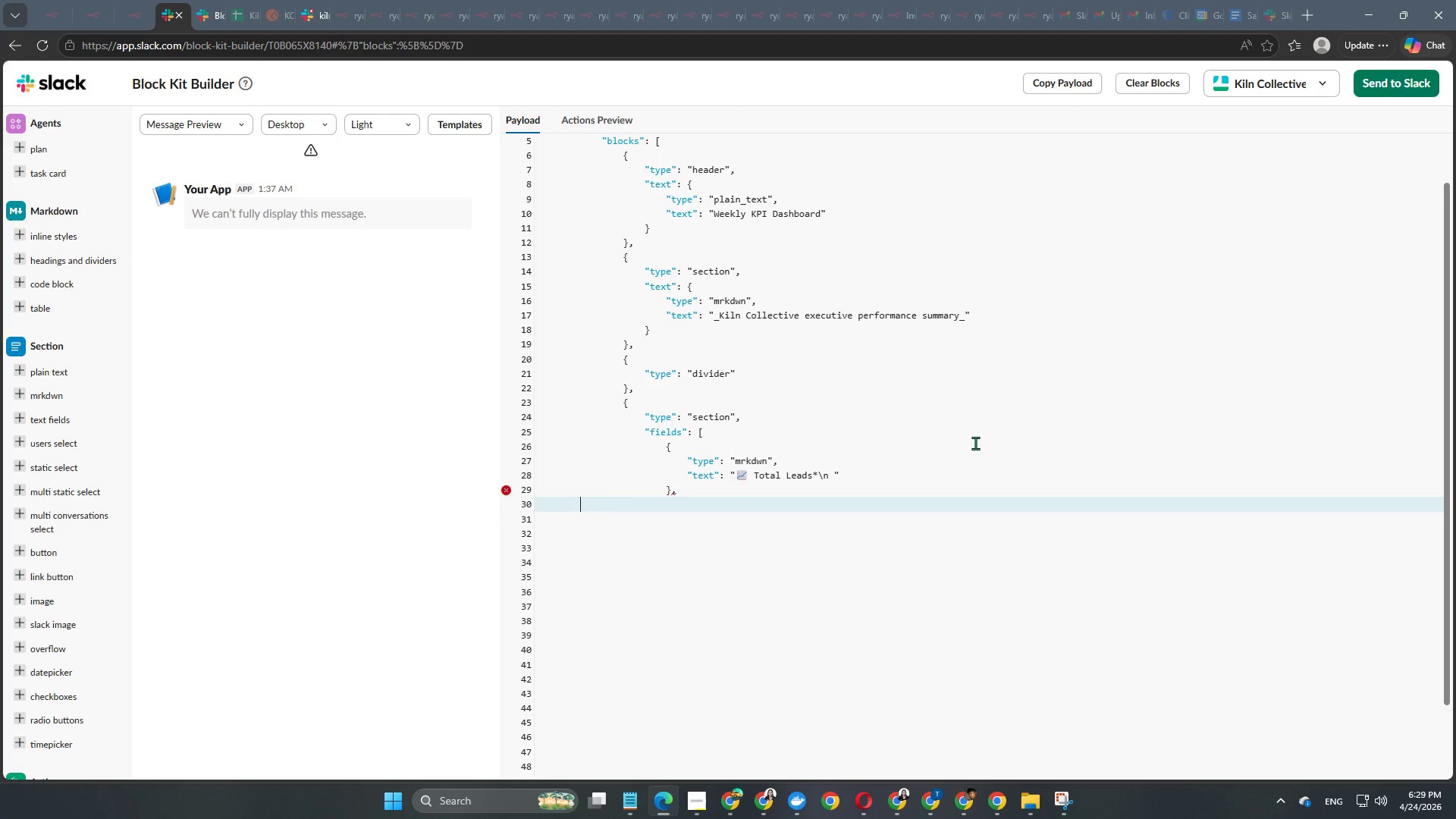 
key(Tab)
 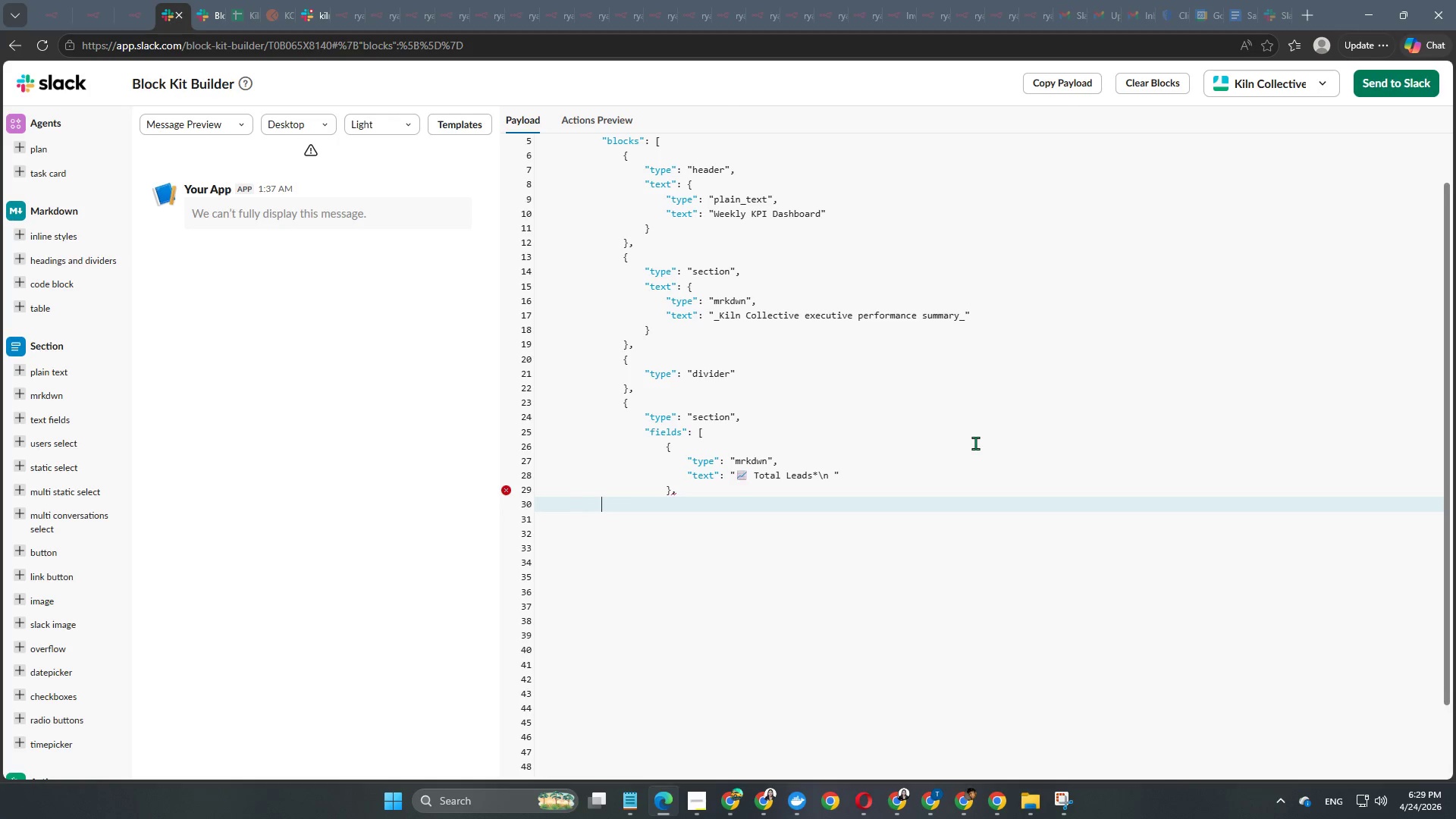 
key(Tab)
 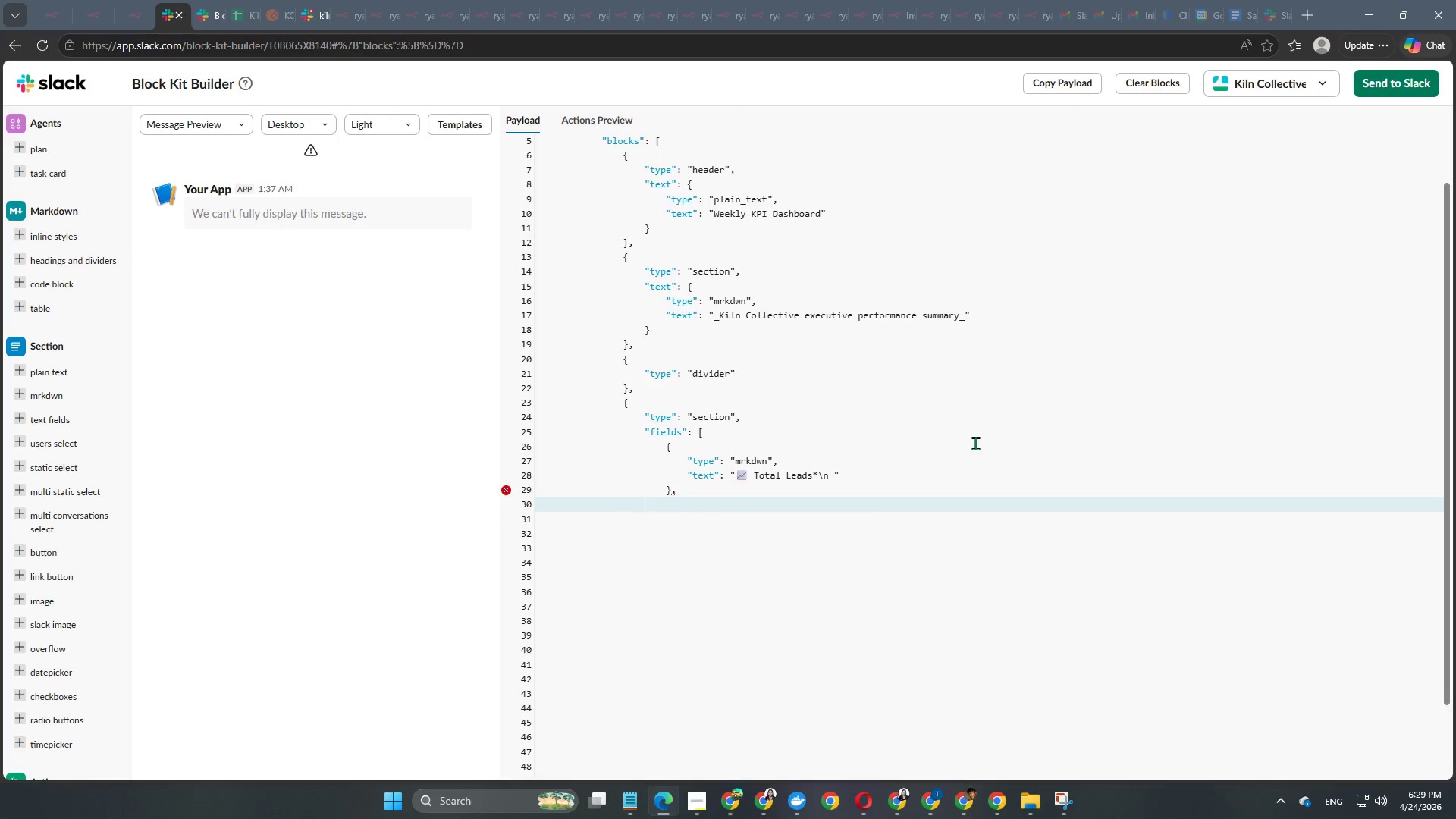 
key(Tab)
 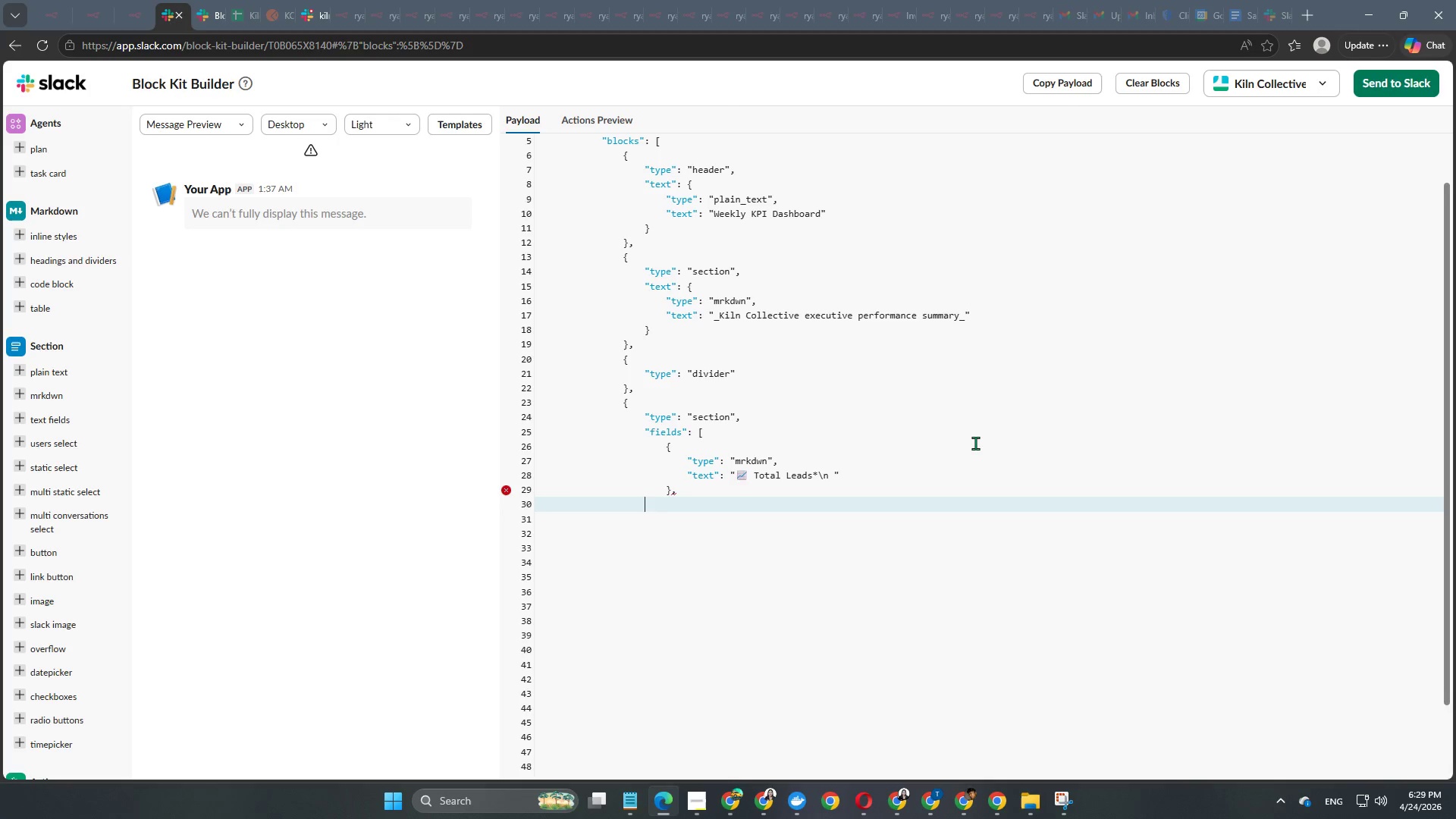 
key(Tab)
 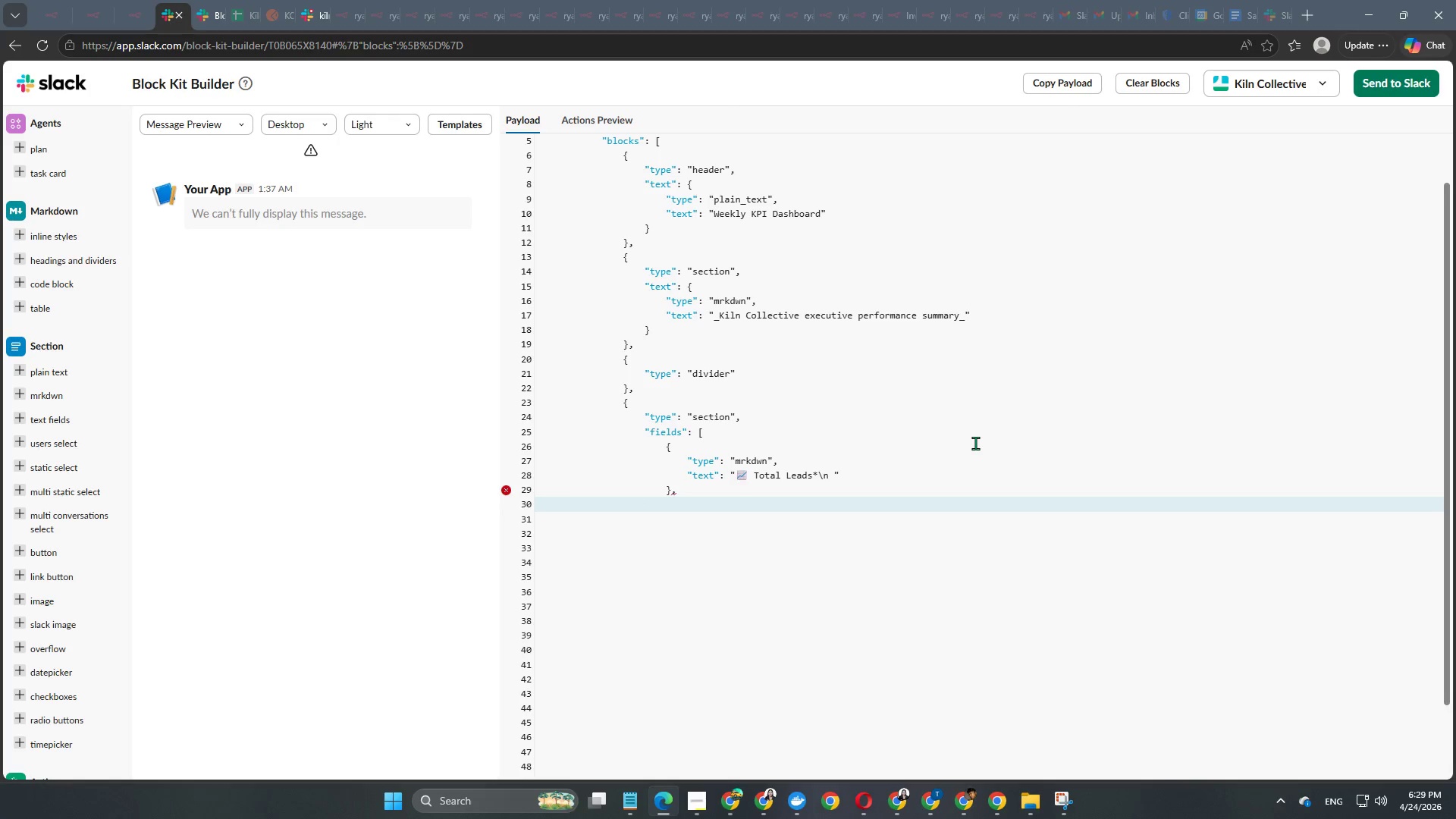 
key(Shift+ShiftRight)
 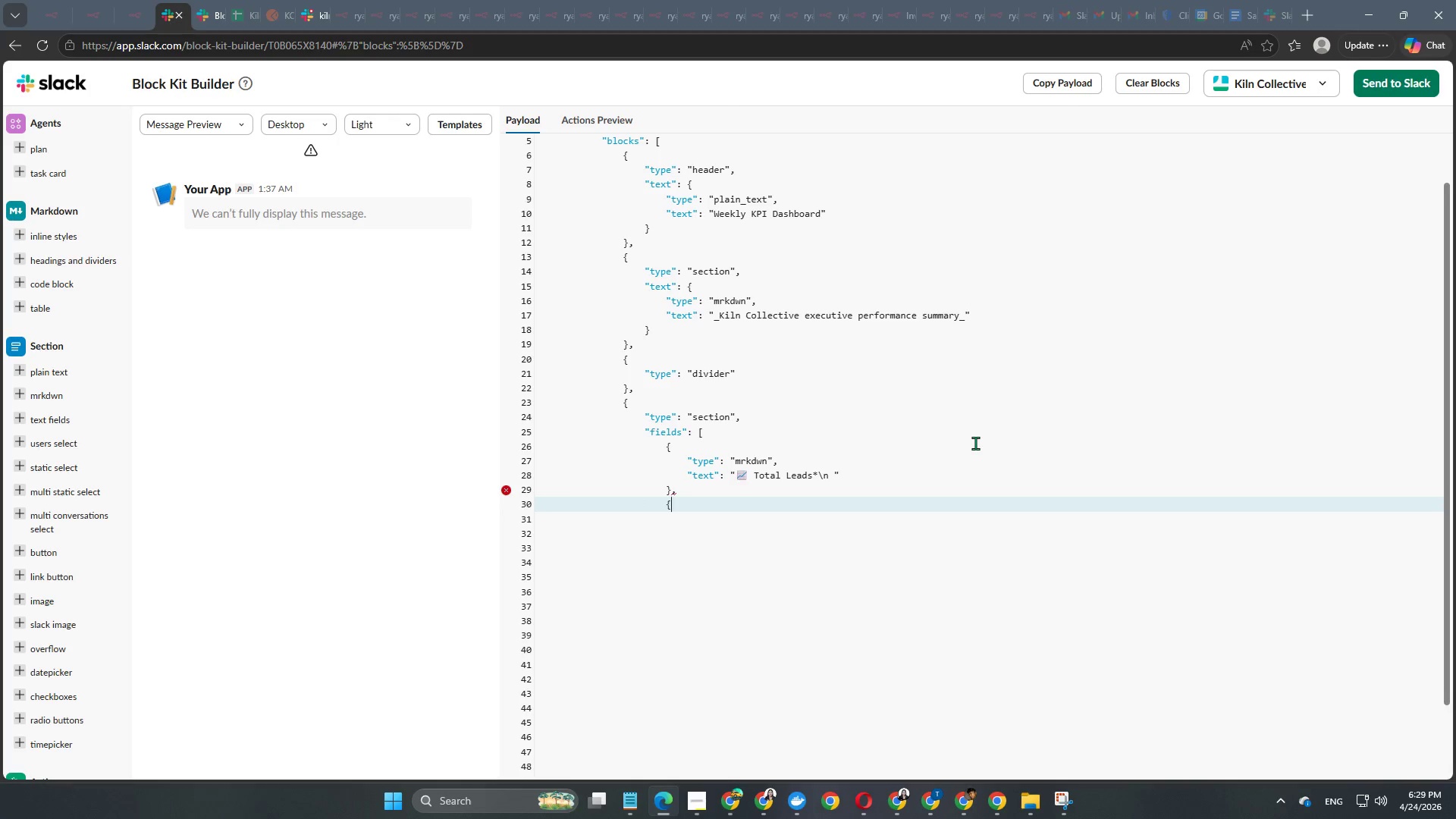 
key(Shift+BracketLeft)
 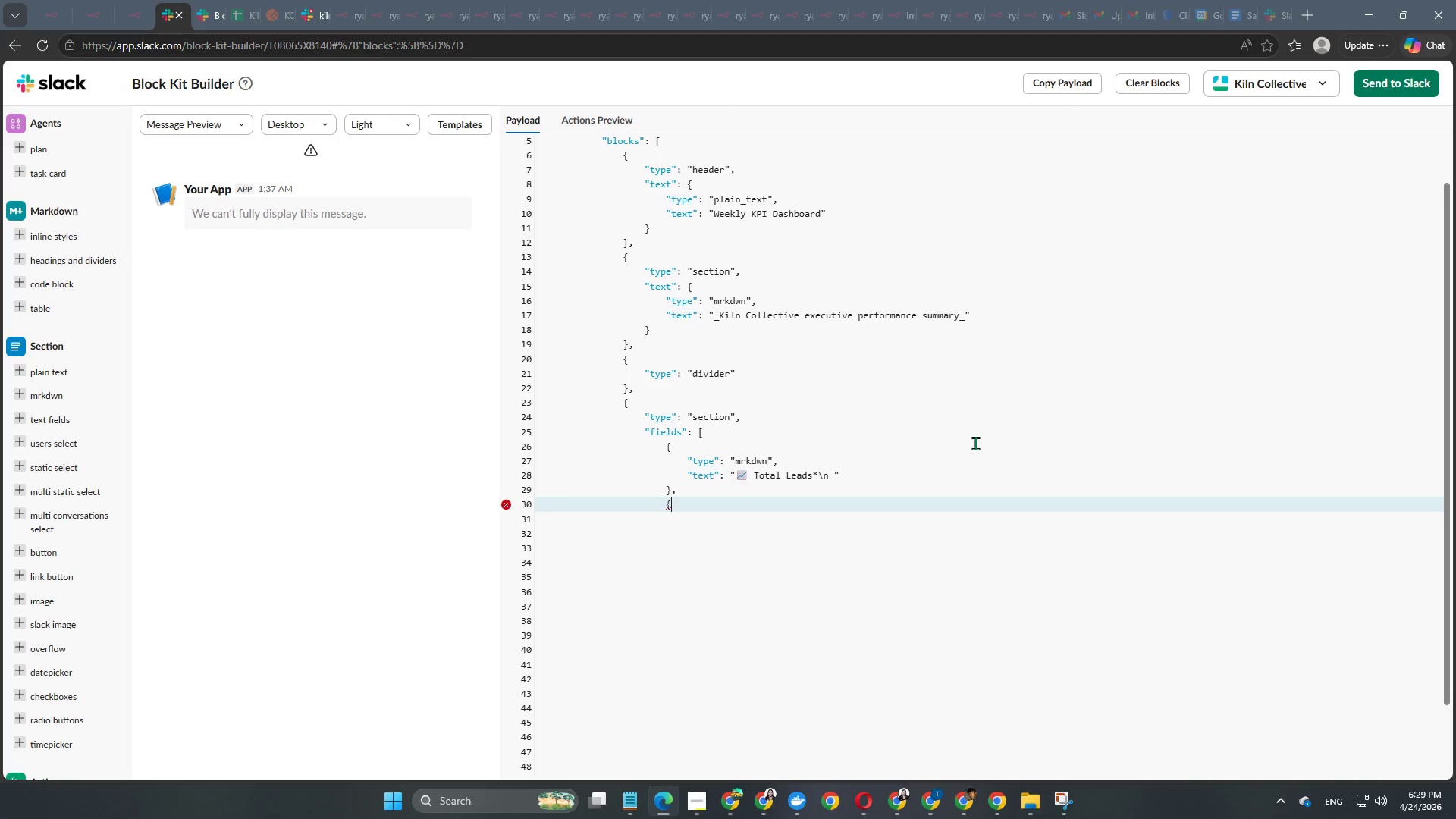 
key(Enter)
 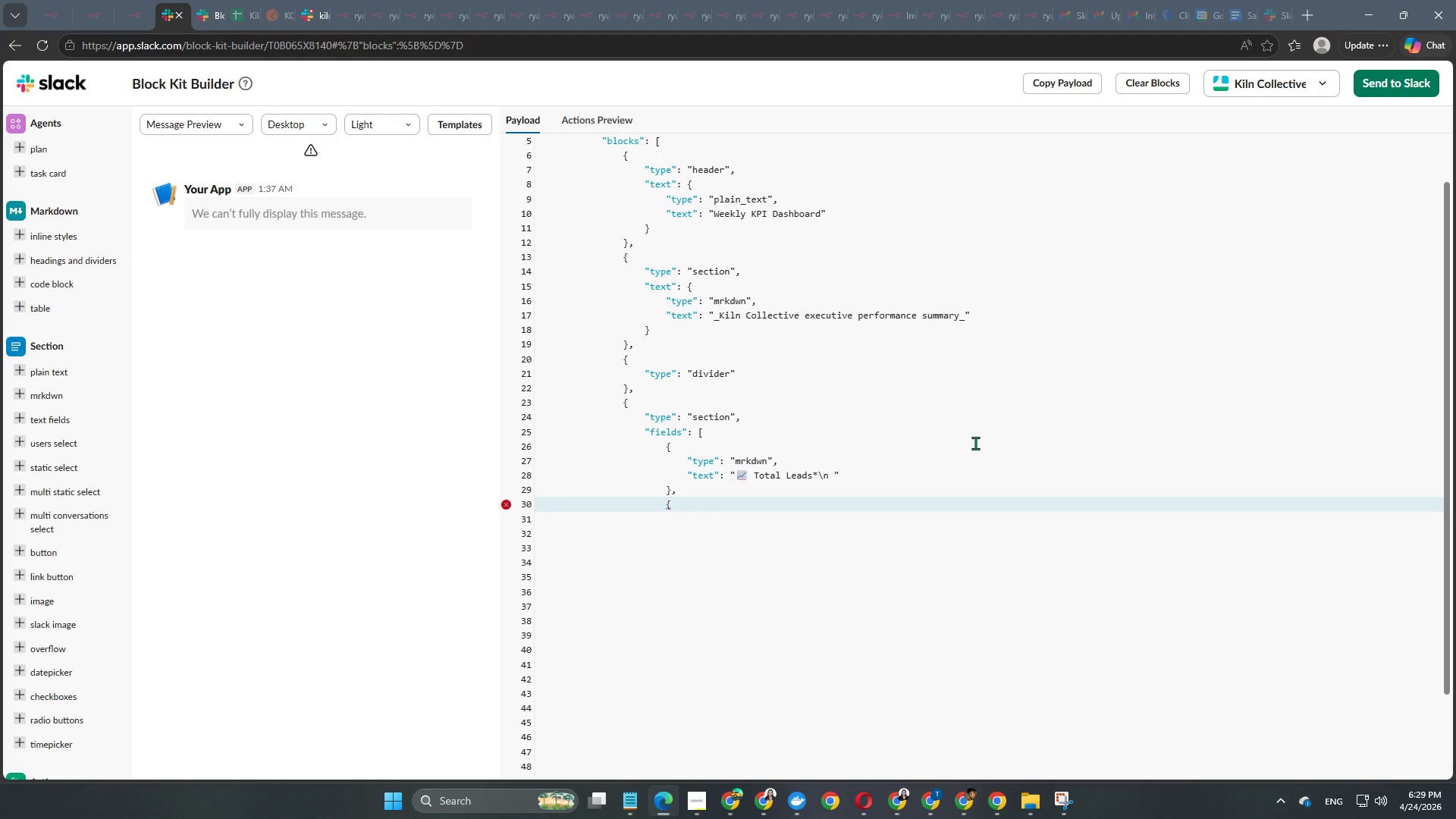 
key(Enter)
 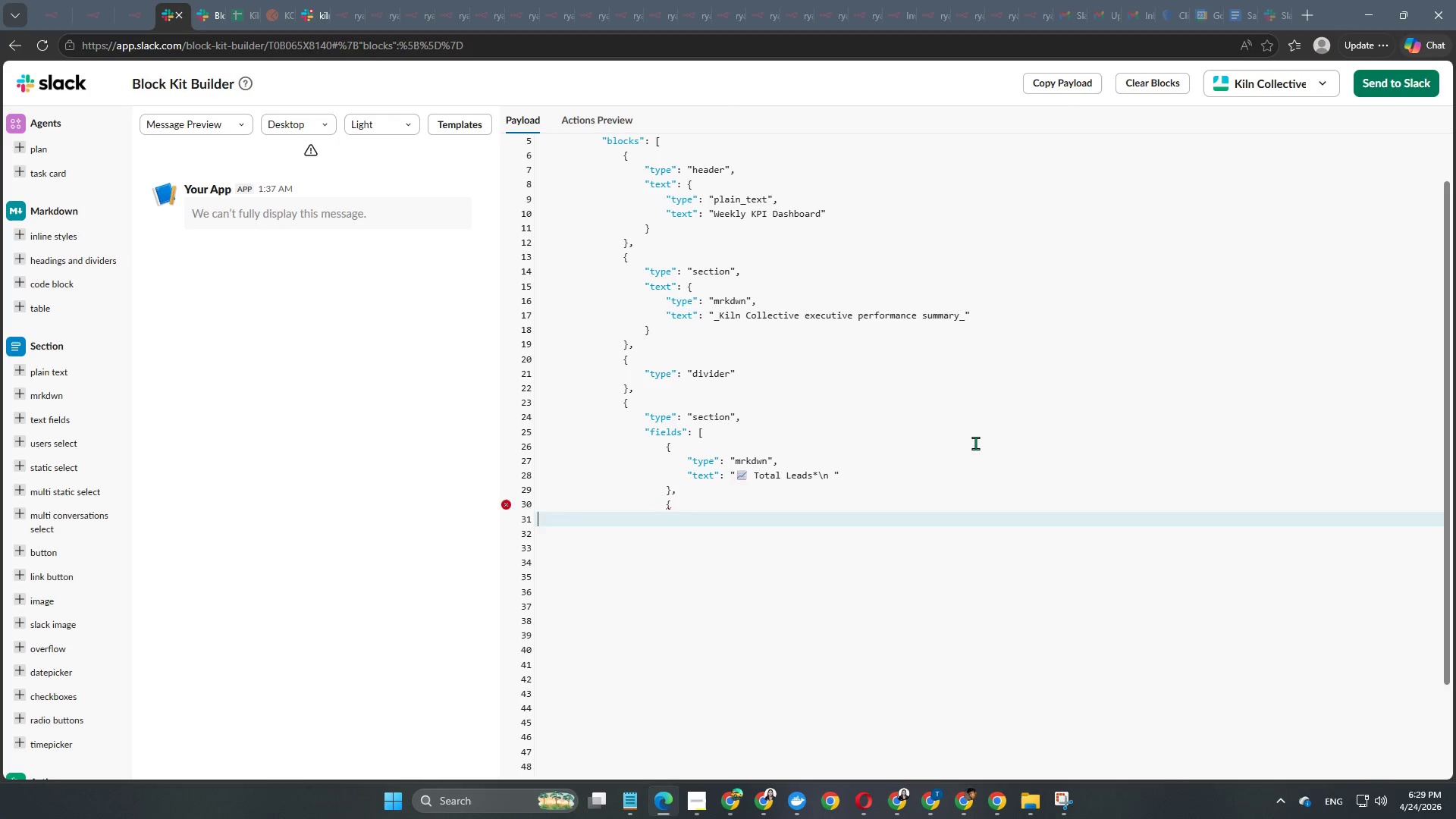 
key(Enter)
 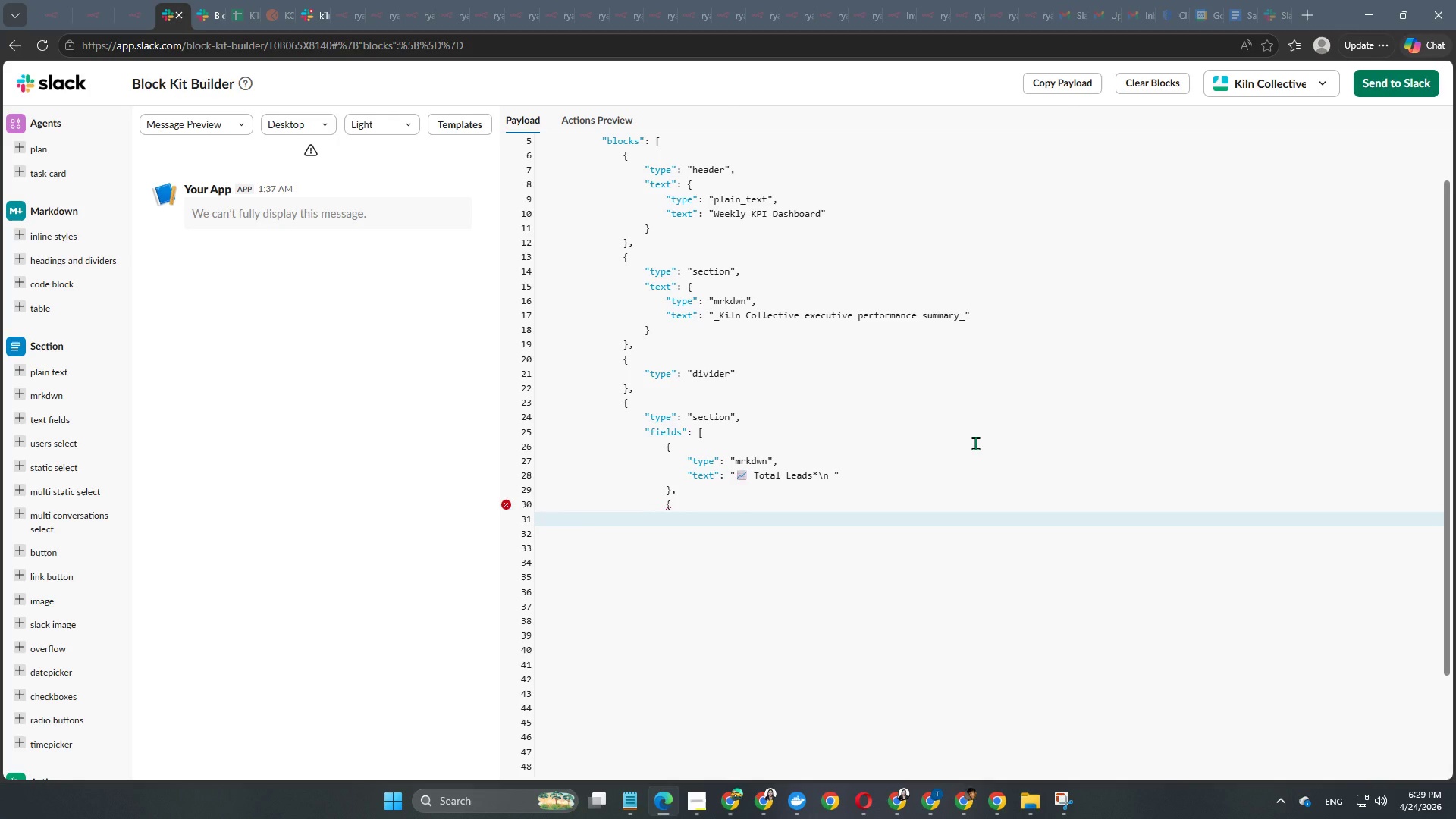 
type("type": mrkdwn)
key(Backspace)
key(Backspace)
key(Backspace)
key(Backspace)
key(Backspace)
key(Backspace)
type("mrkdwn",)
 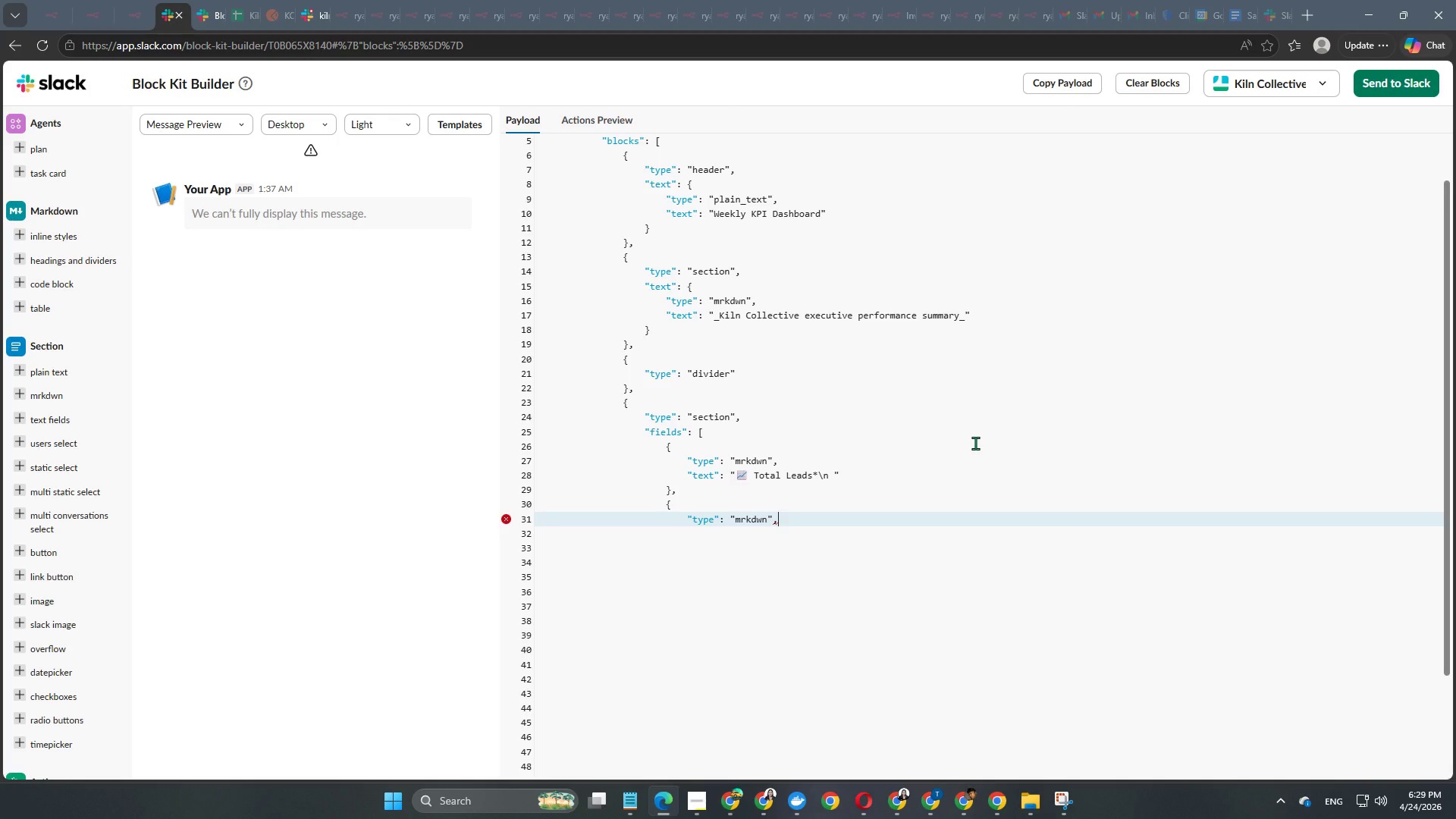 
key(Enter)
 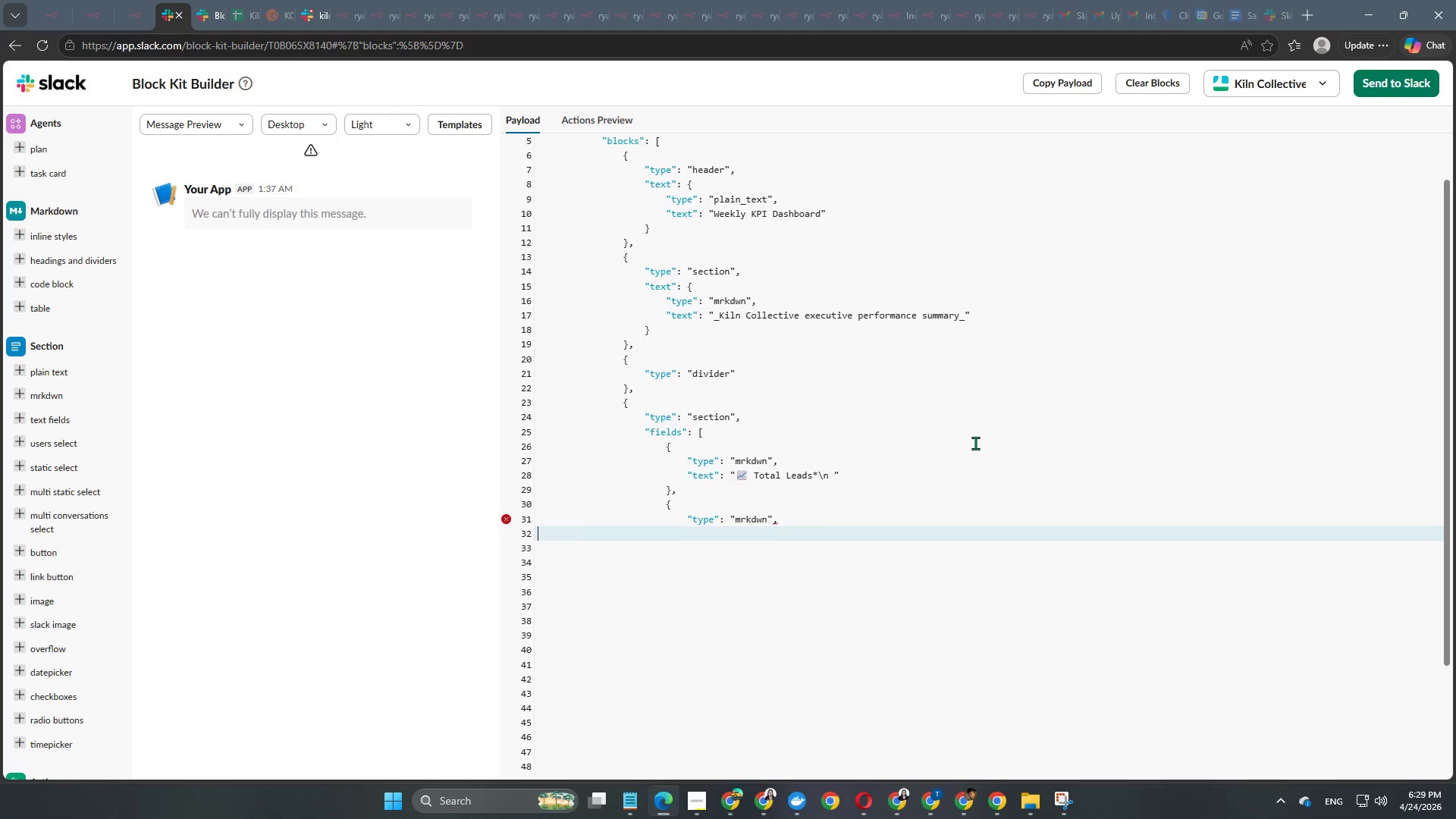 
key(Enter)
 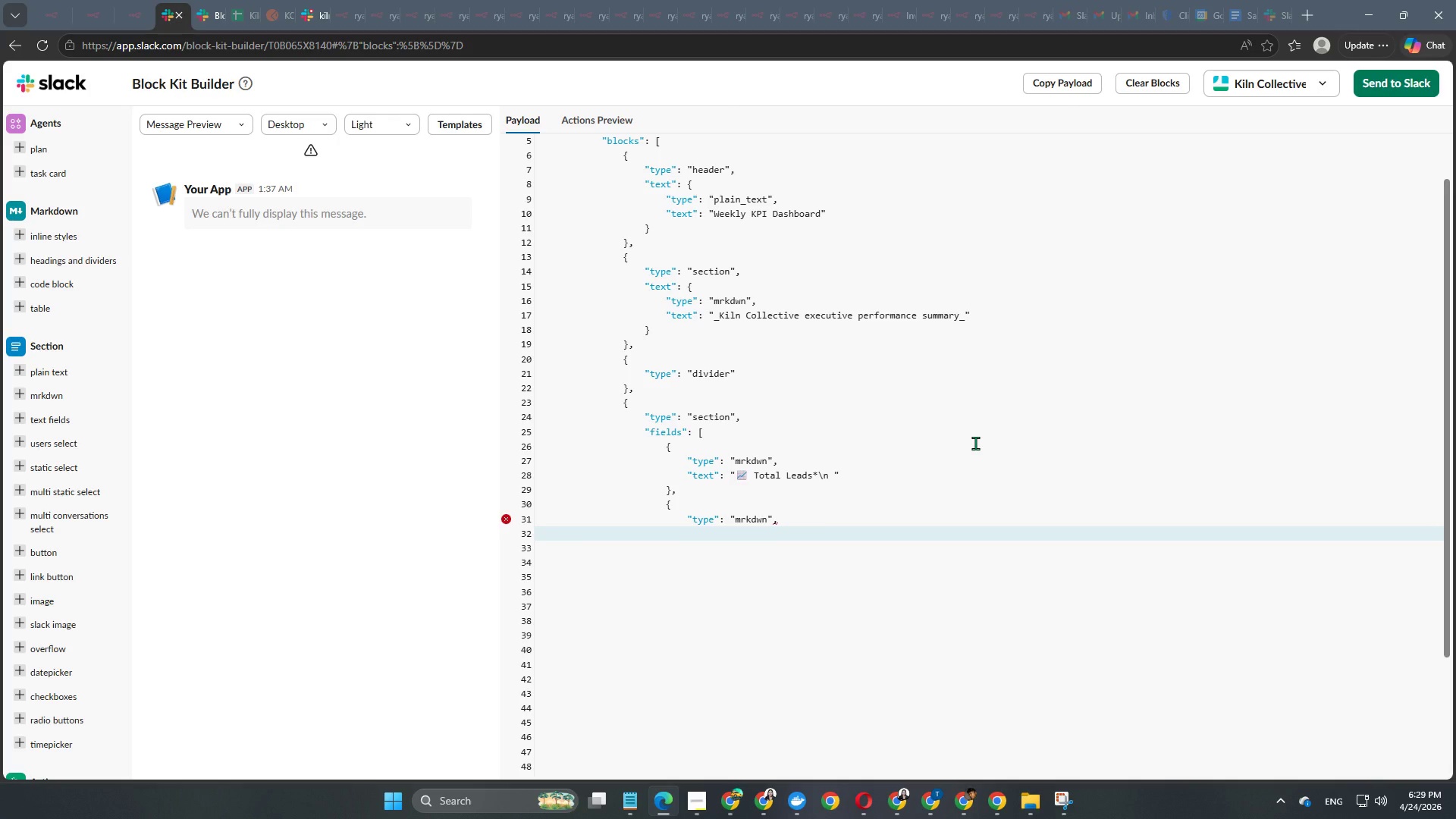 
type("text": ")
 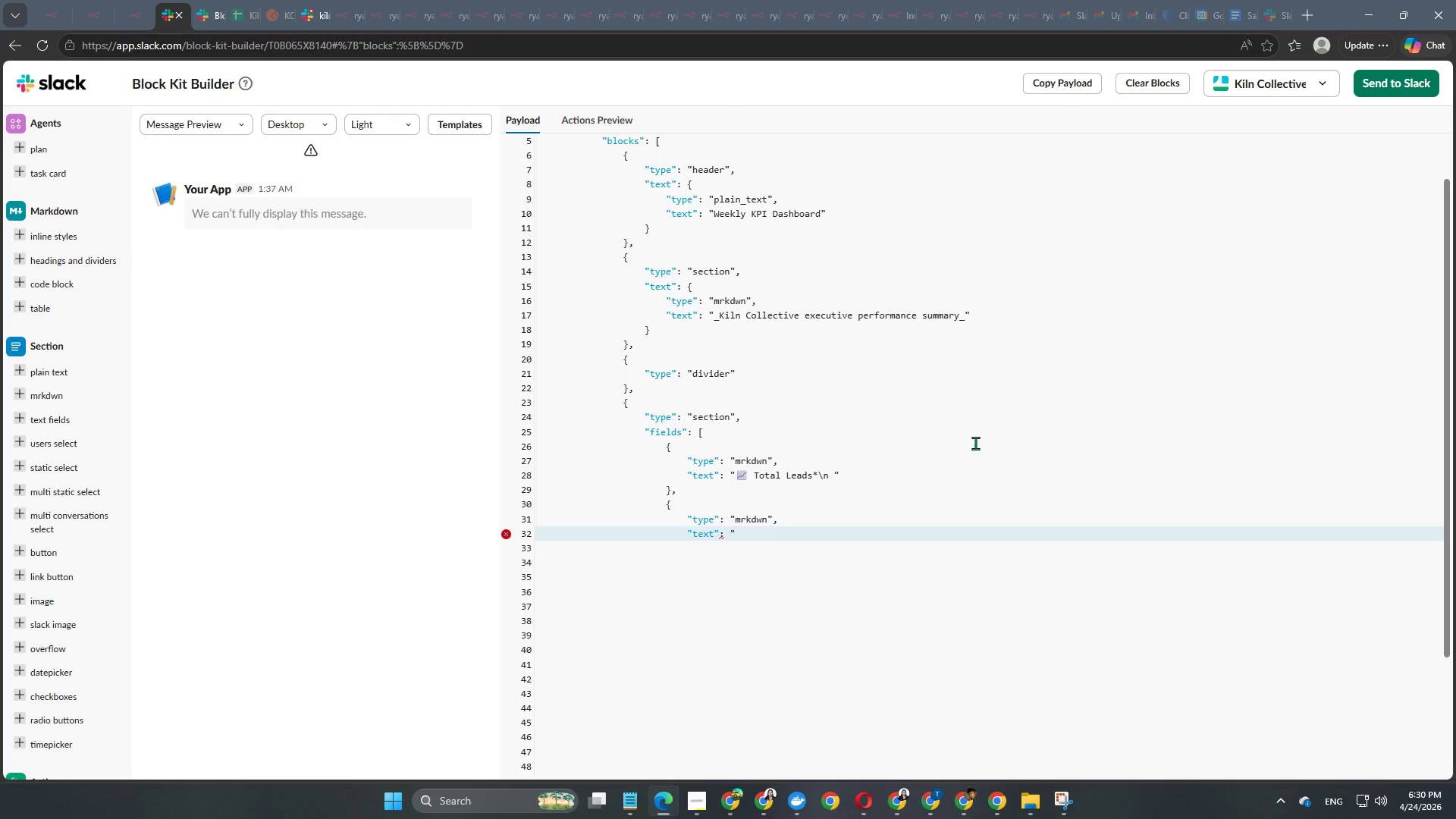 
right_click([748, 533])
 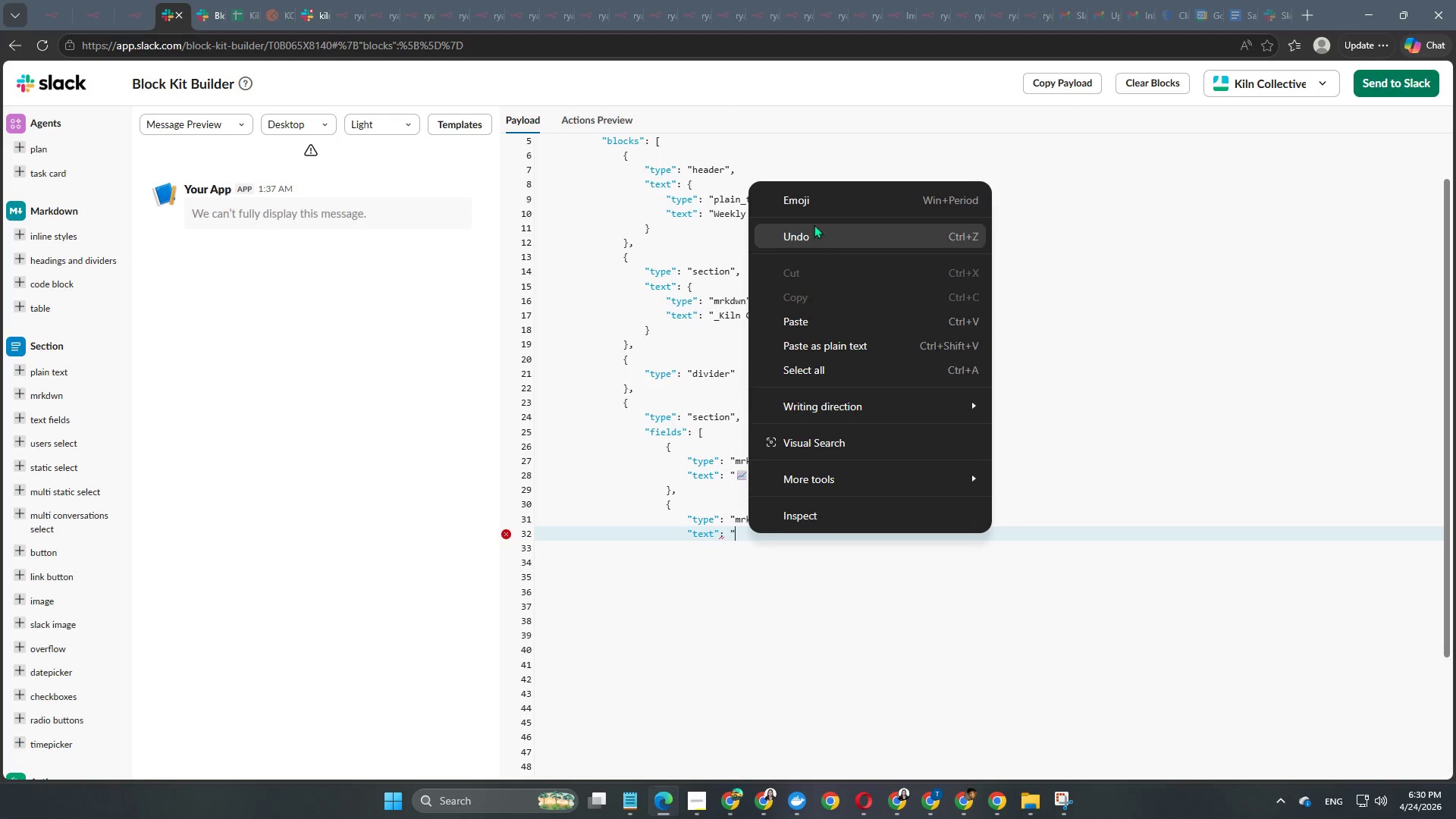 
left_click([817, 202])
 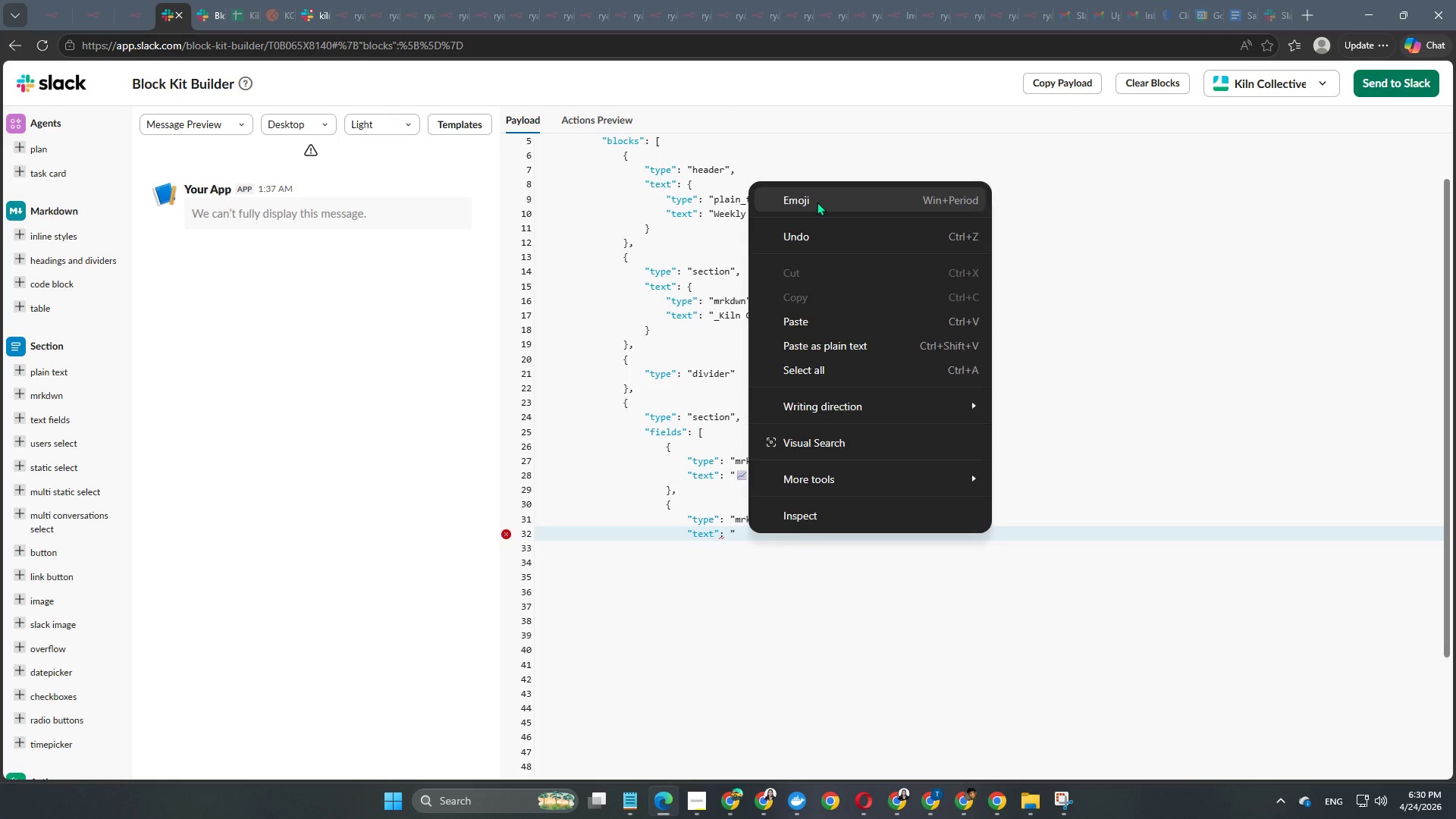 
type(new)
 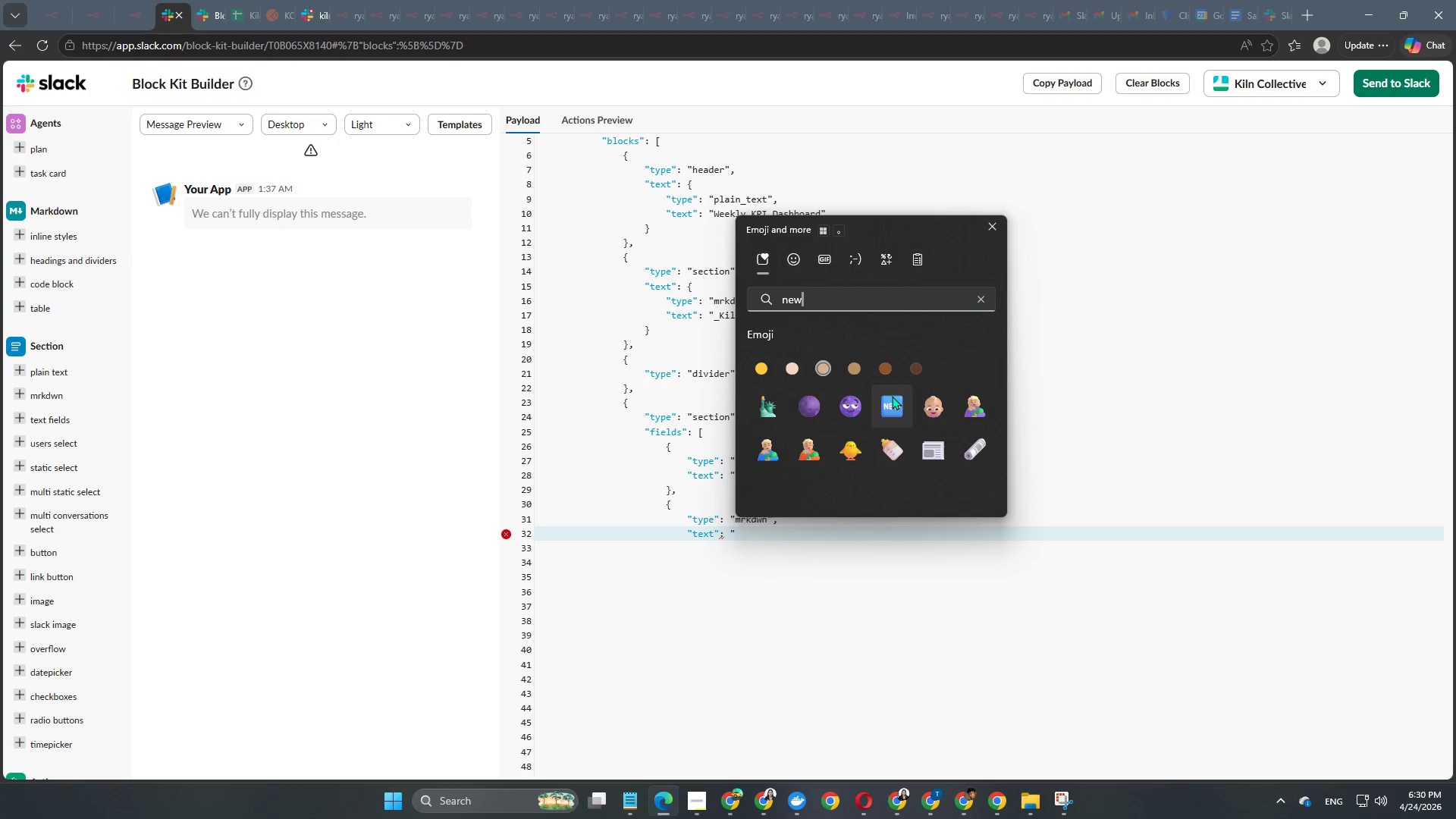 
left_click([893, 409])
 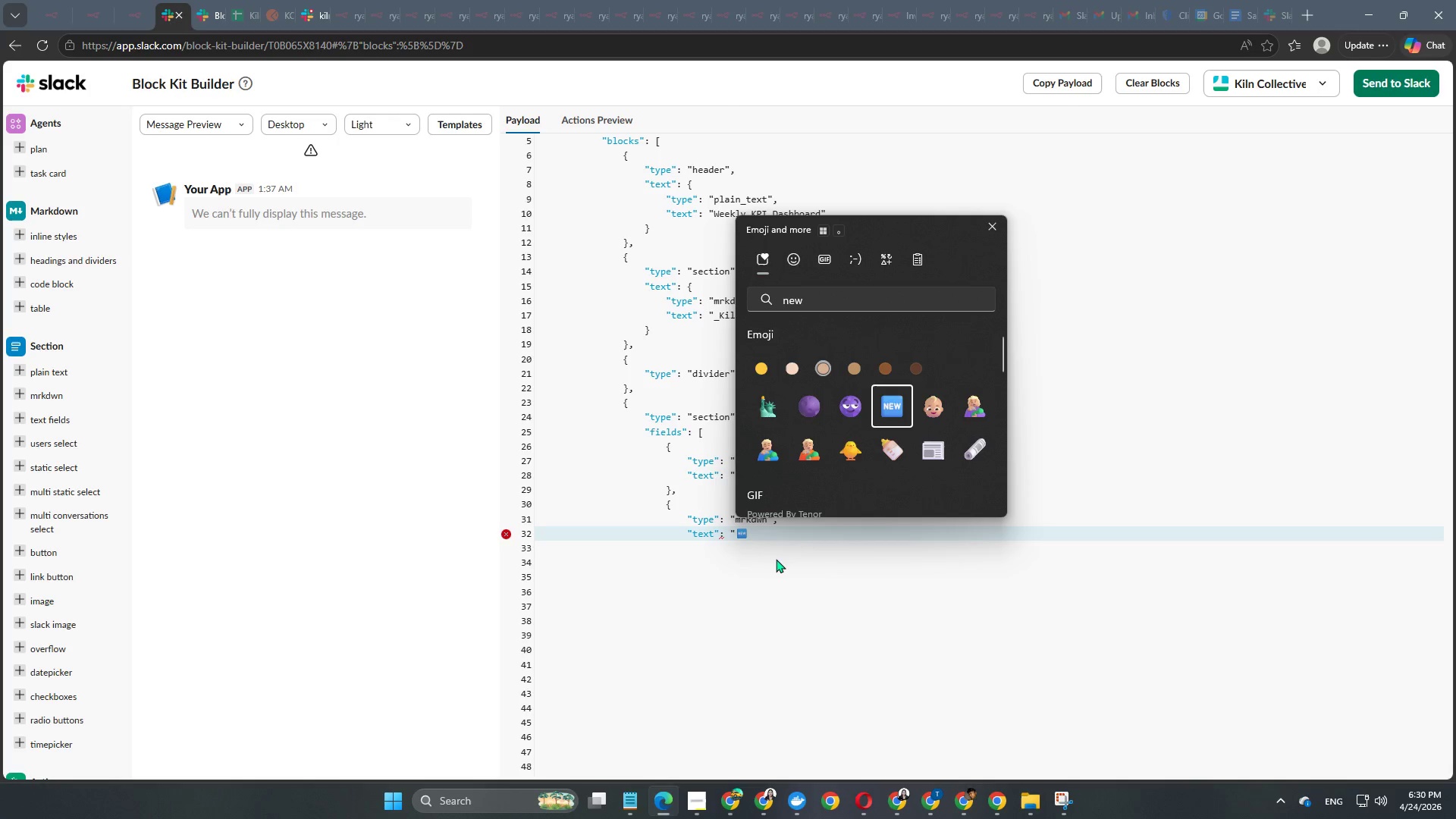 
left_click([788, 544])
 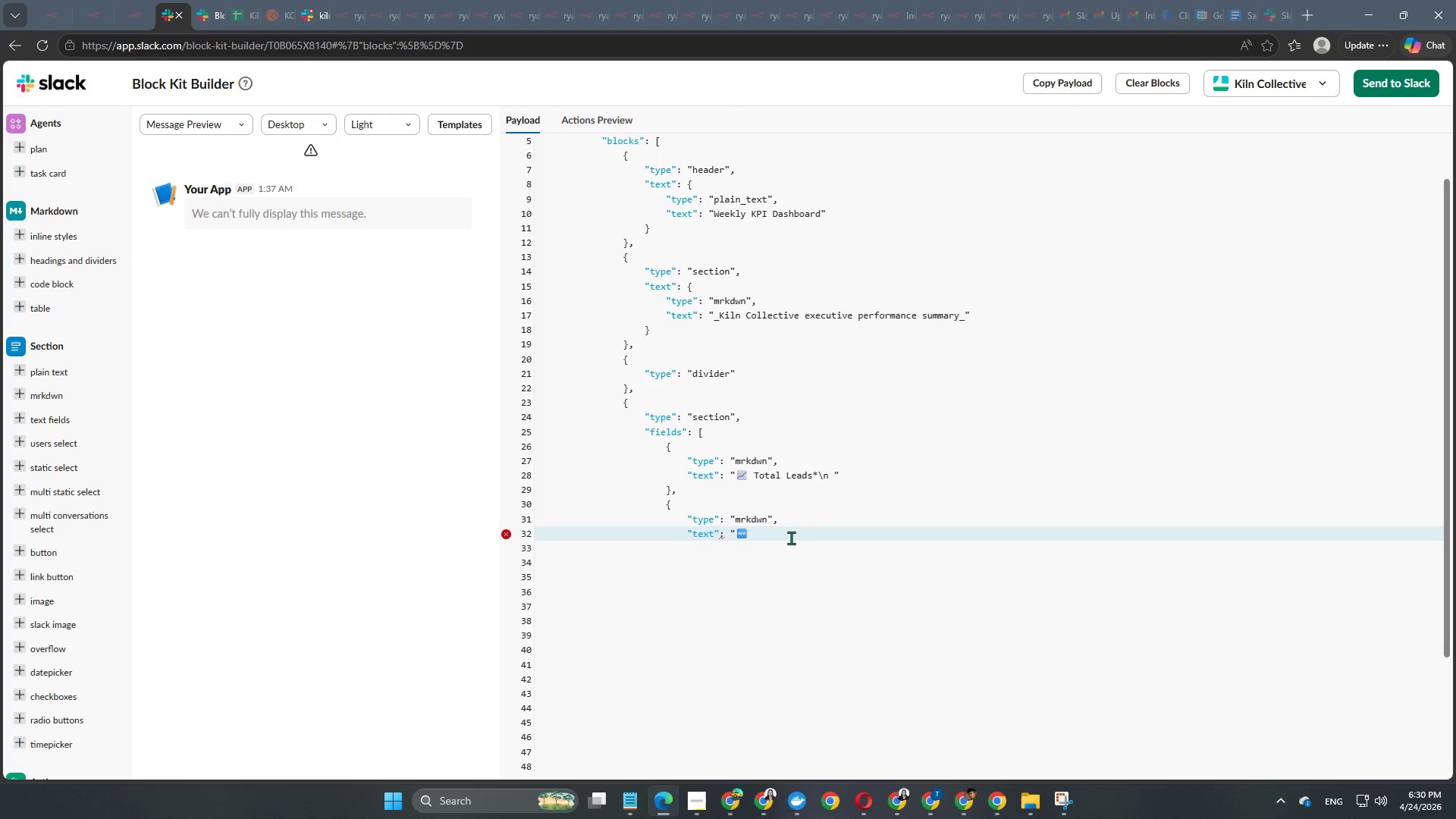 
type( New This Week*\n ")
 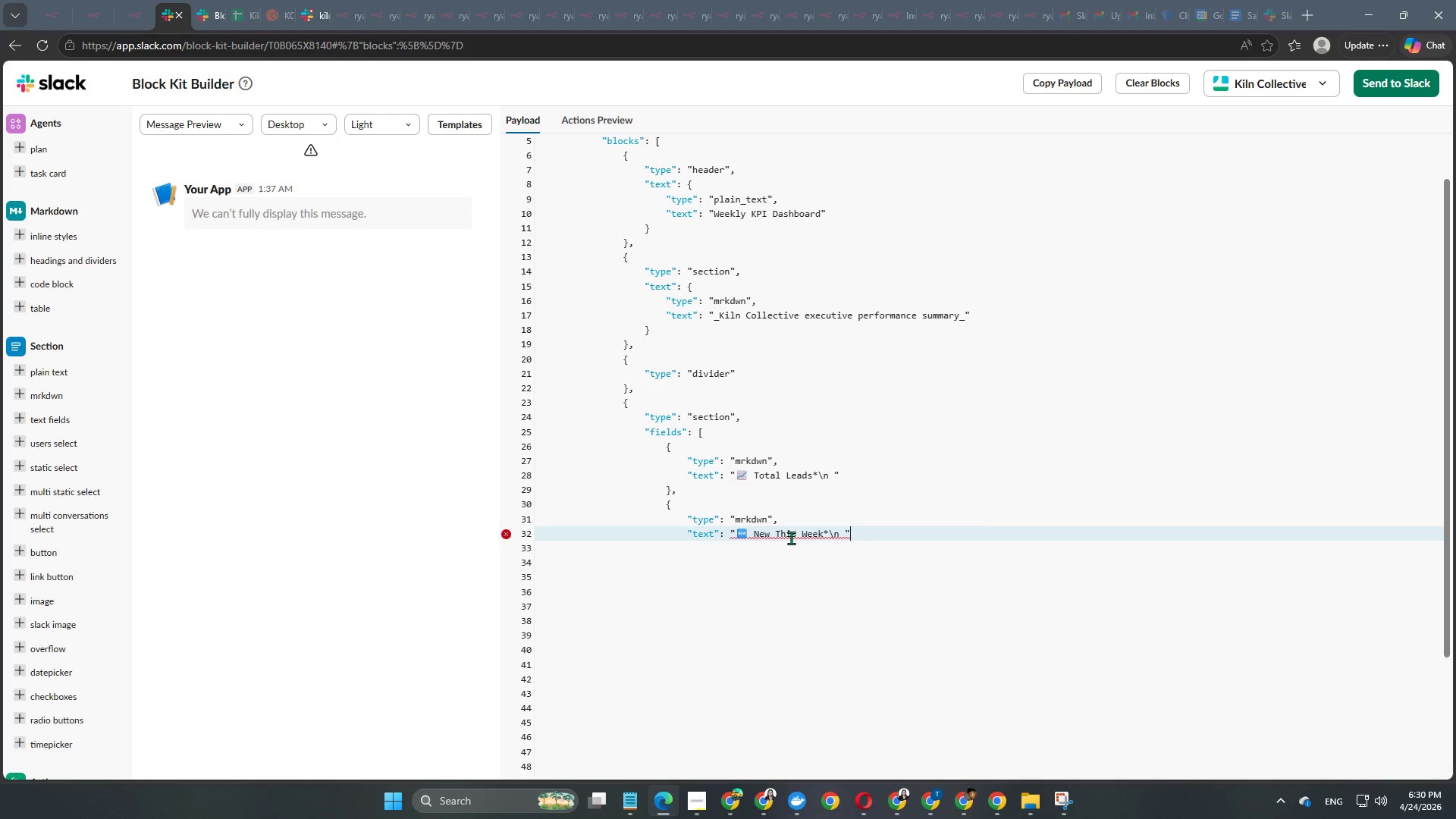 
key(Enter)
 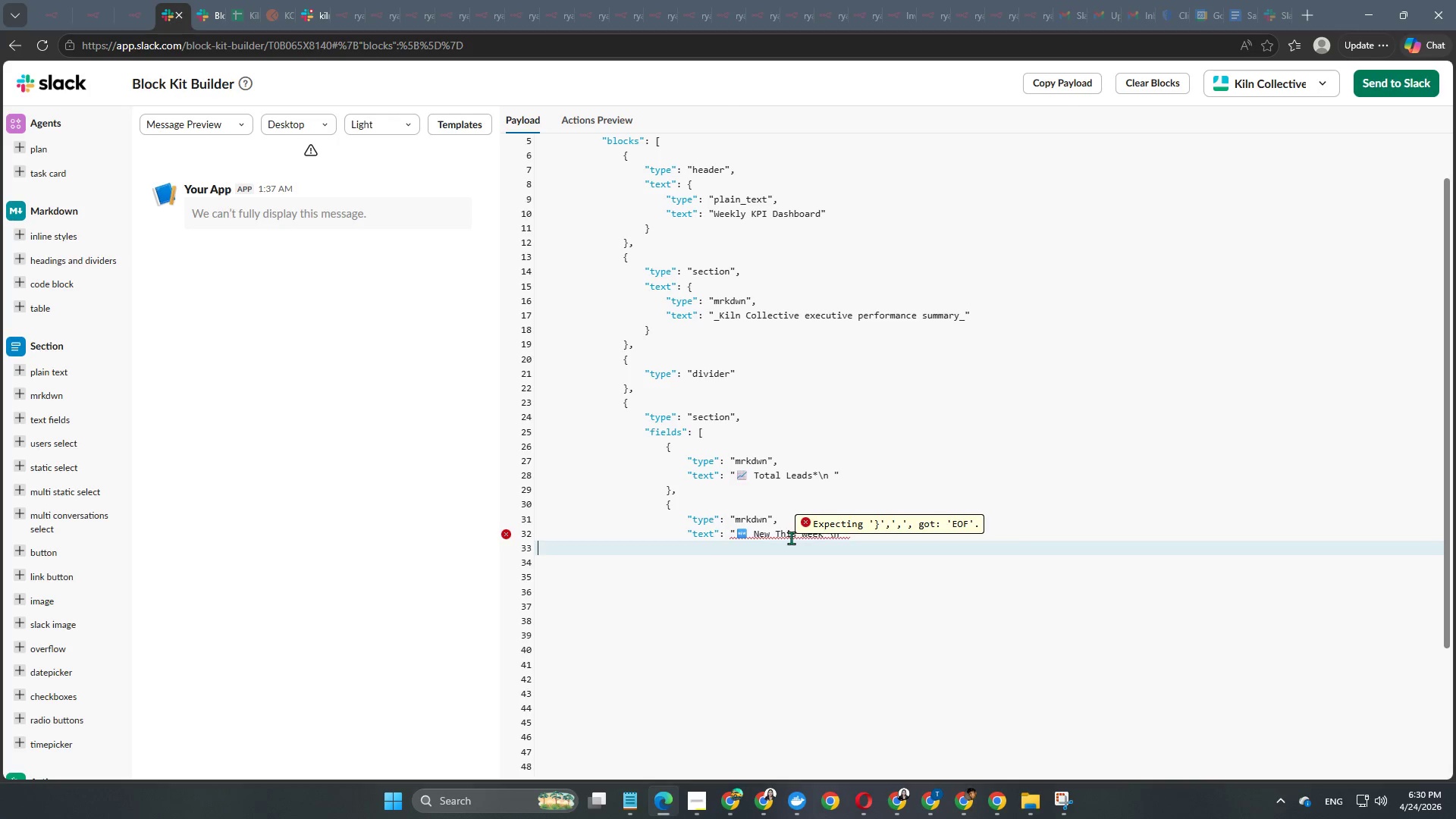 
key(Enter)
 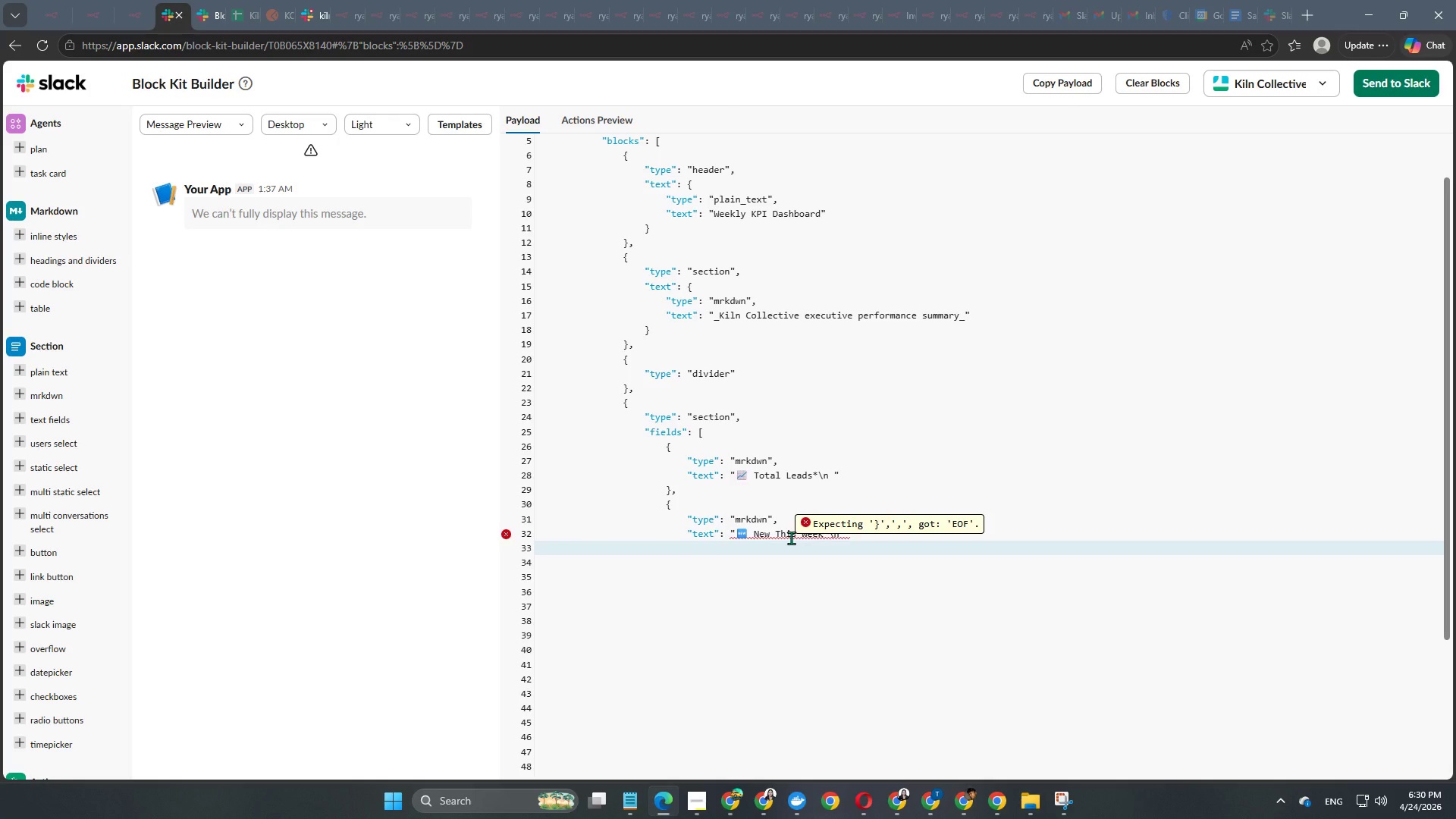 
key(Control+Z)
 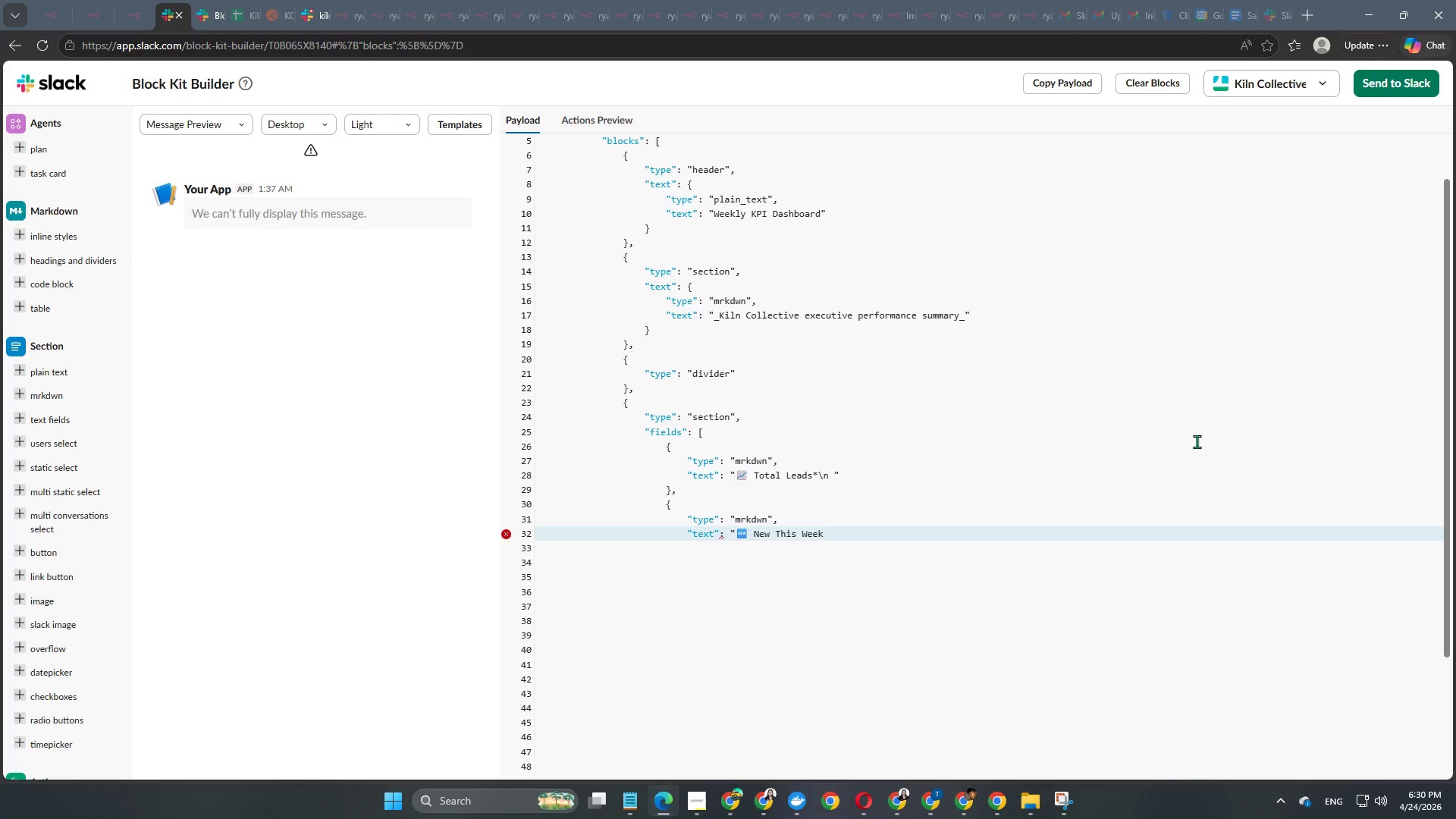 
wait(6.94)
 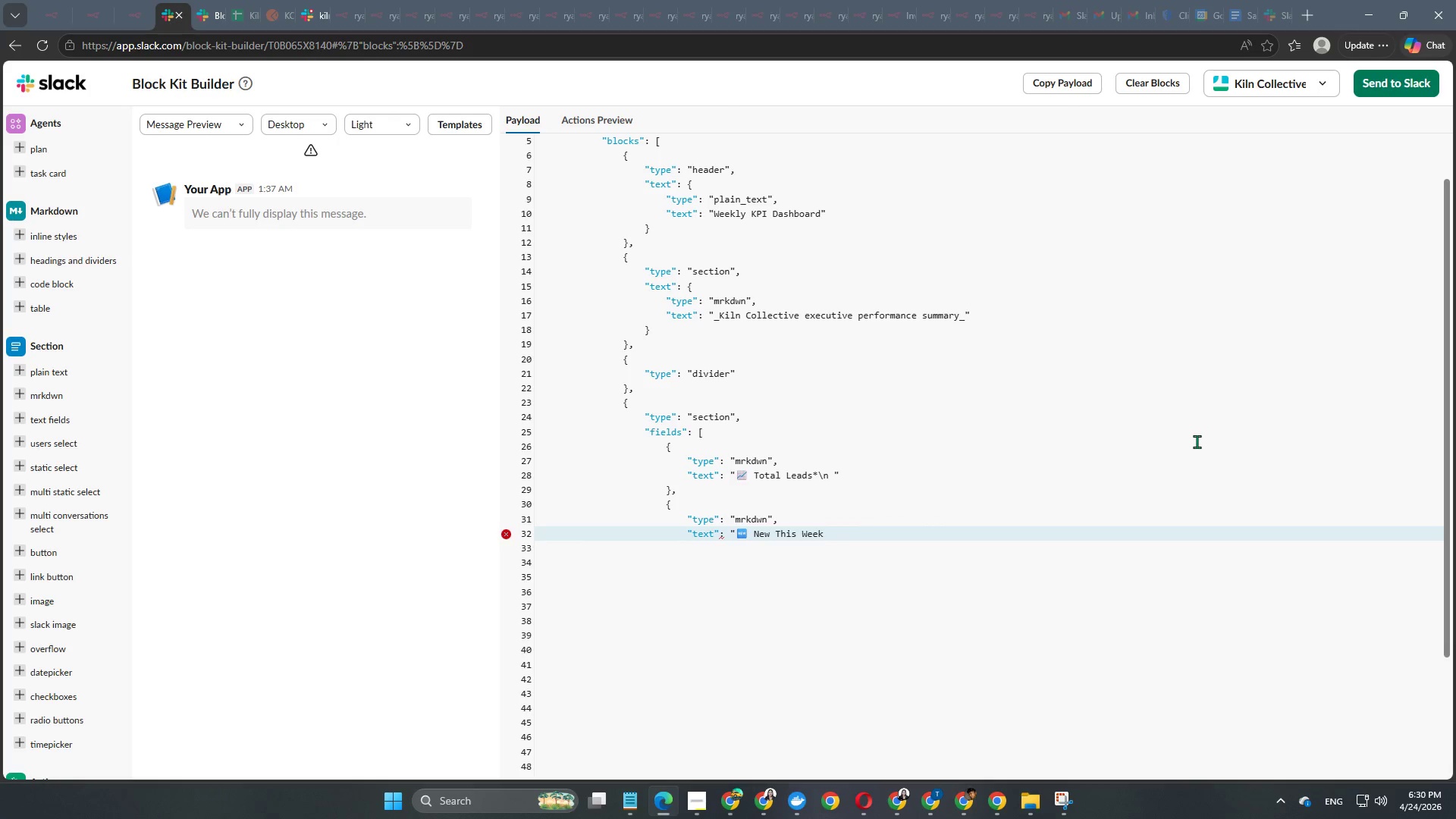 
key(NumpadMultiply)
 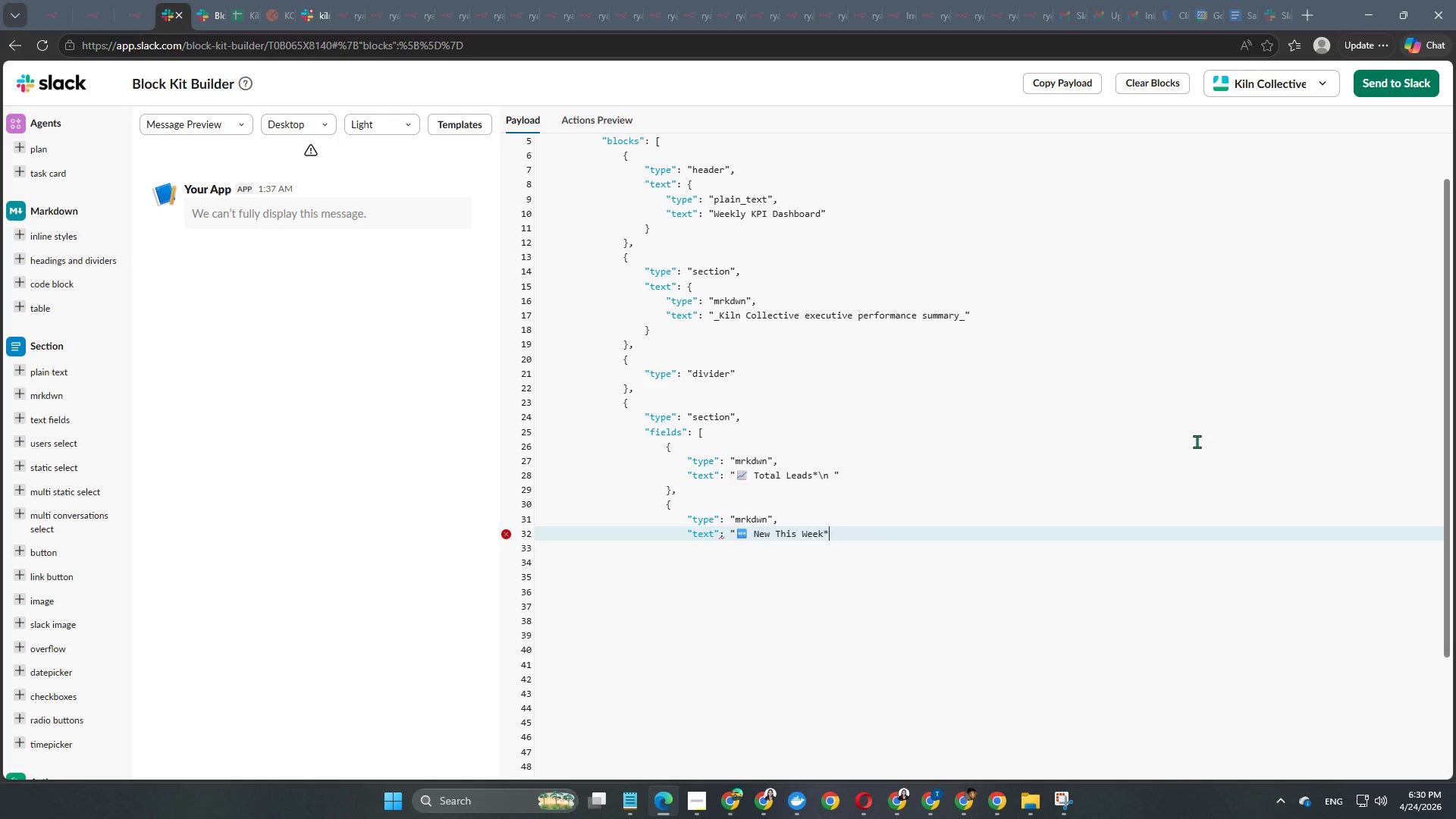 
key(Backslash)
 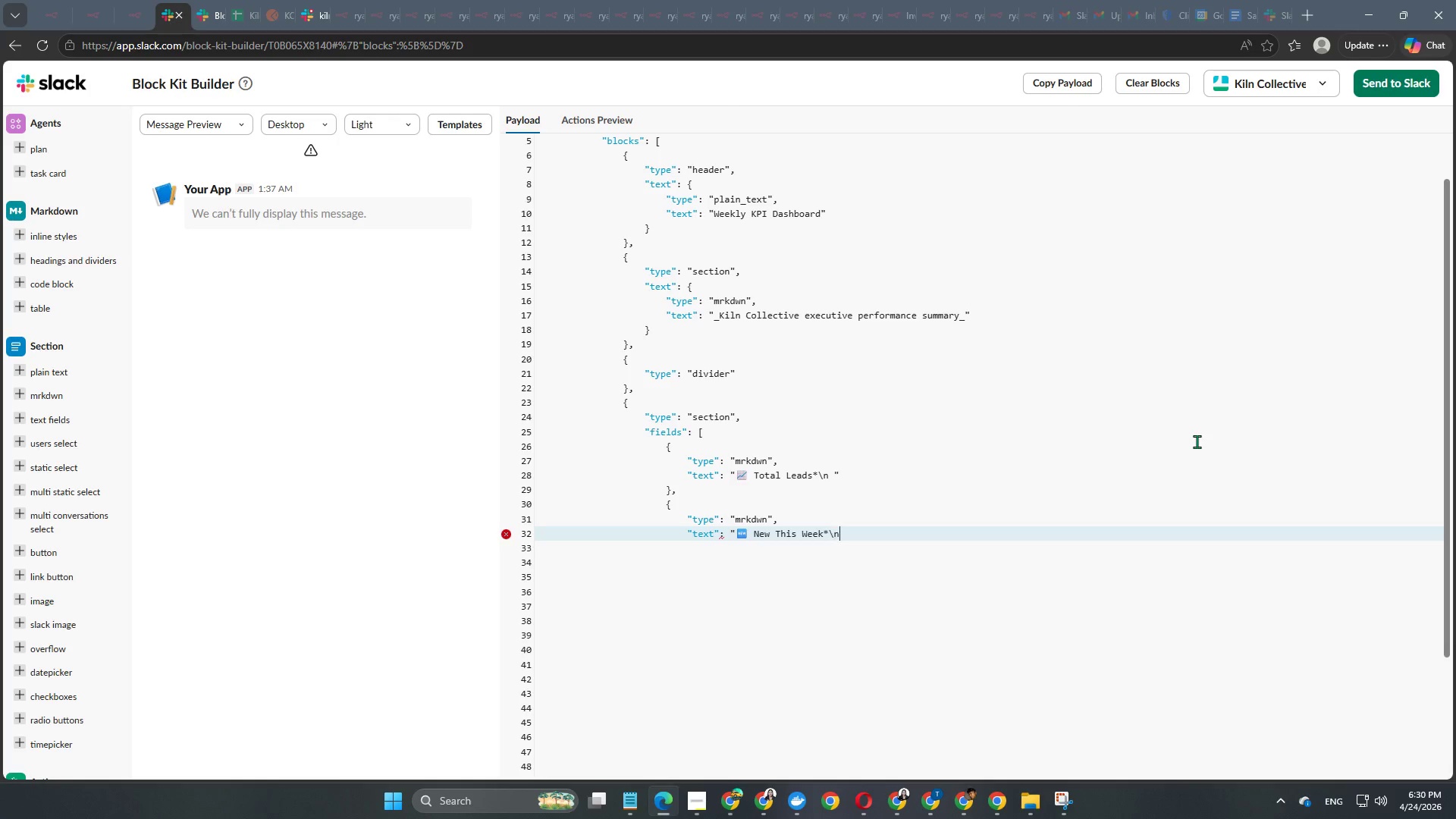 
key(N)
 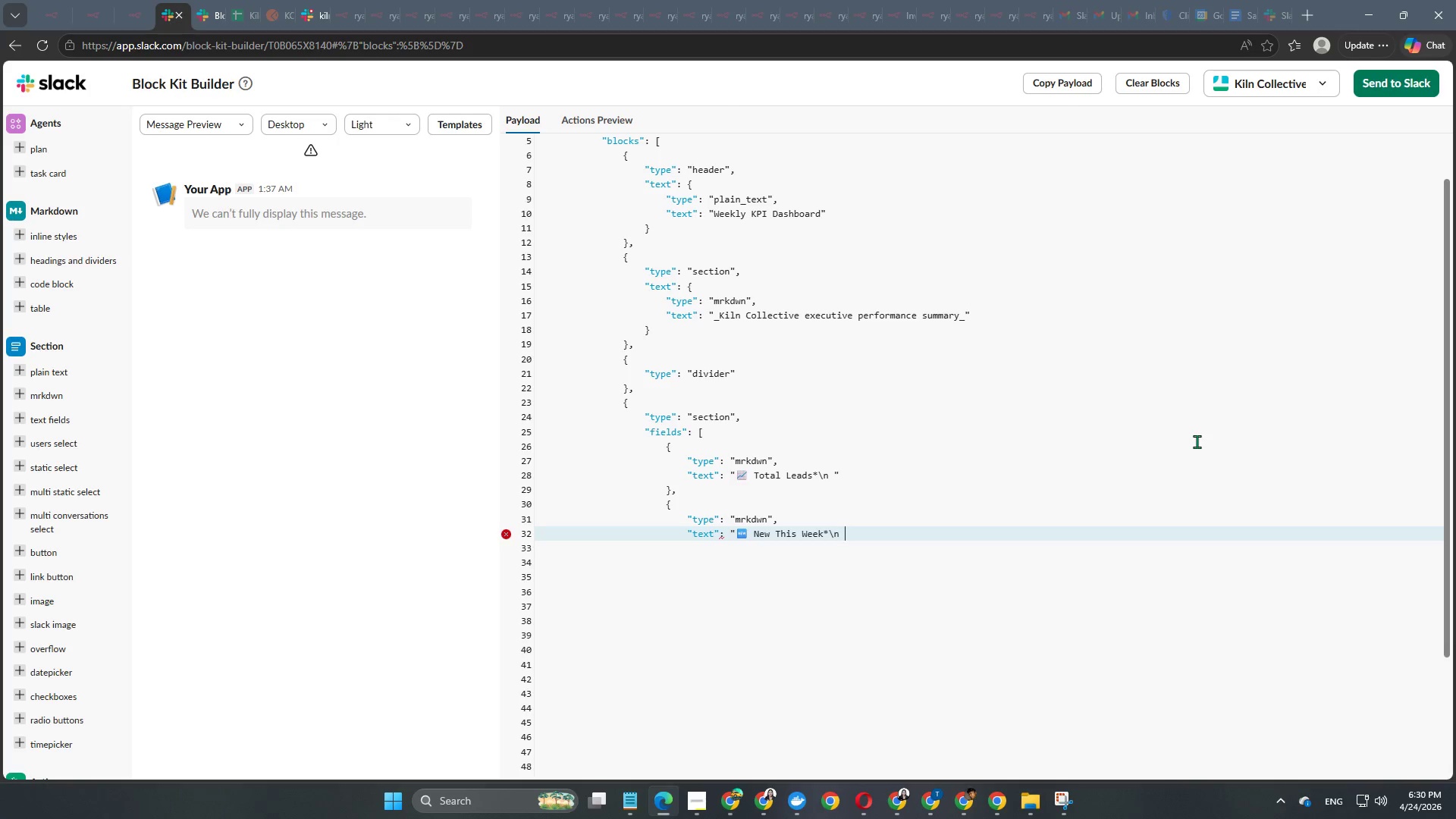 
key(Space)
 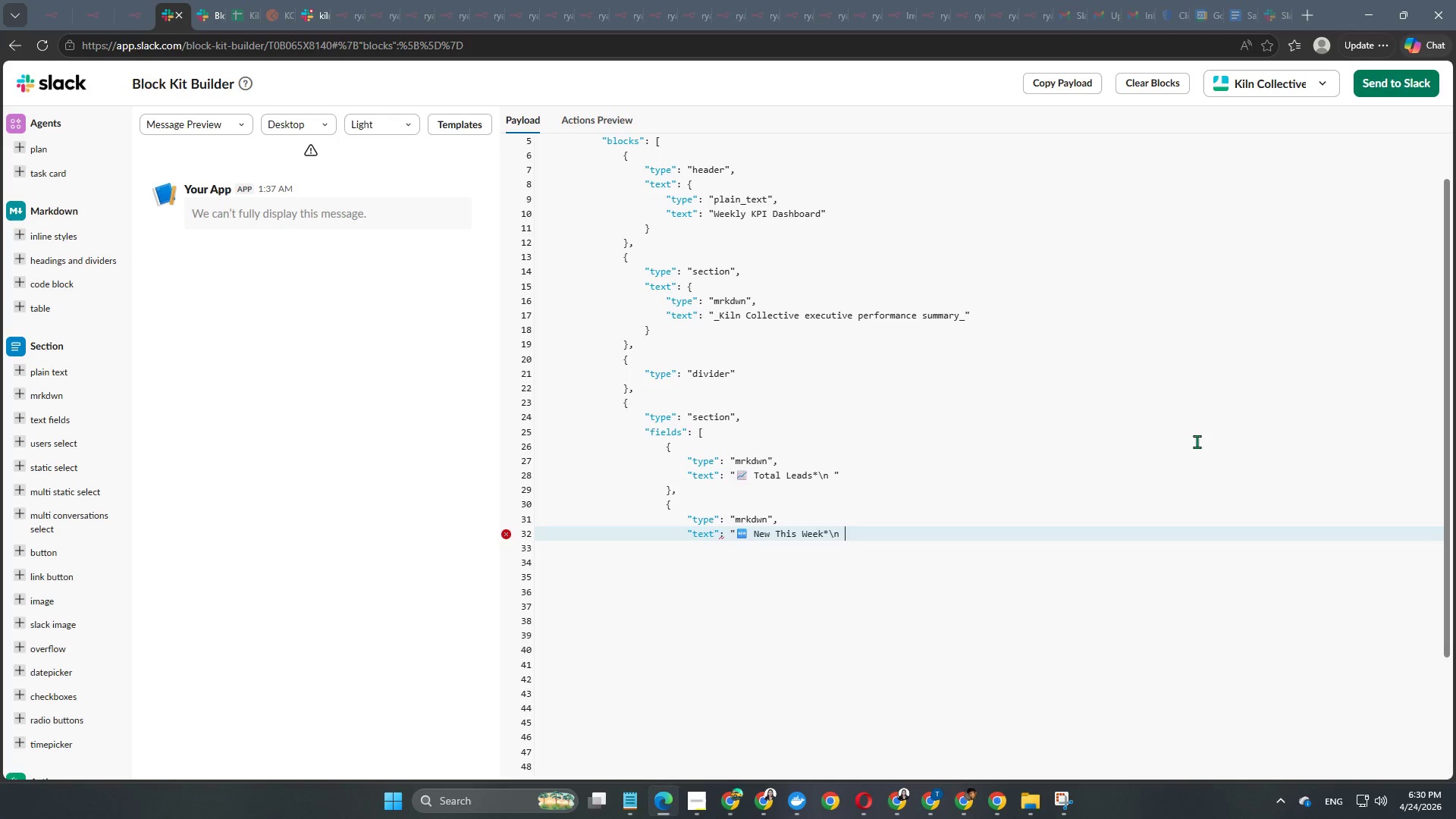 
key(Shift+Quote)
 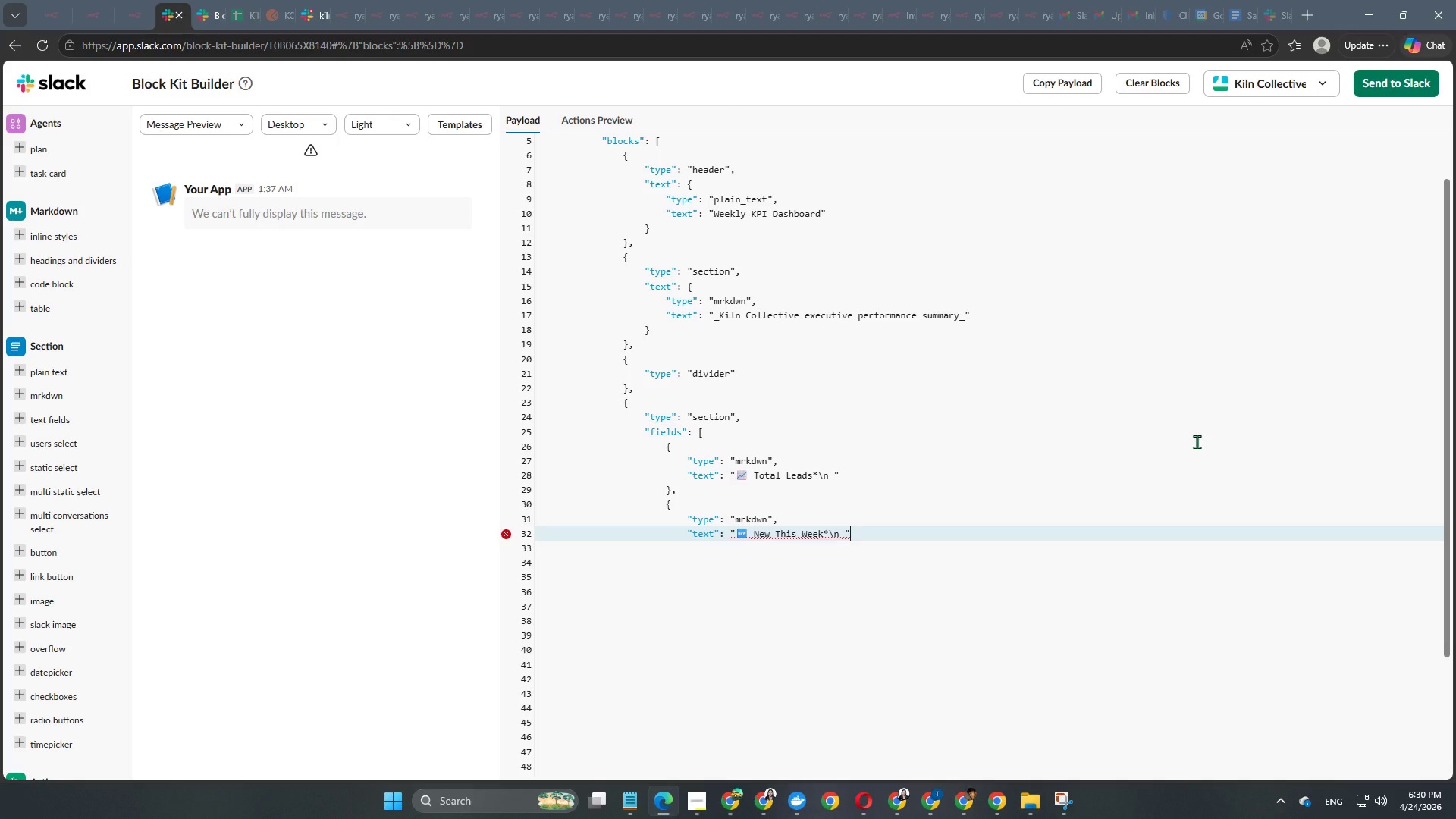 
key(Enter)
 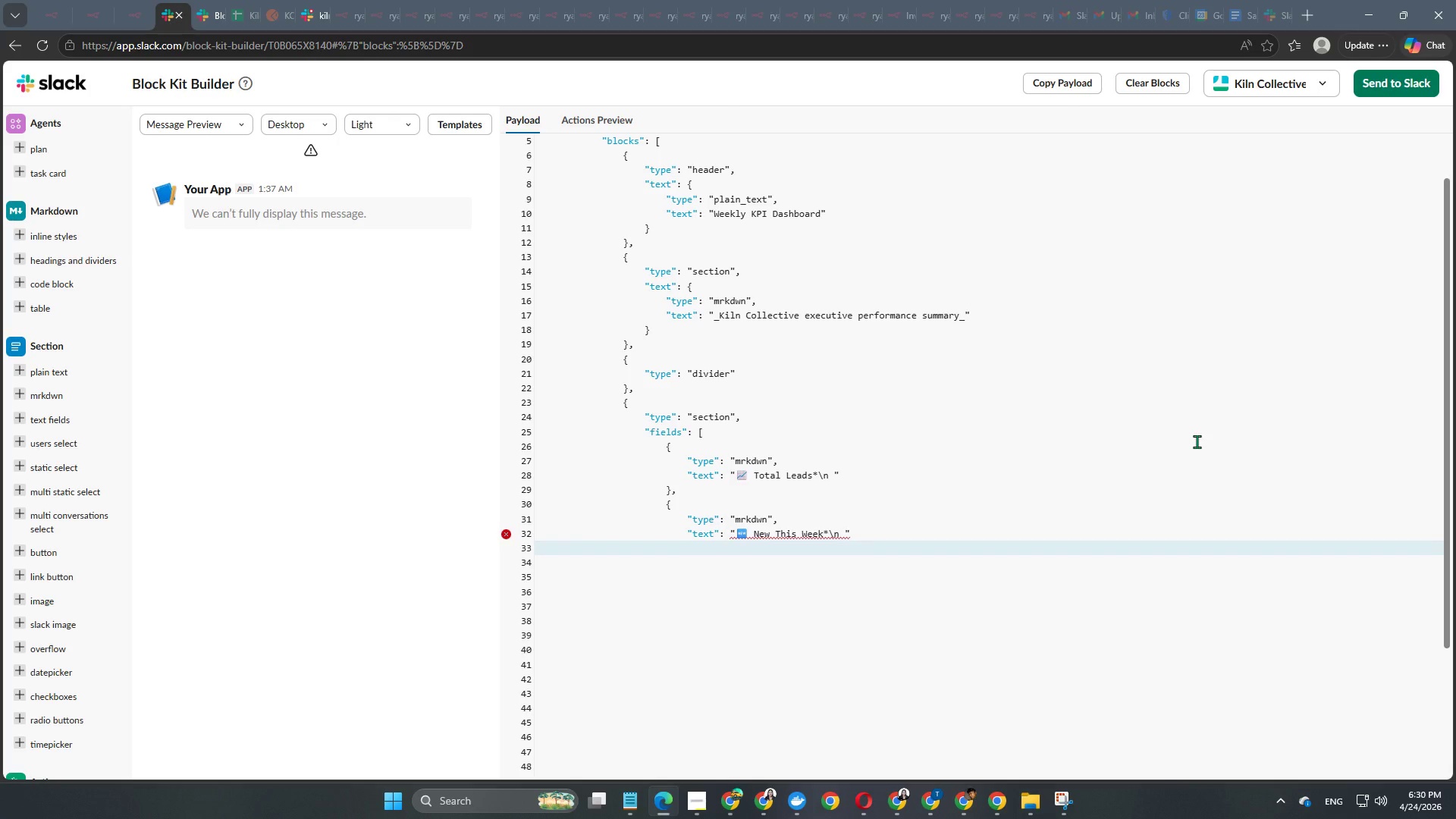 
key(Tab)
 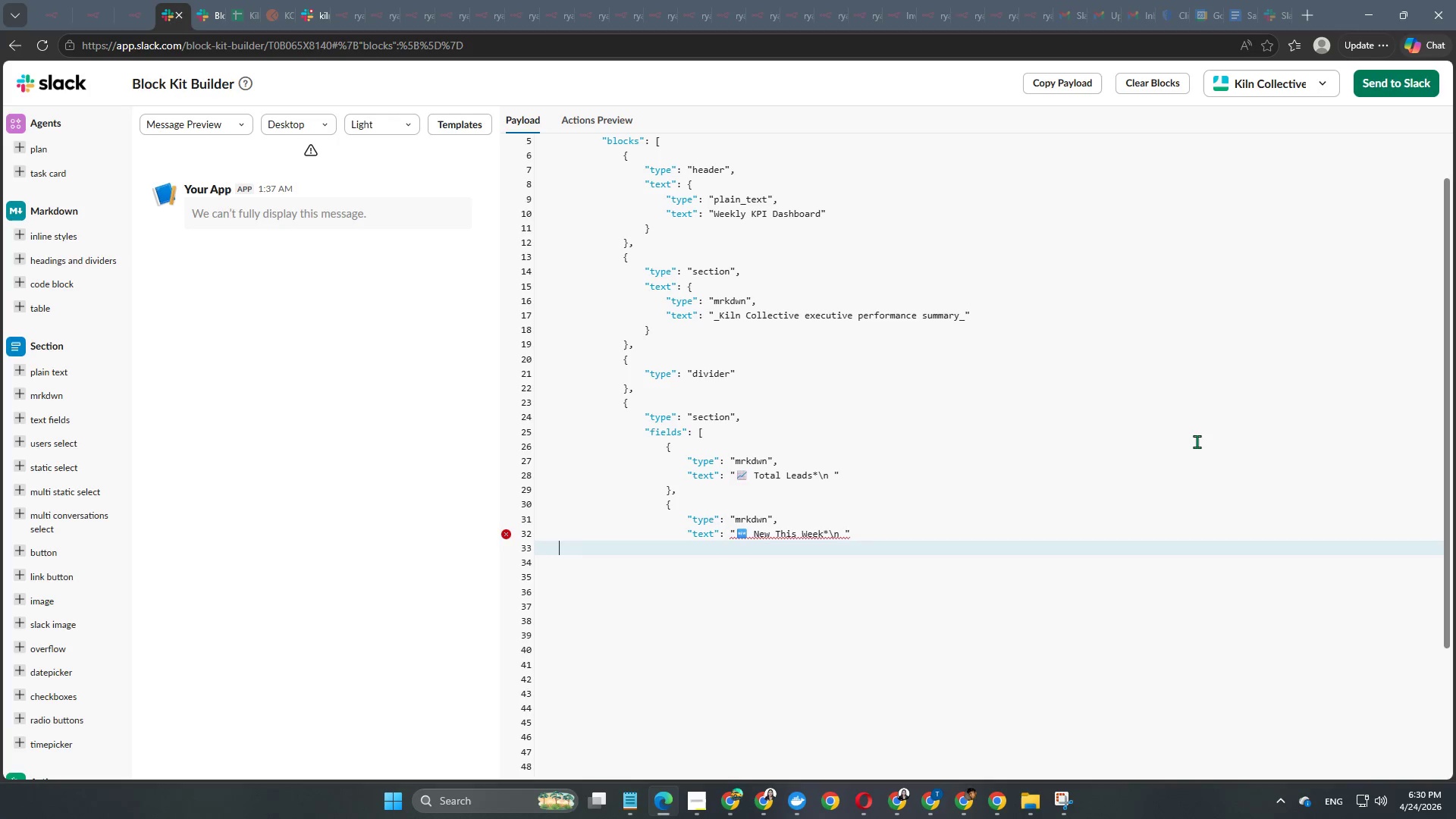 
key(Tab)
 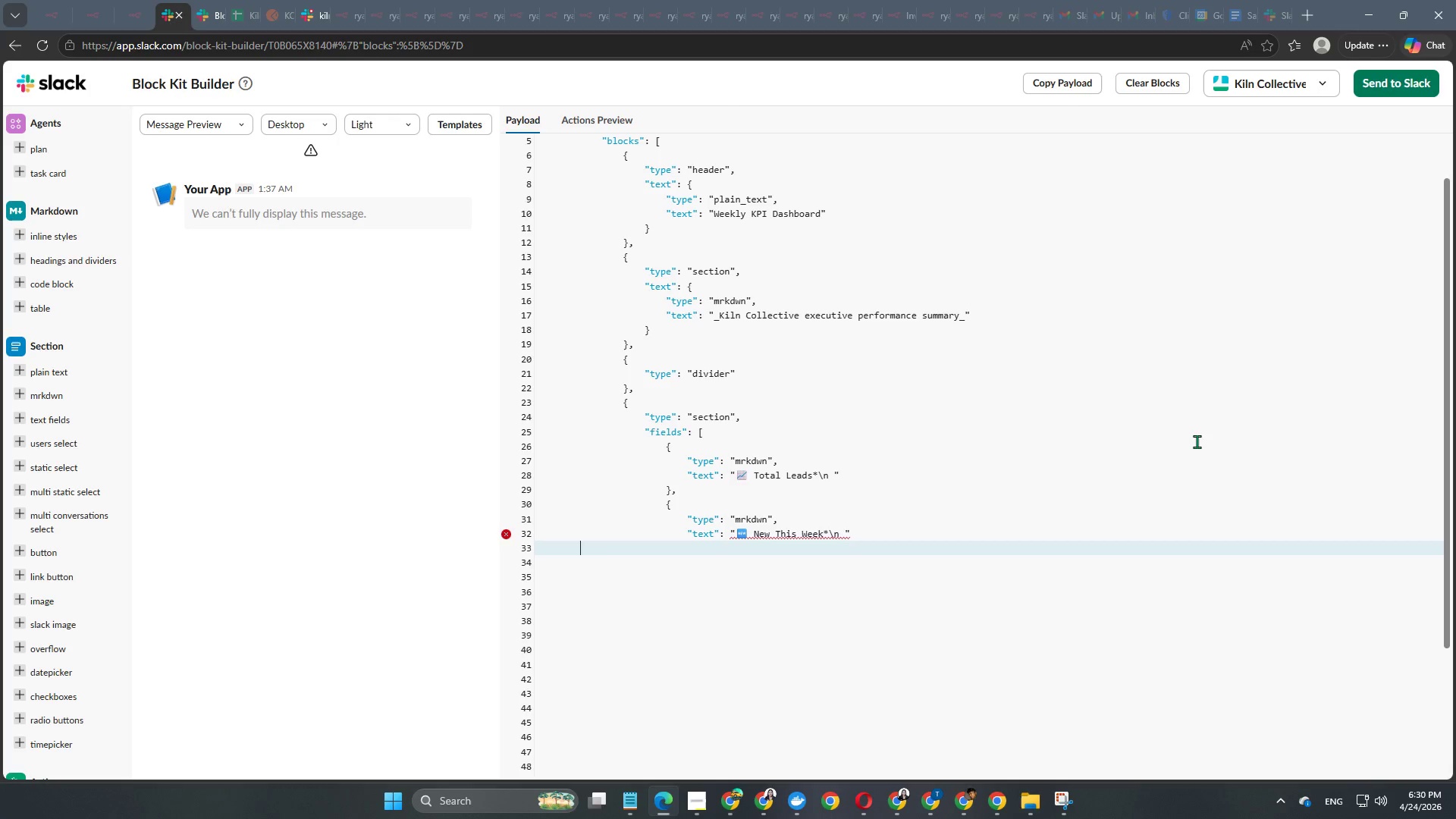 
key(Tab)
 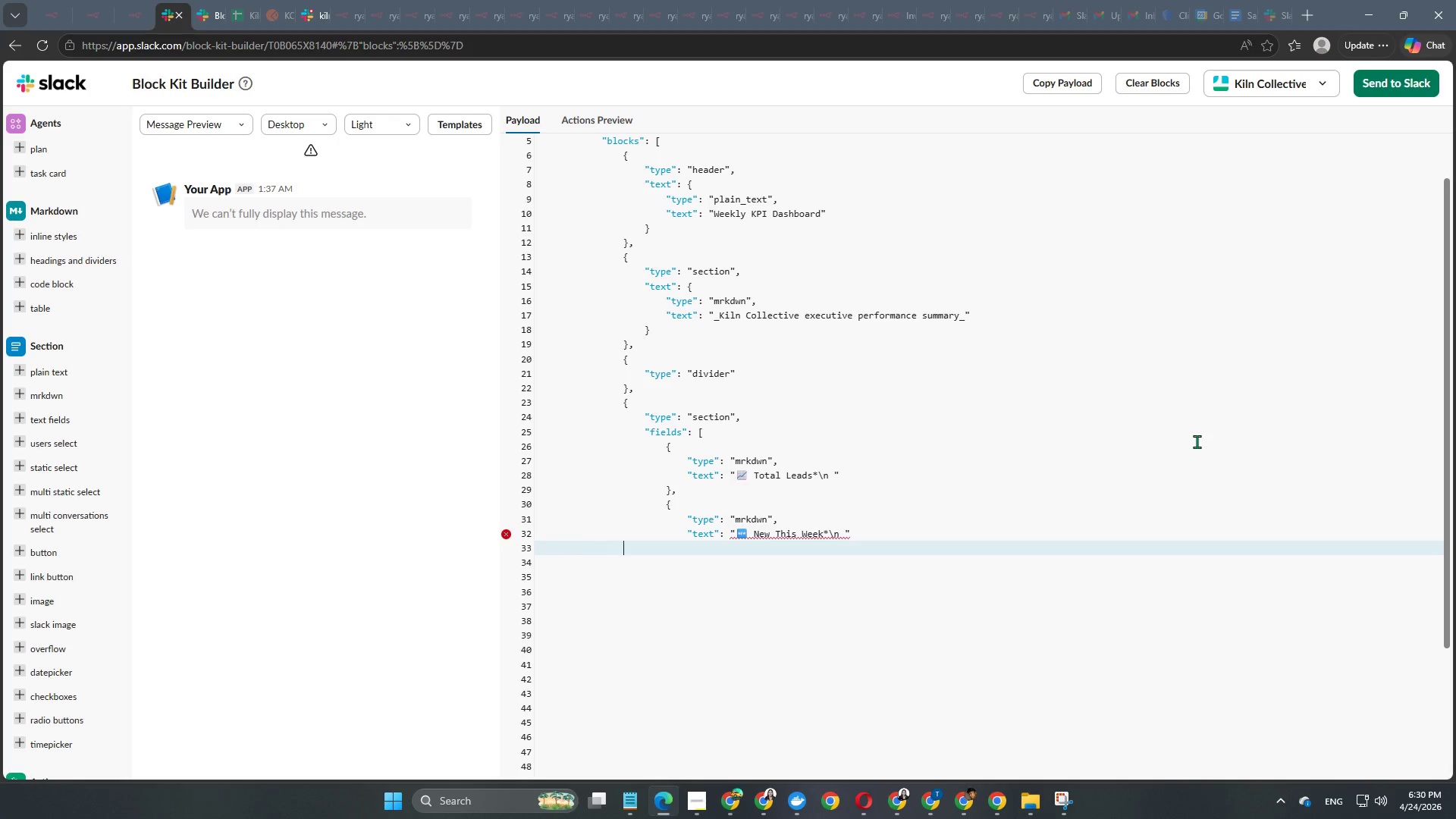 
key(Tab)
 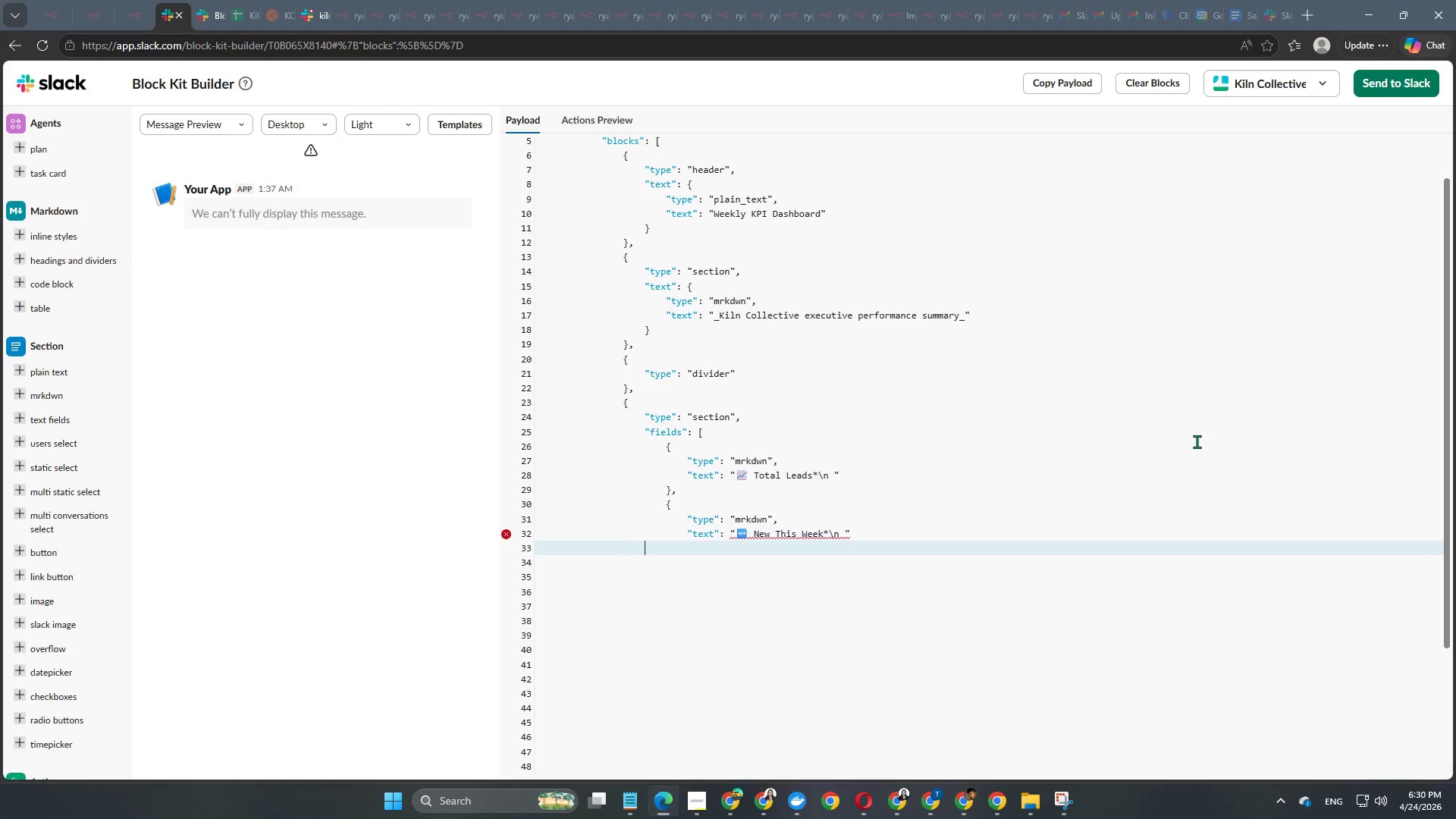 
key(Tab)
 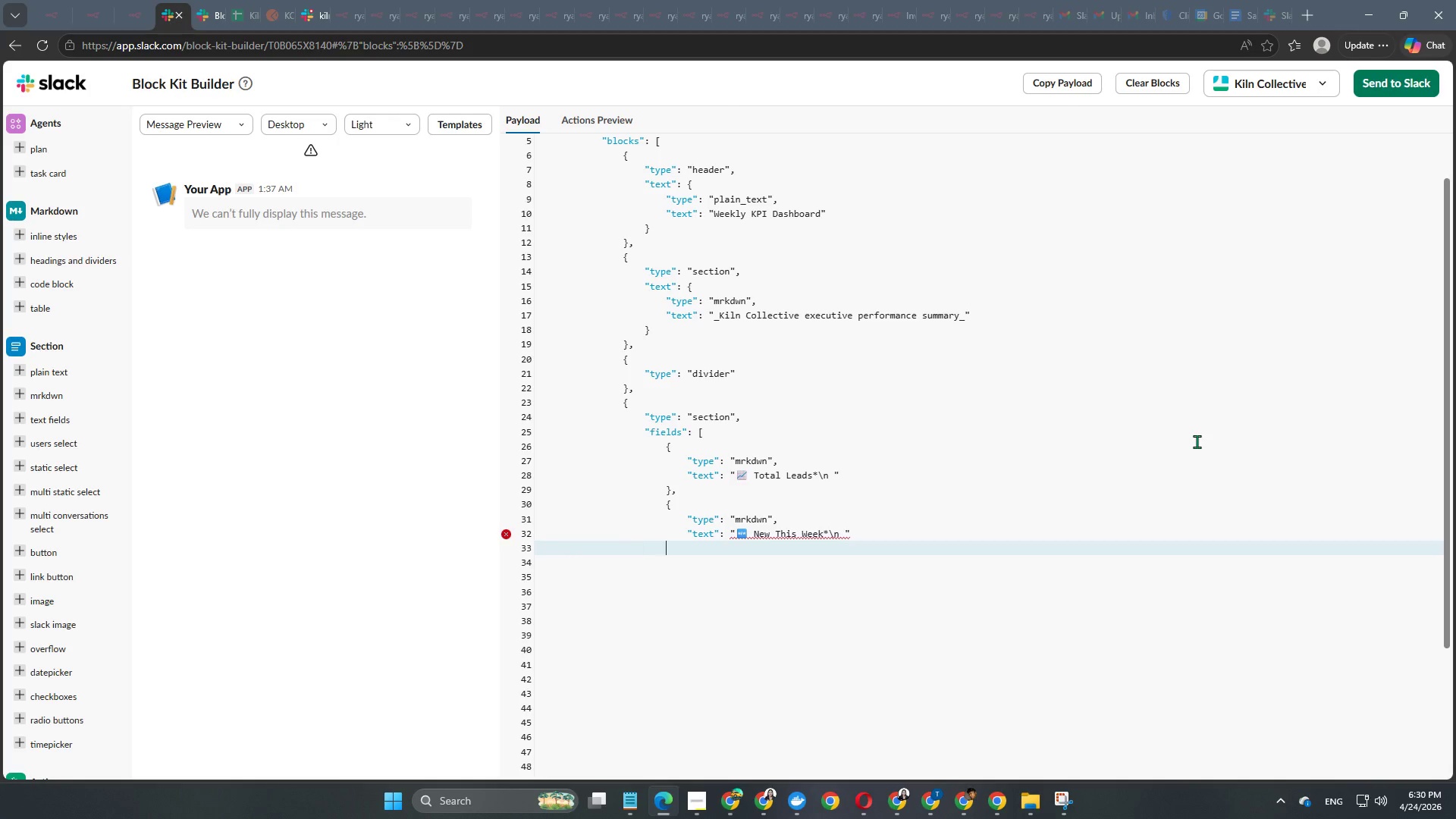 
key(Tab)
 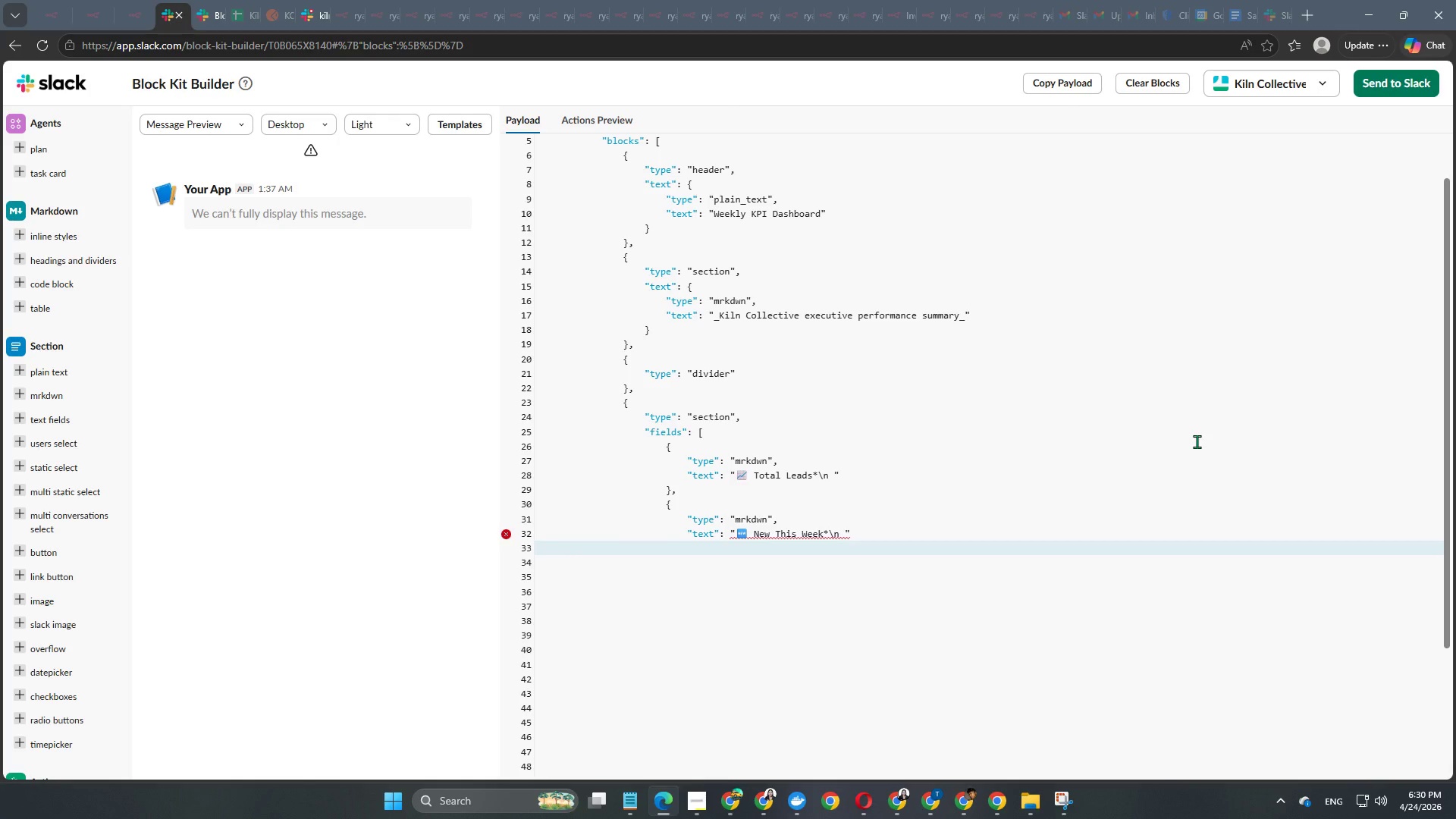 
key(Shift+BracketRight)
 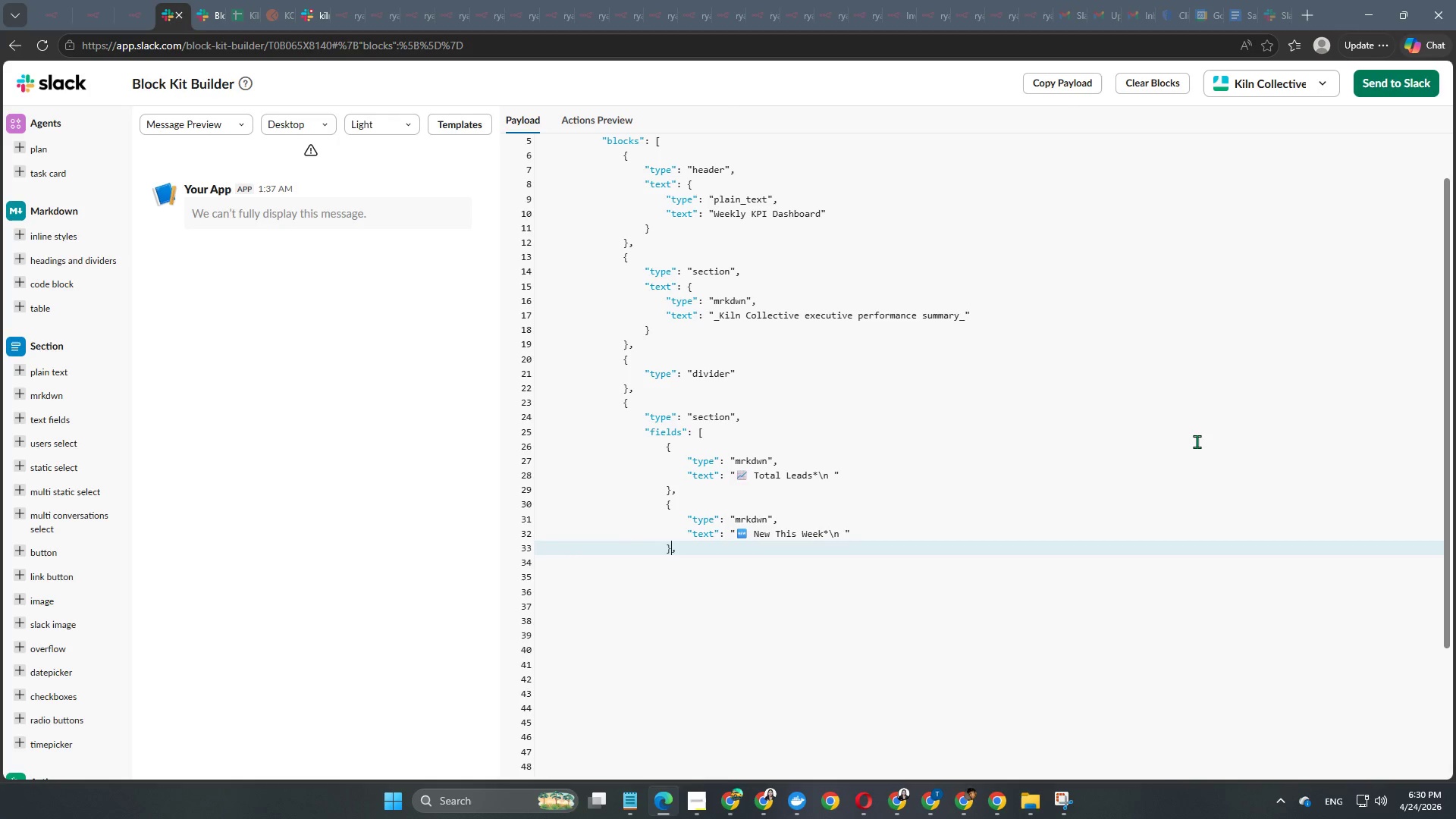 
key(Comma)
 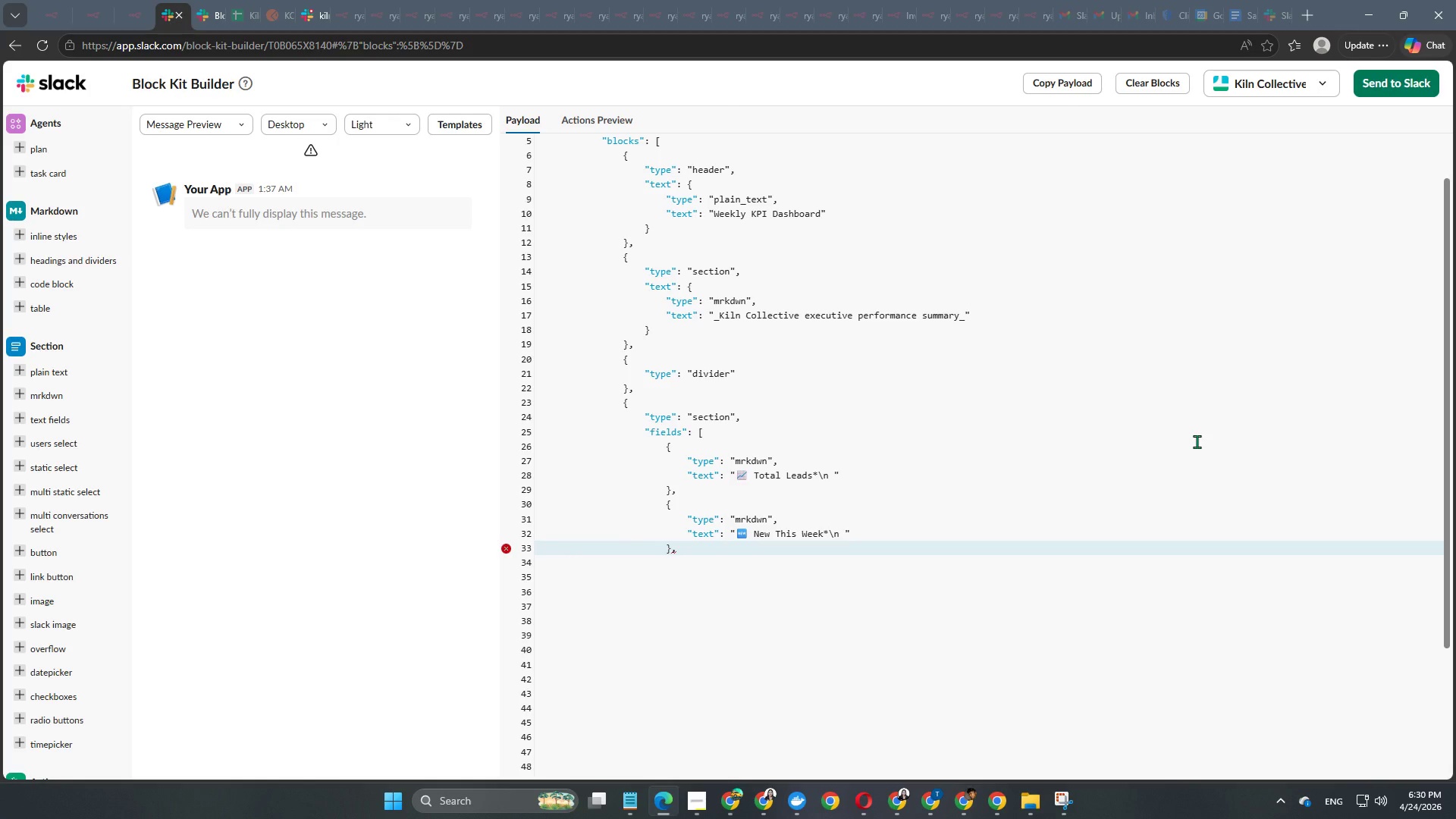 
key(ArrowRight)
 